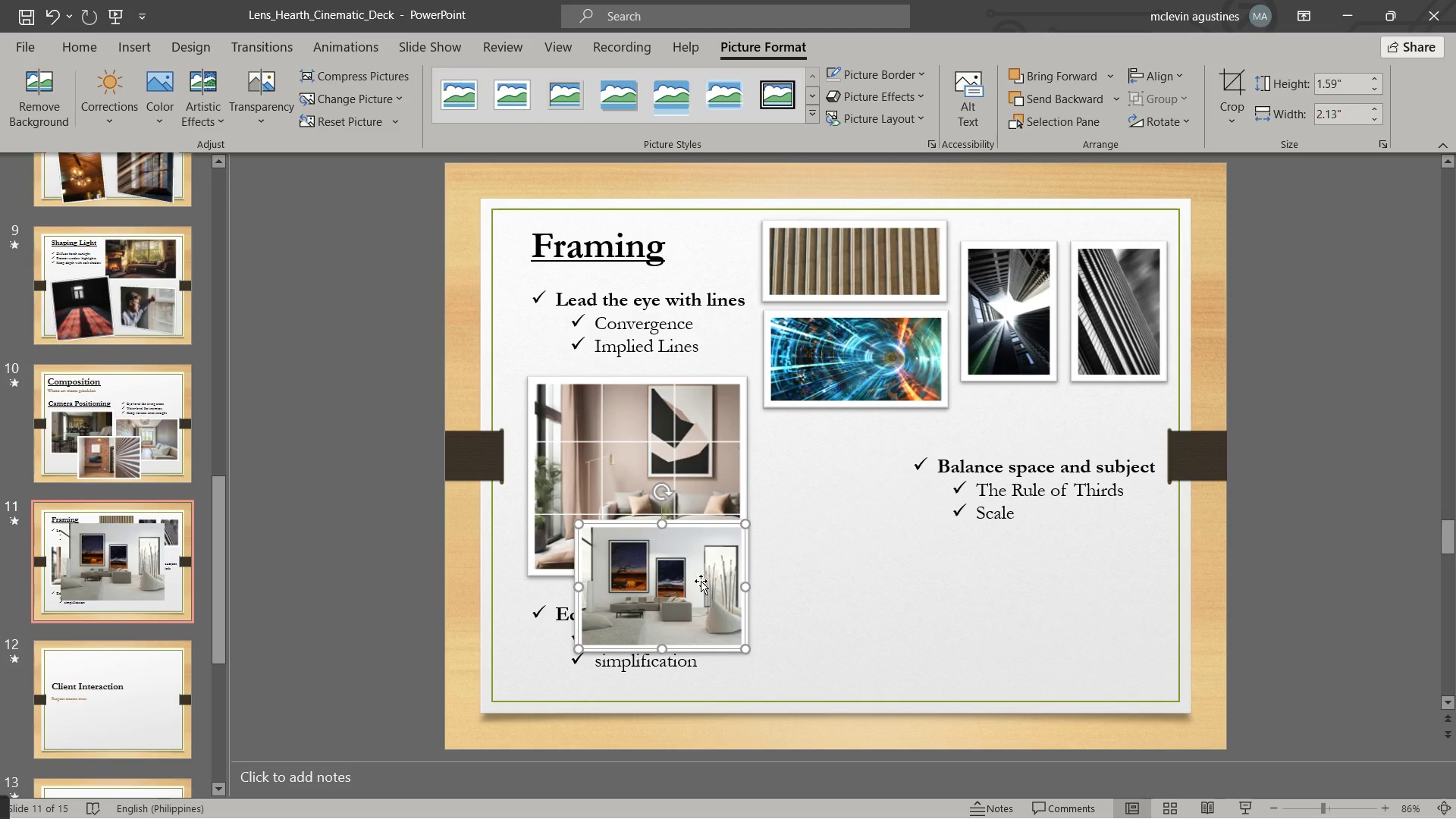 
left_click_drag(start_coordinate=[701, 582], to_coordinate=[880, 485])
 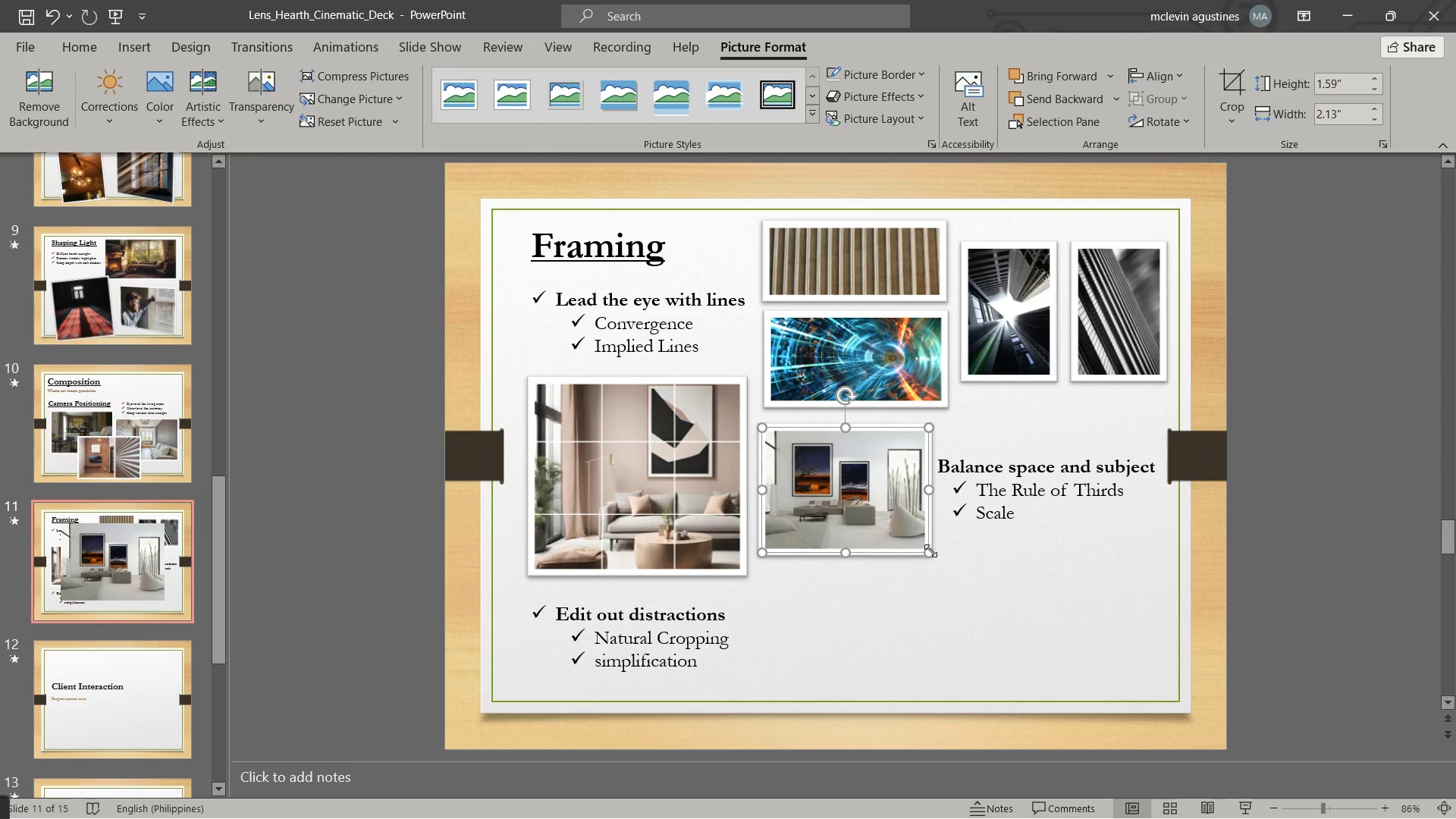 
left_click_drag(start_coordinate=[930, 551], to_coordinate=[894, 531])
 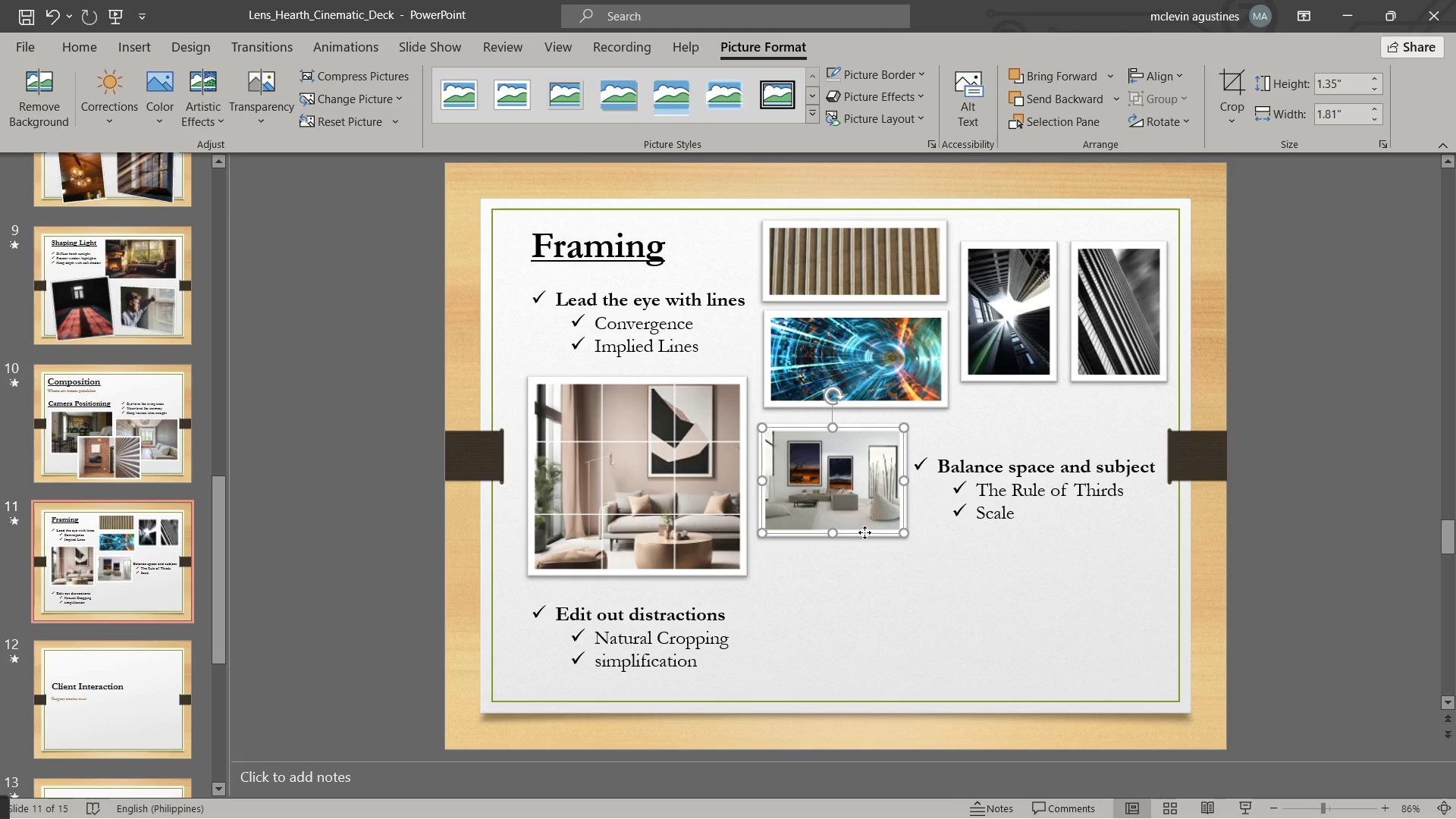 
left_click_drag(start_coordinate=[864, 532], to_coordinate=[858, 541])
 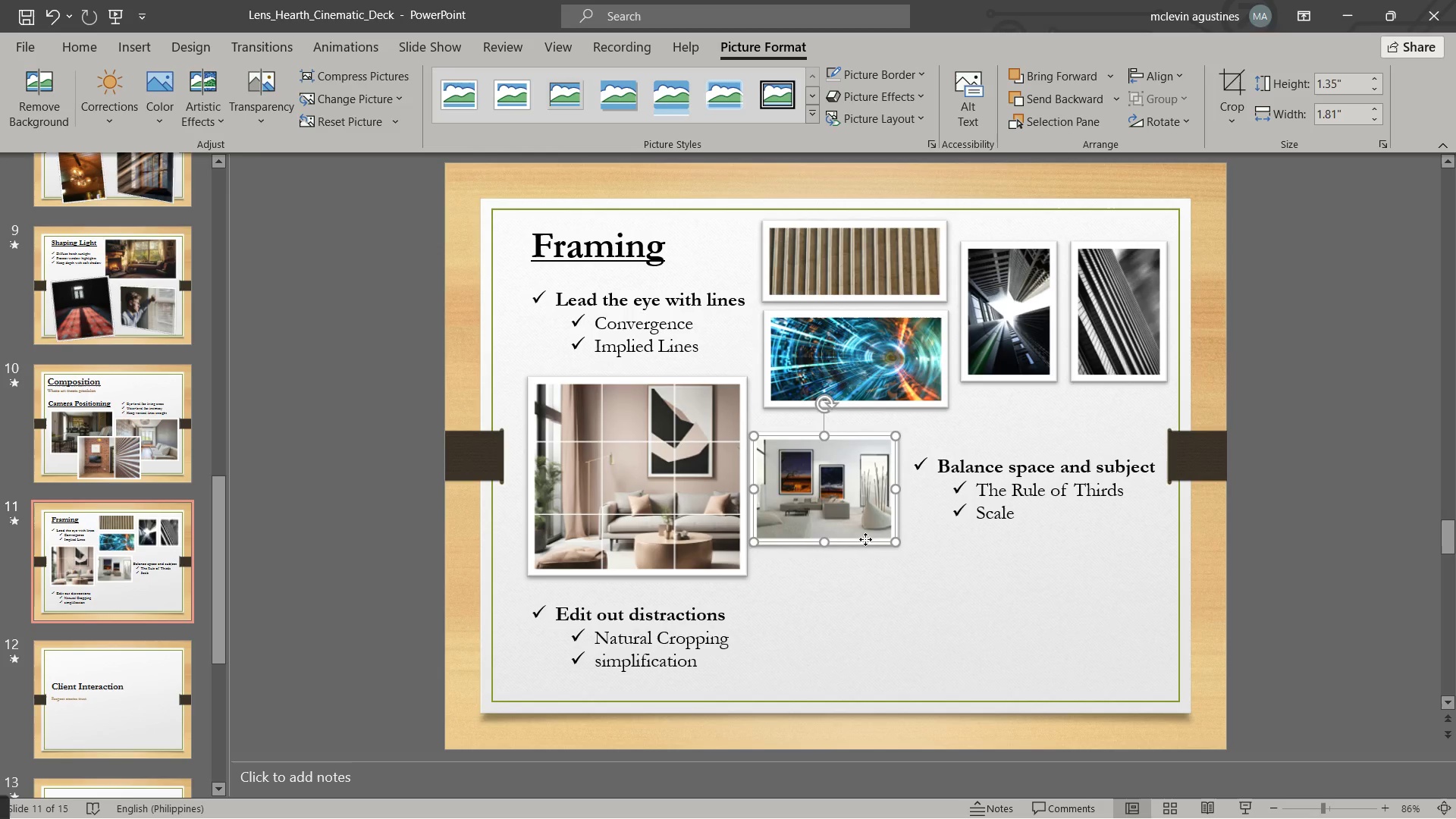 
left_click_drag(start_coordinate=[865, 538], to_coordinate=[875, 535])
 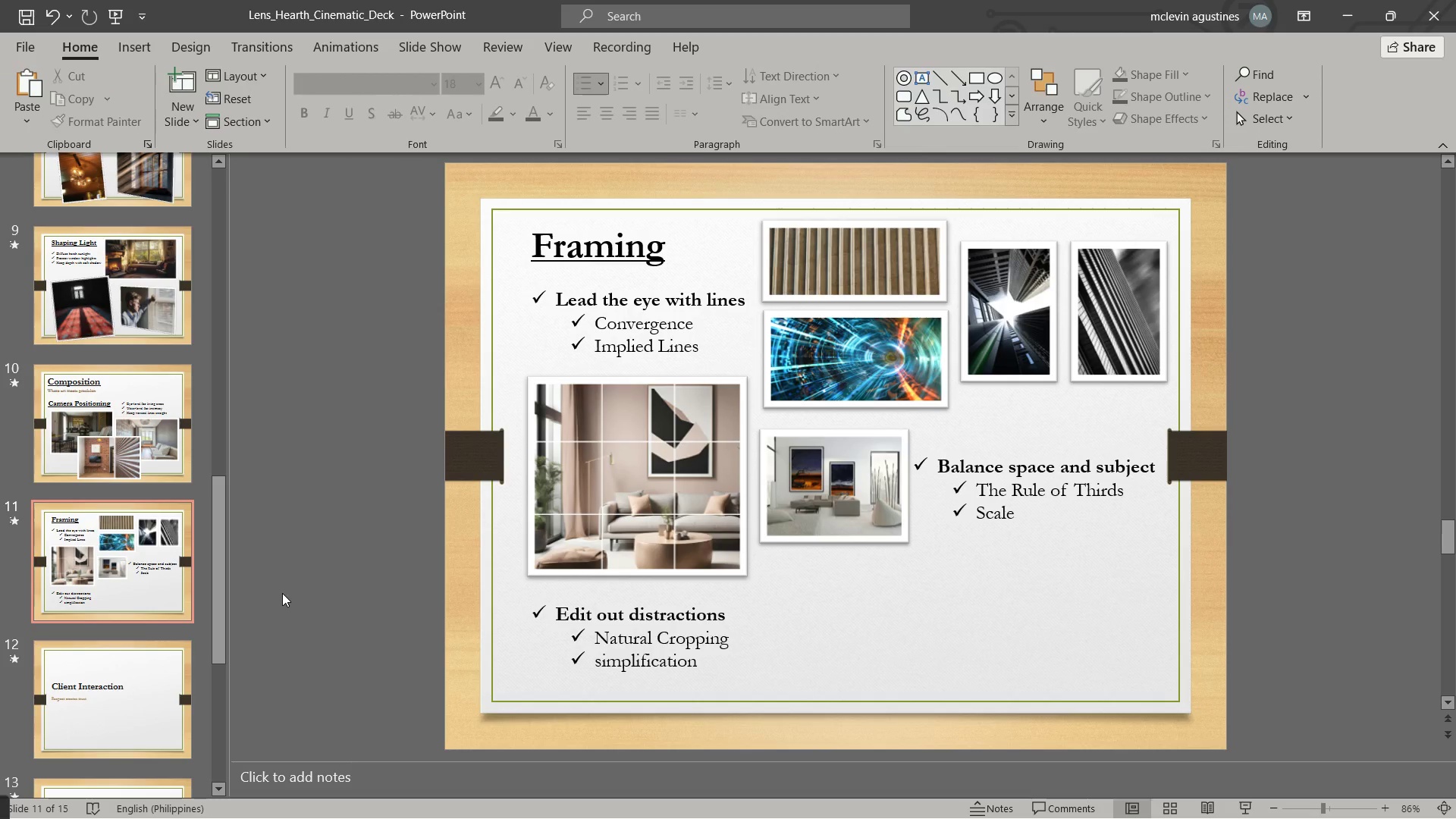 
scroll: coordinate [179, 624], scroll_direction: down, amount: 8.0
 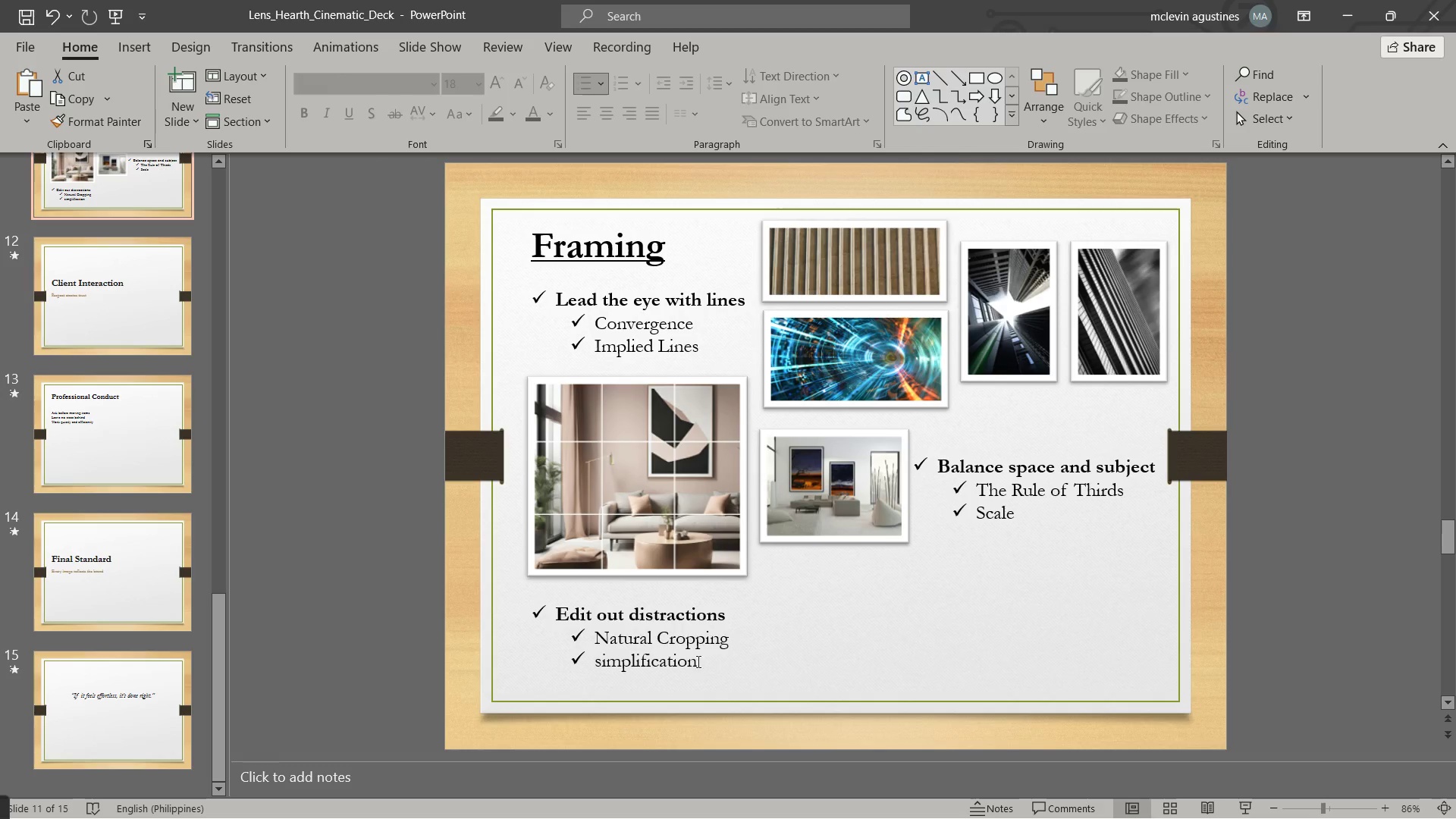 
wait(7.02)
 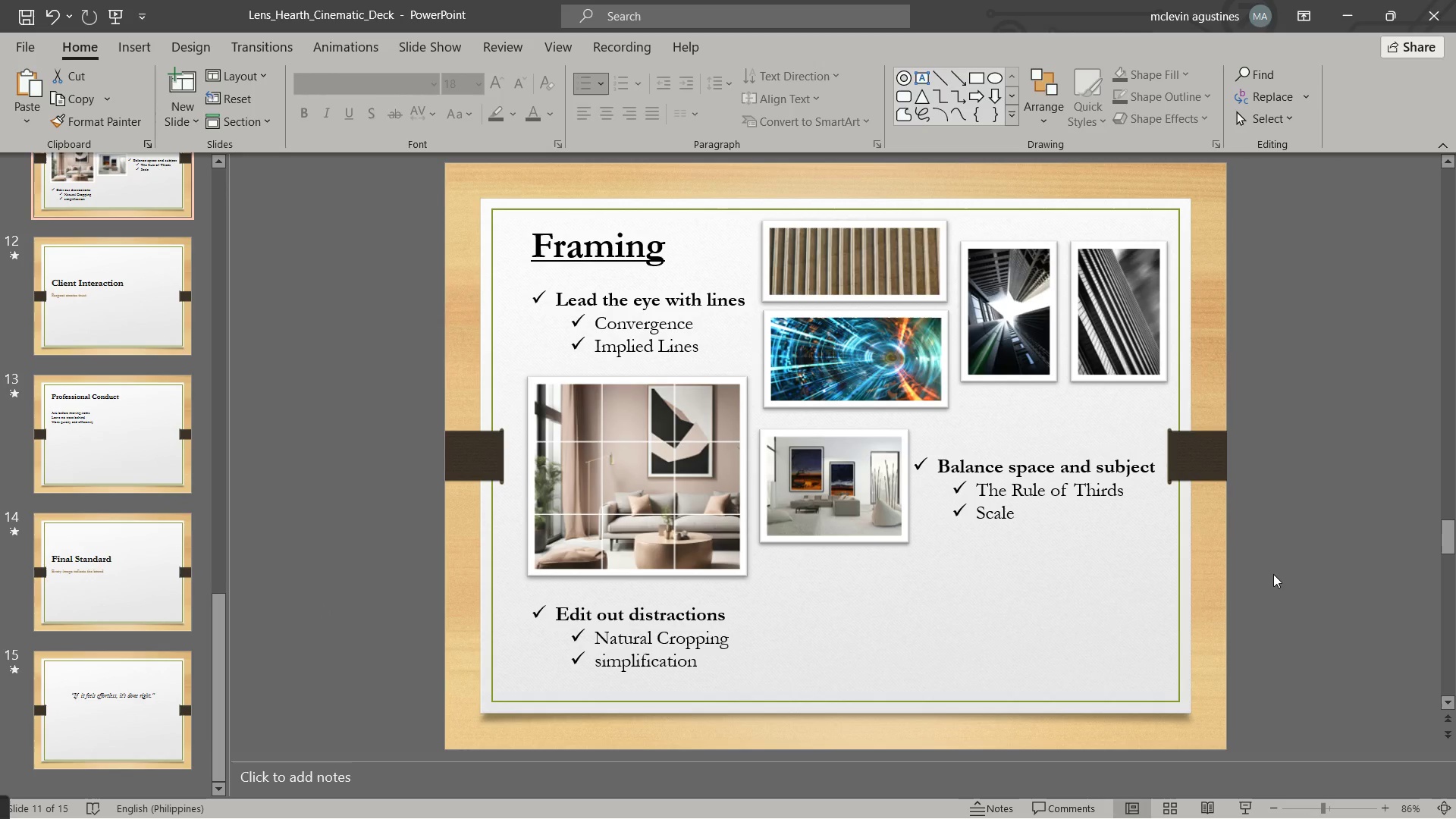 
key(Alt+Tab)
 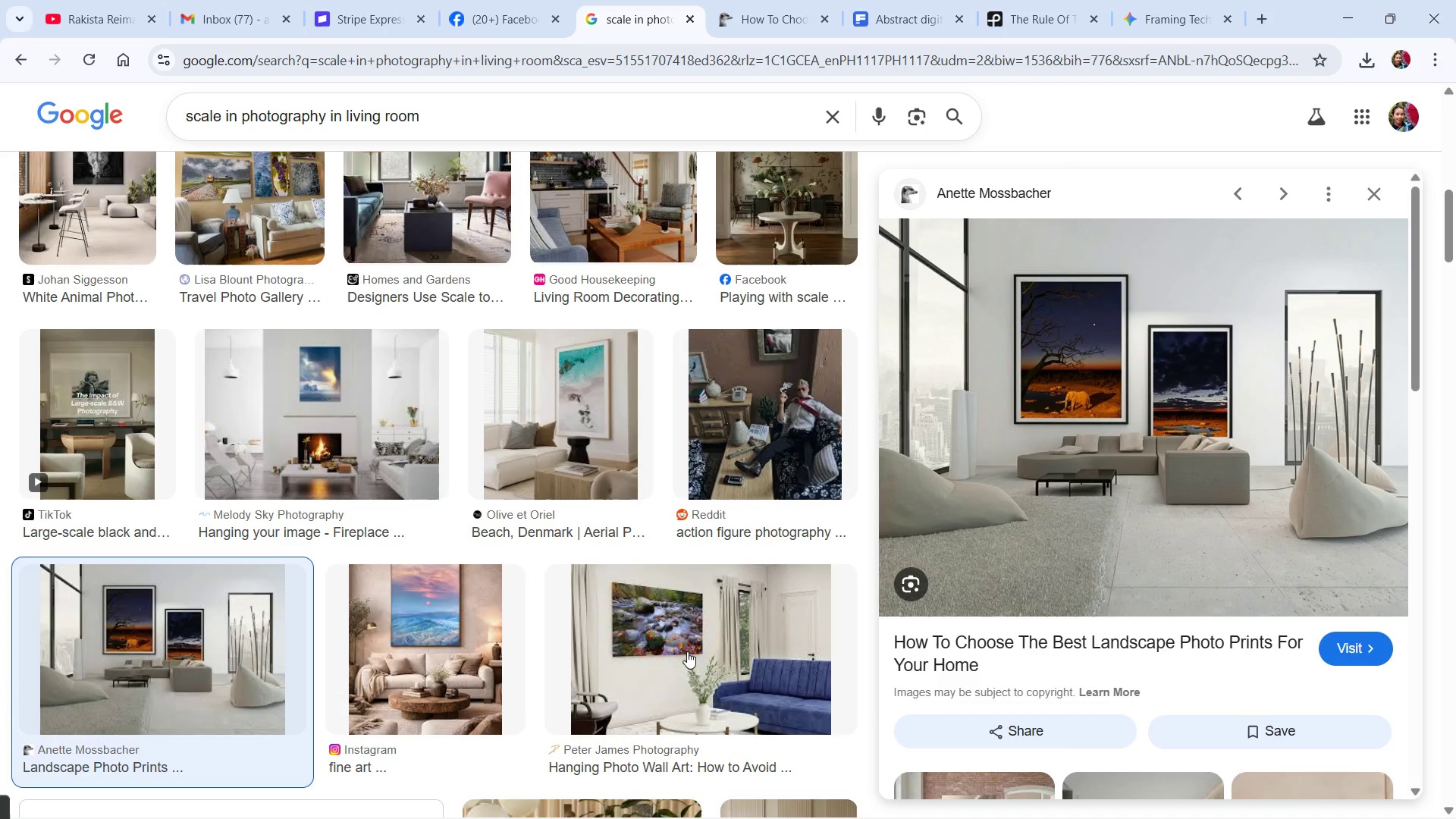 
key(Alt+AltLeft)
 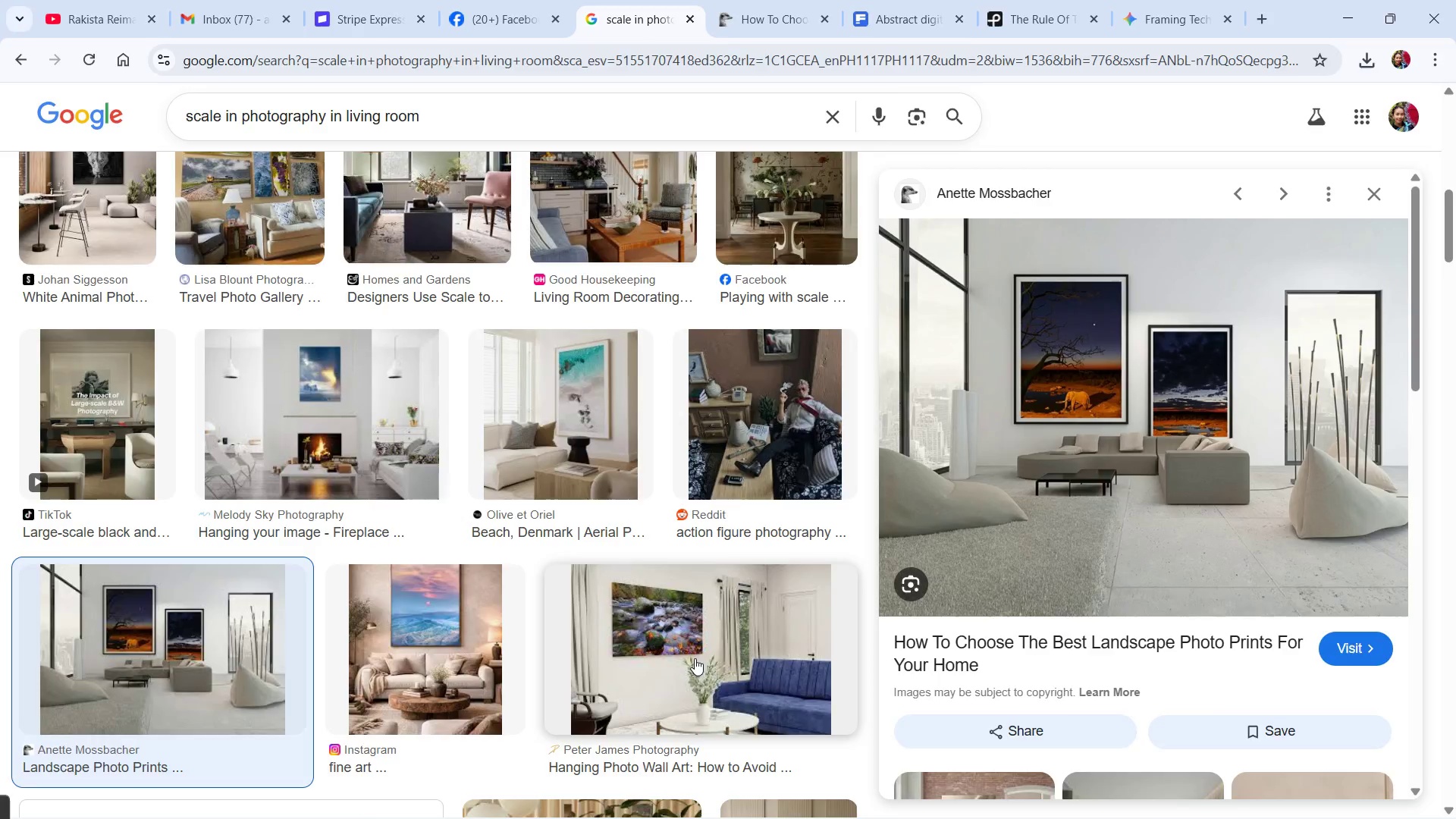 
key(Alt+Tab)
 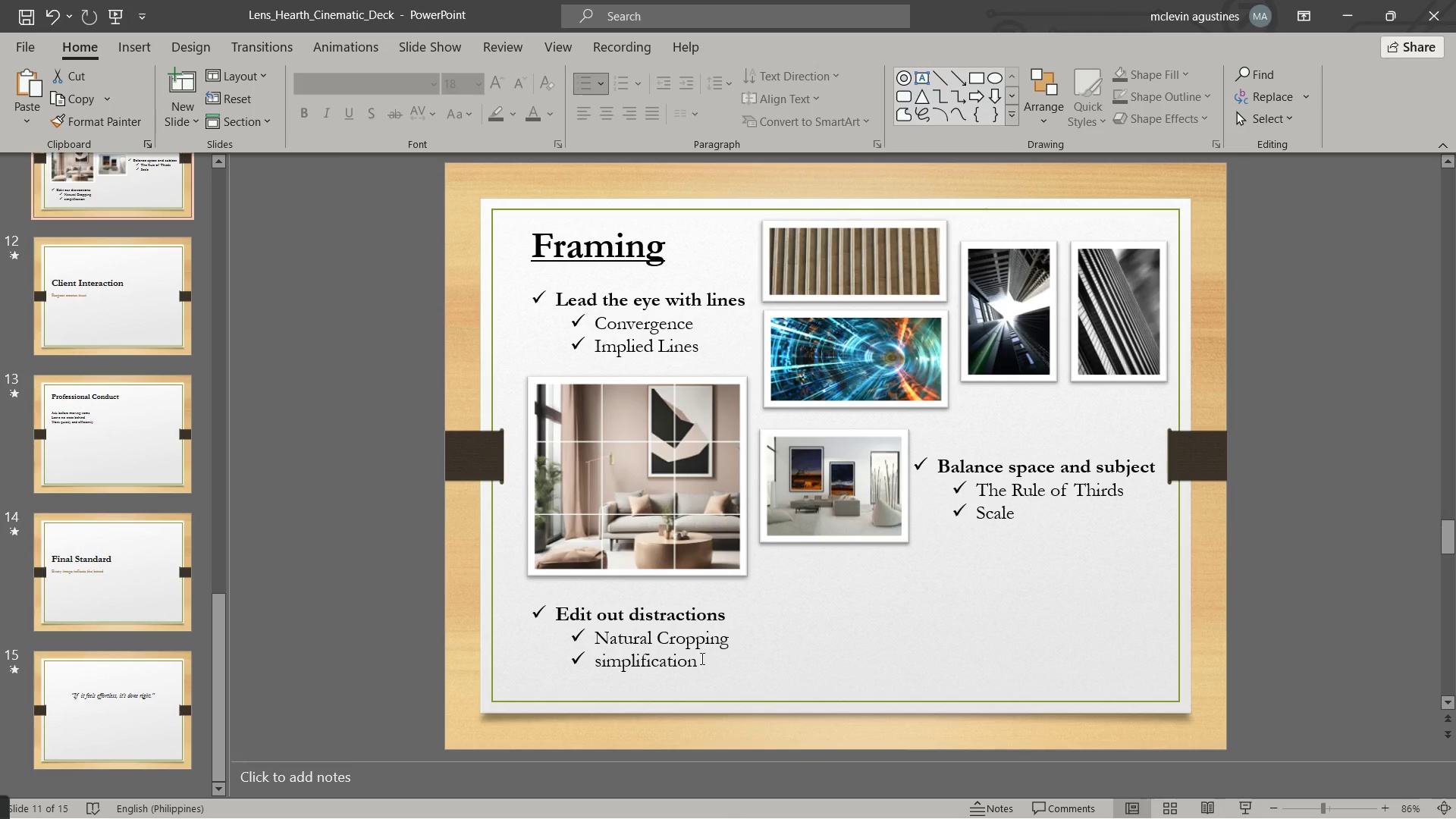 
left_click([701, 658])
 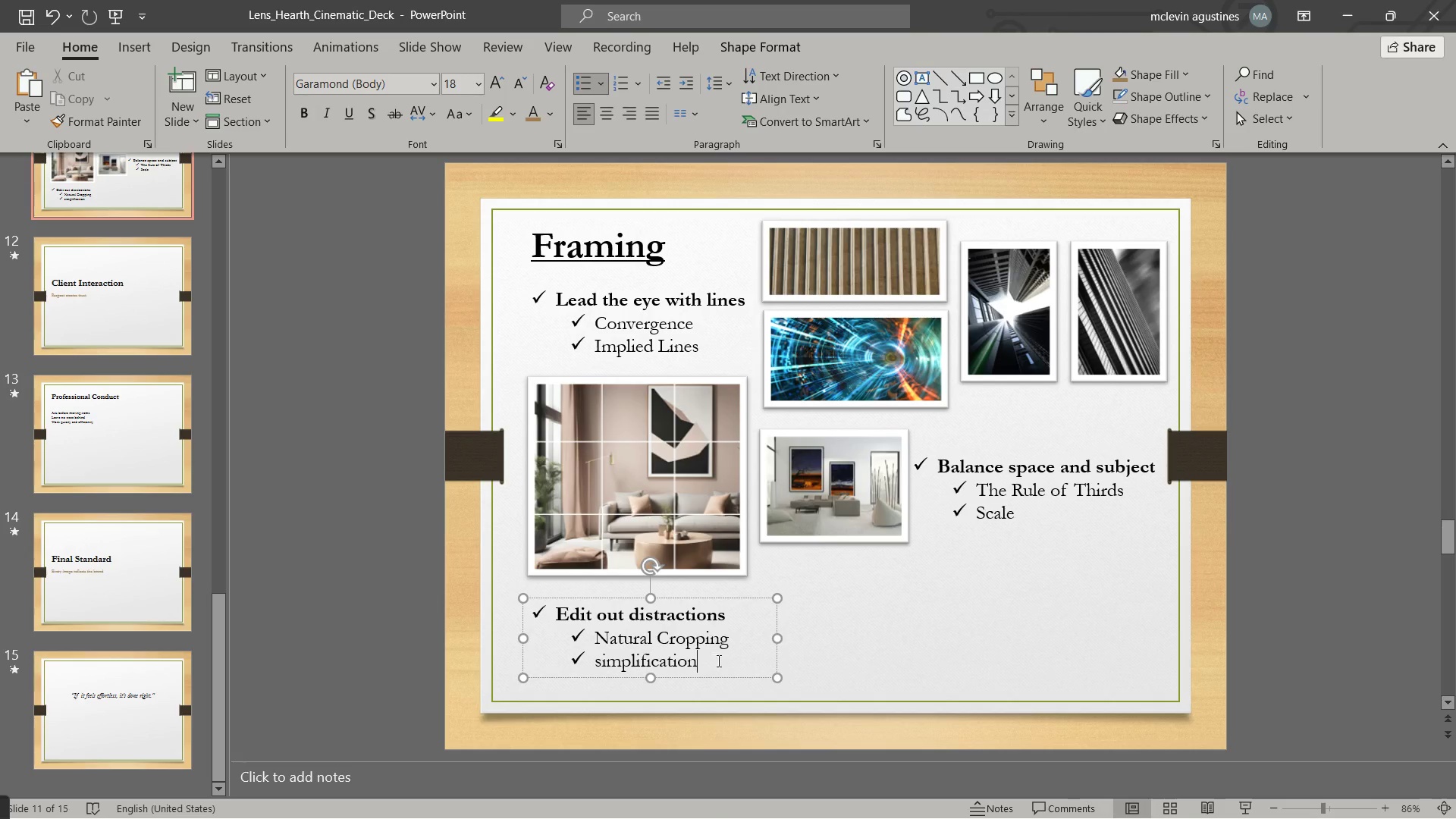 
key(Space)
 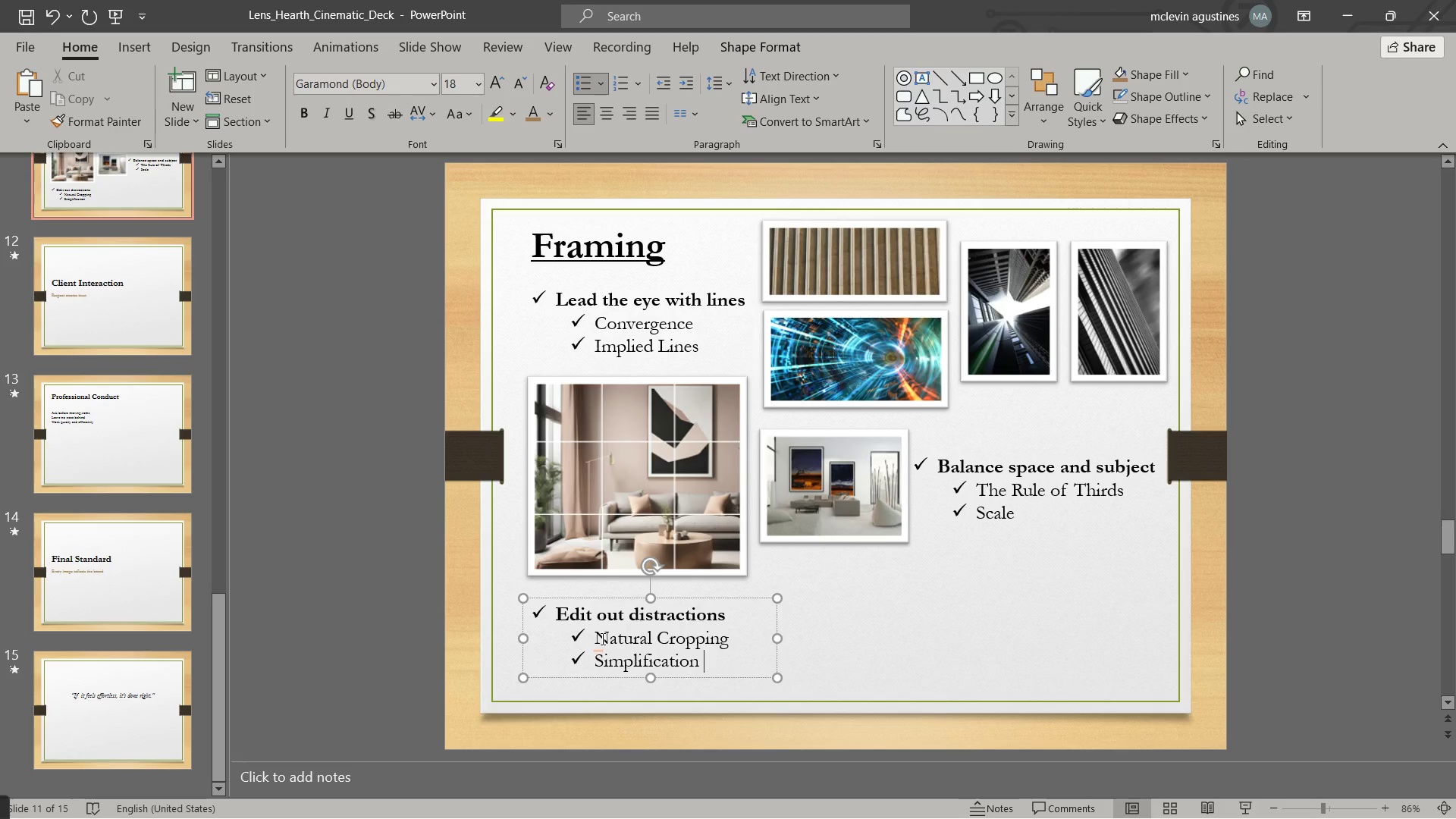 
left_click_drag(start_coordinate=[596, 639], to_coordinate=[726, 635])
 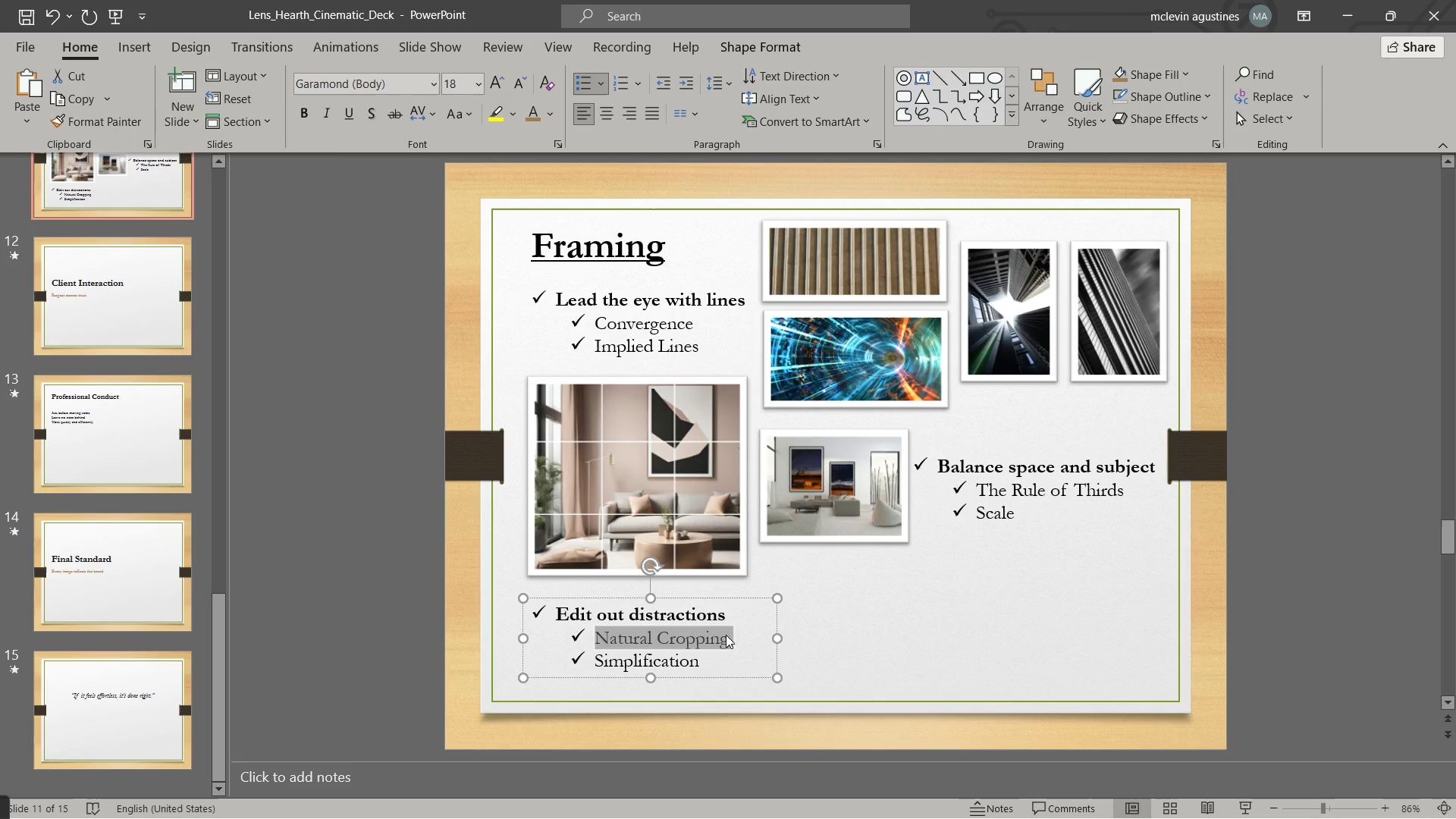 
key(Control+C)
 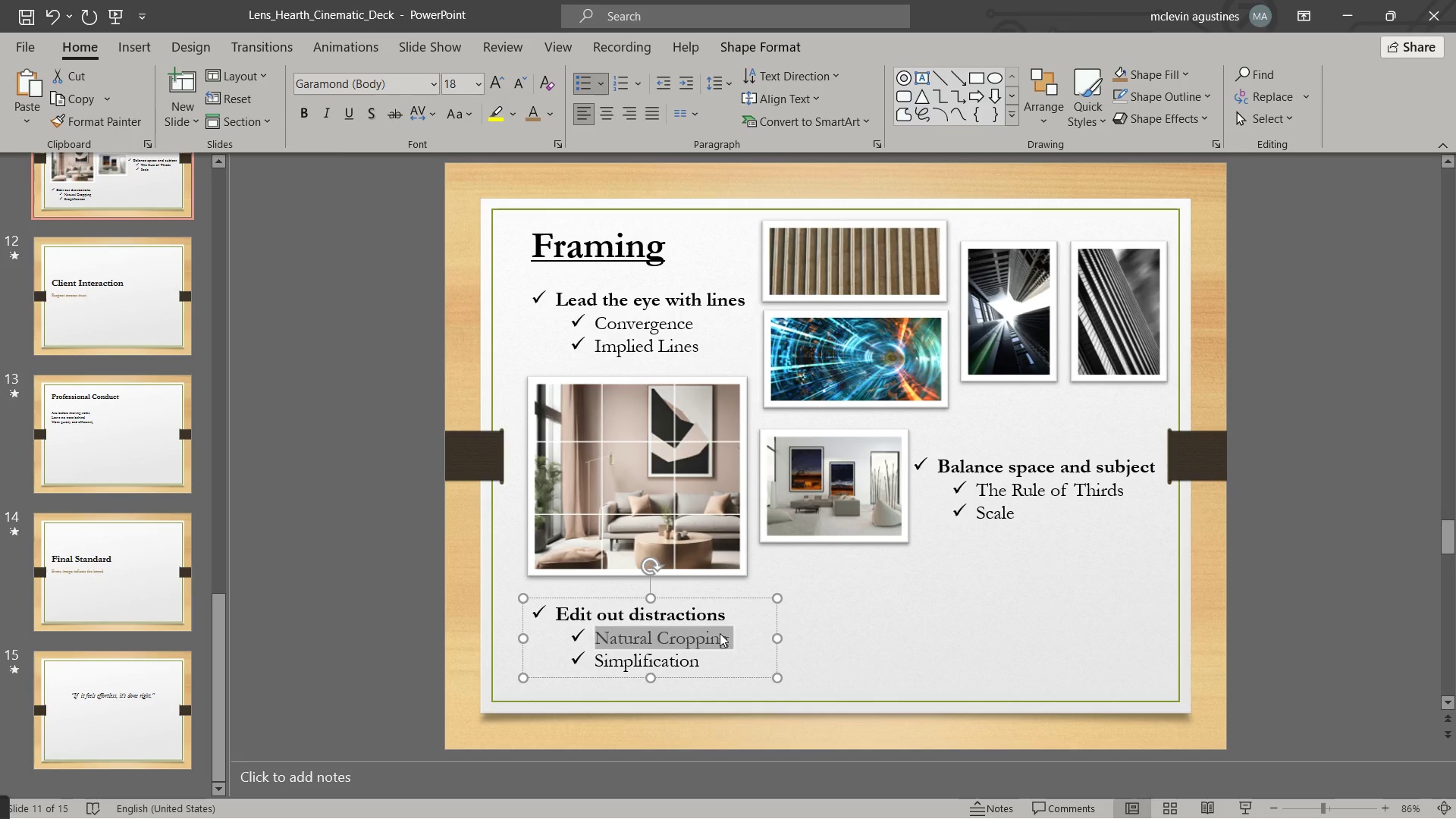 
key(Alt+Control+AltLeft)
 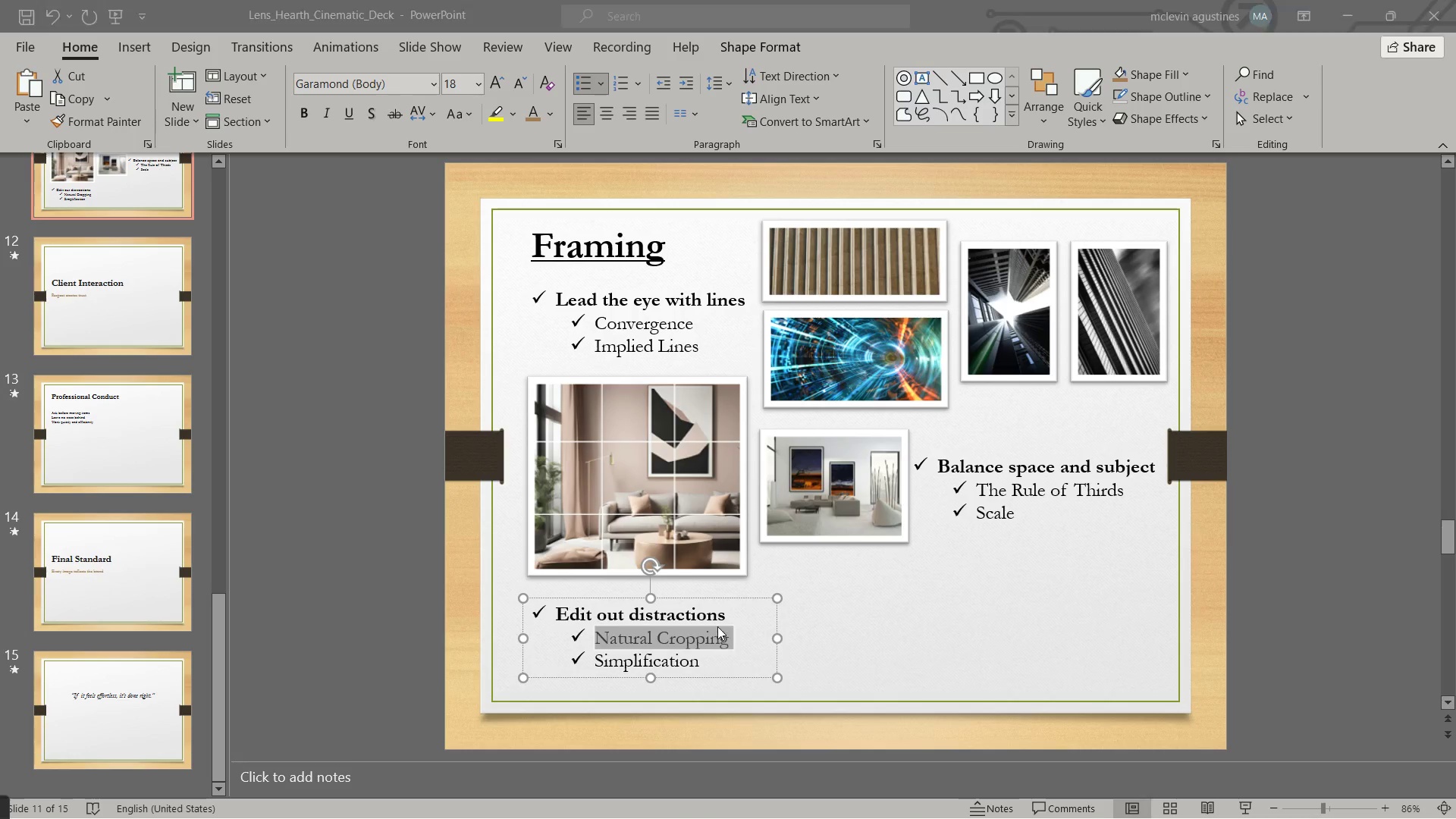 
key(Alt+Tab)
 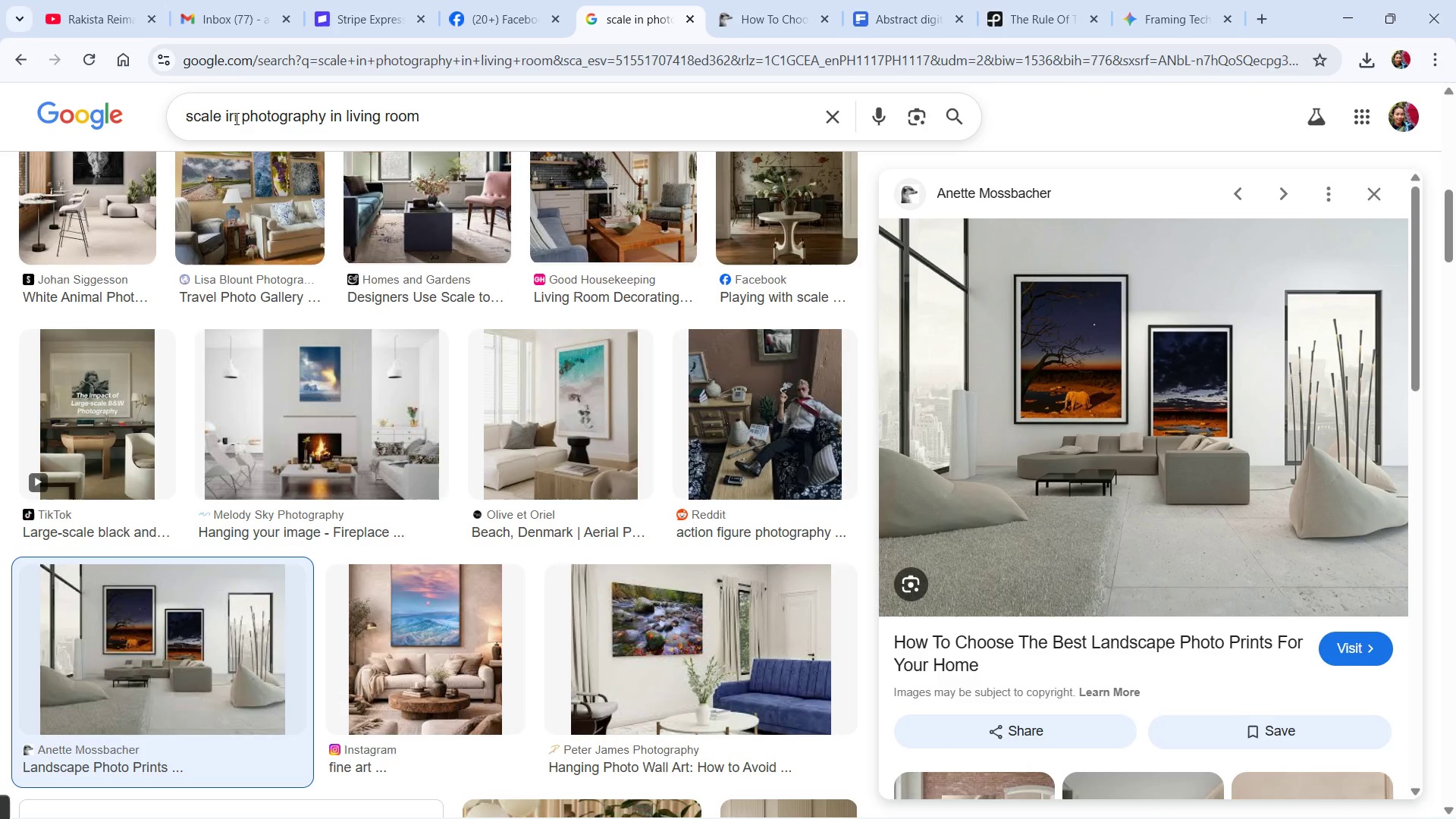 
double_click([207, 118])
 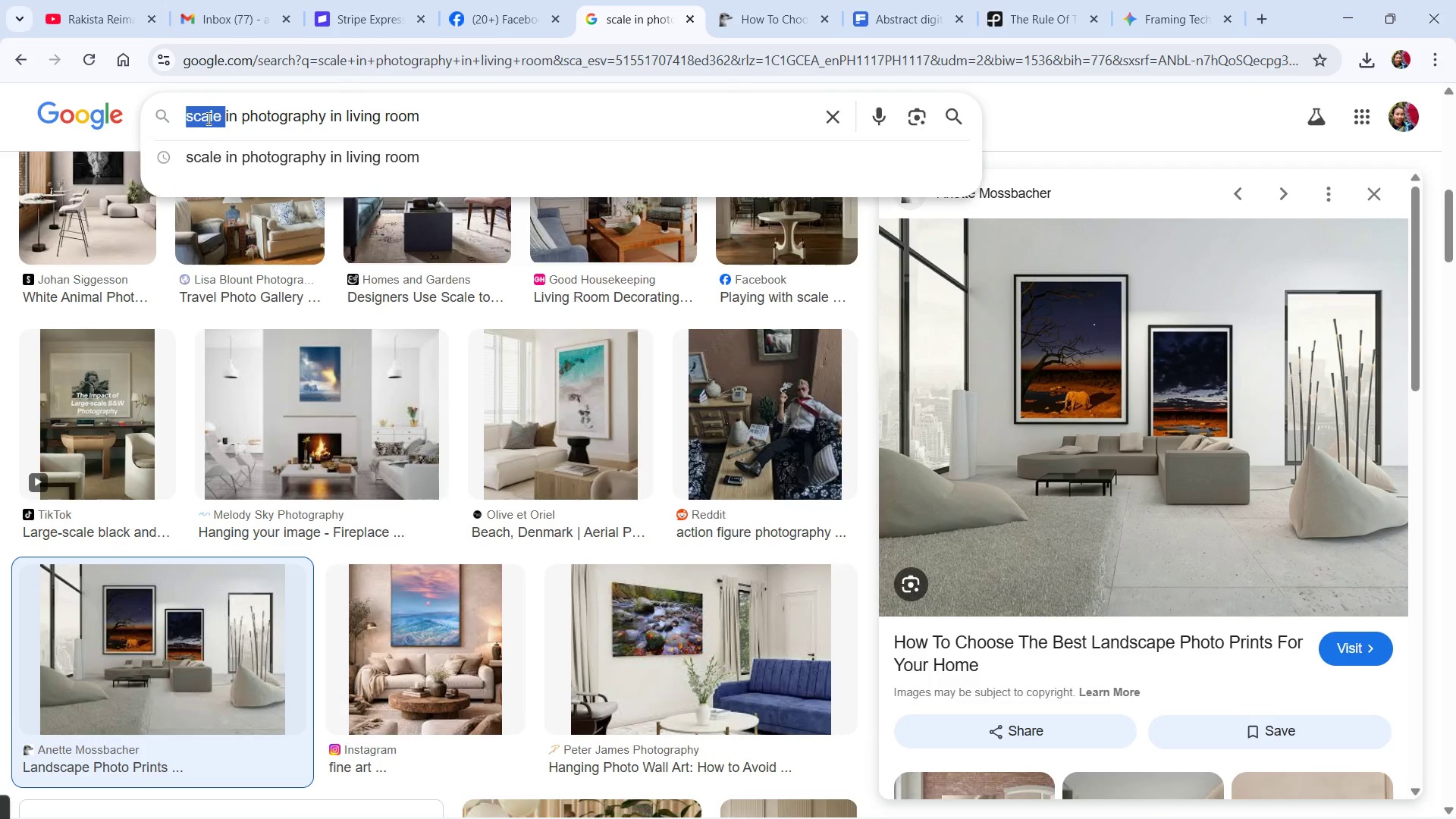 
key(Control+ControlLeft)
 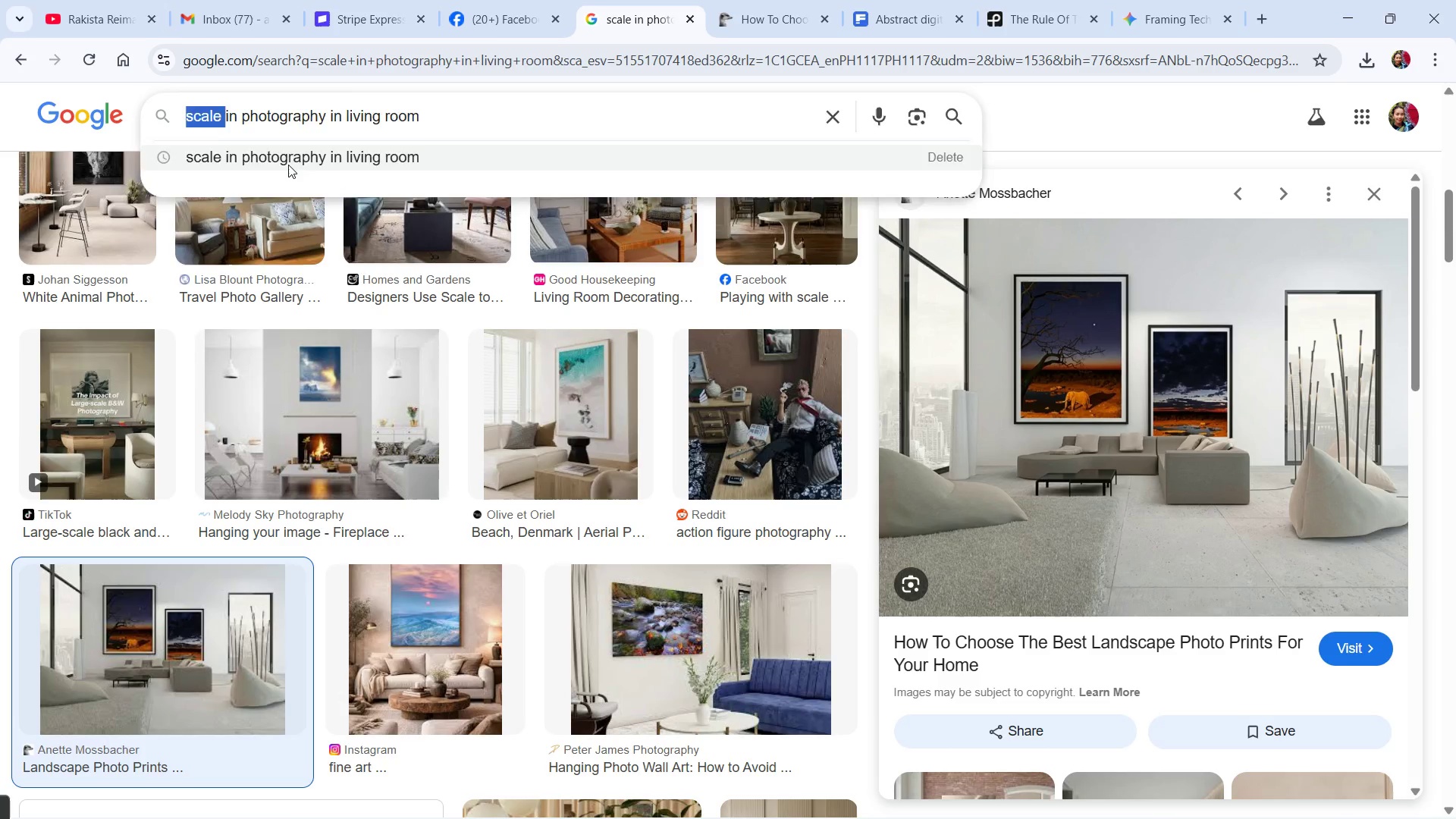 
key(Control+V)
 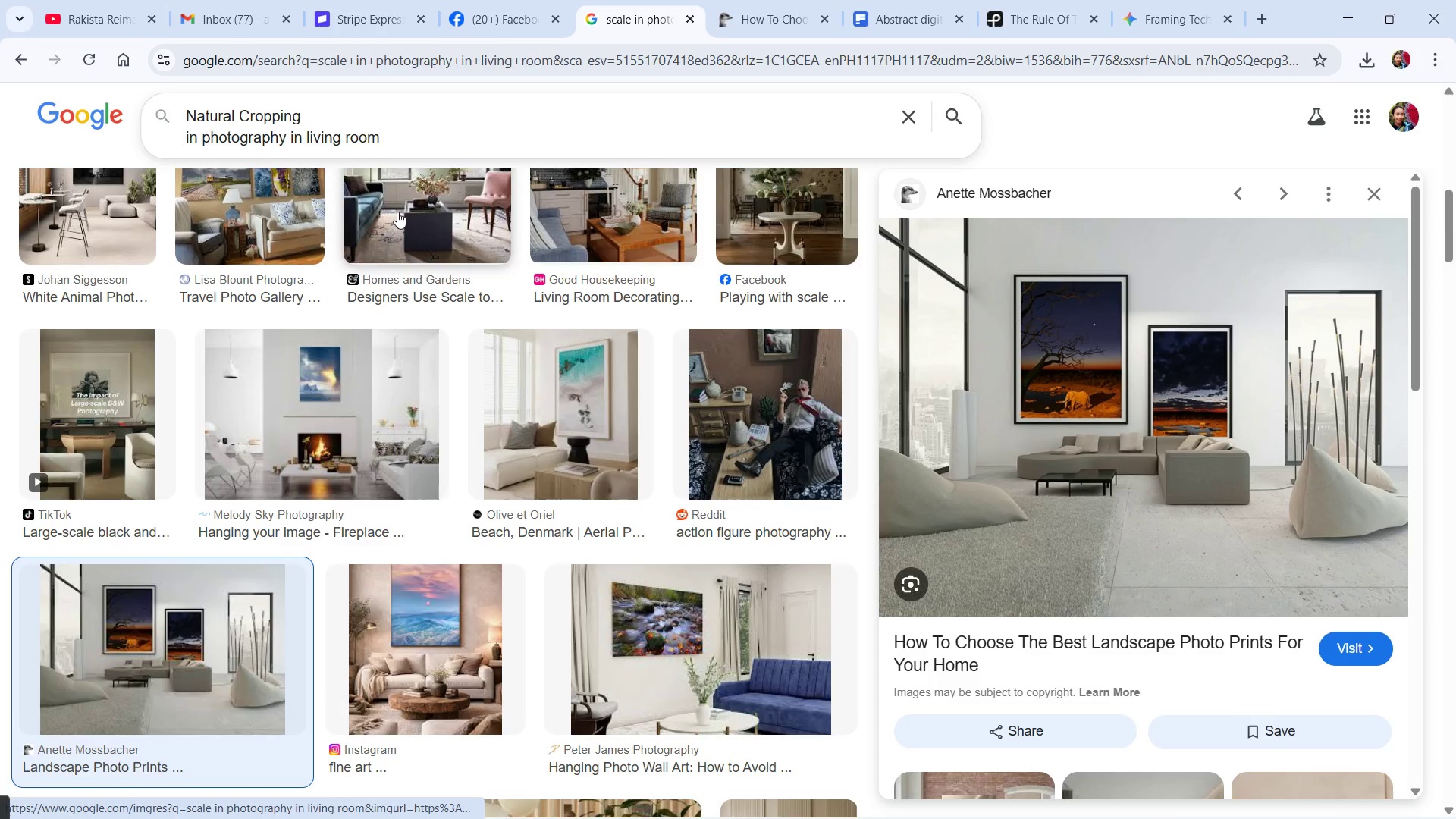 
key(Enter)
 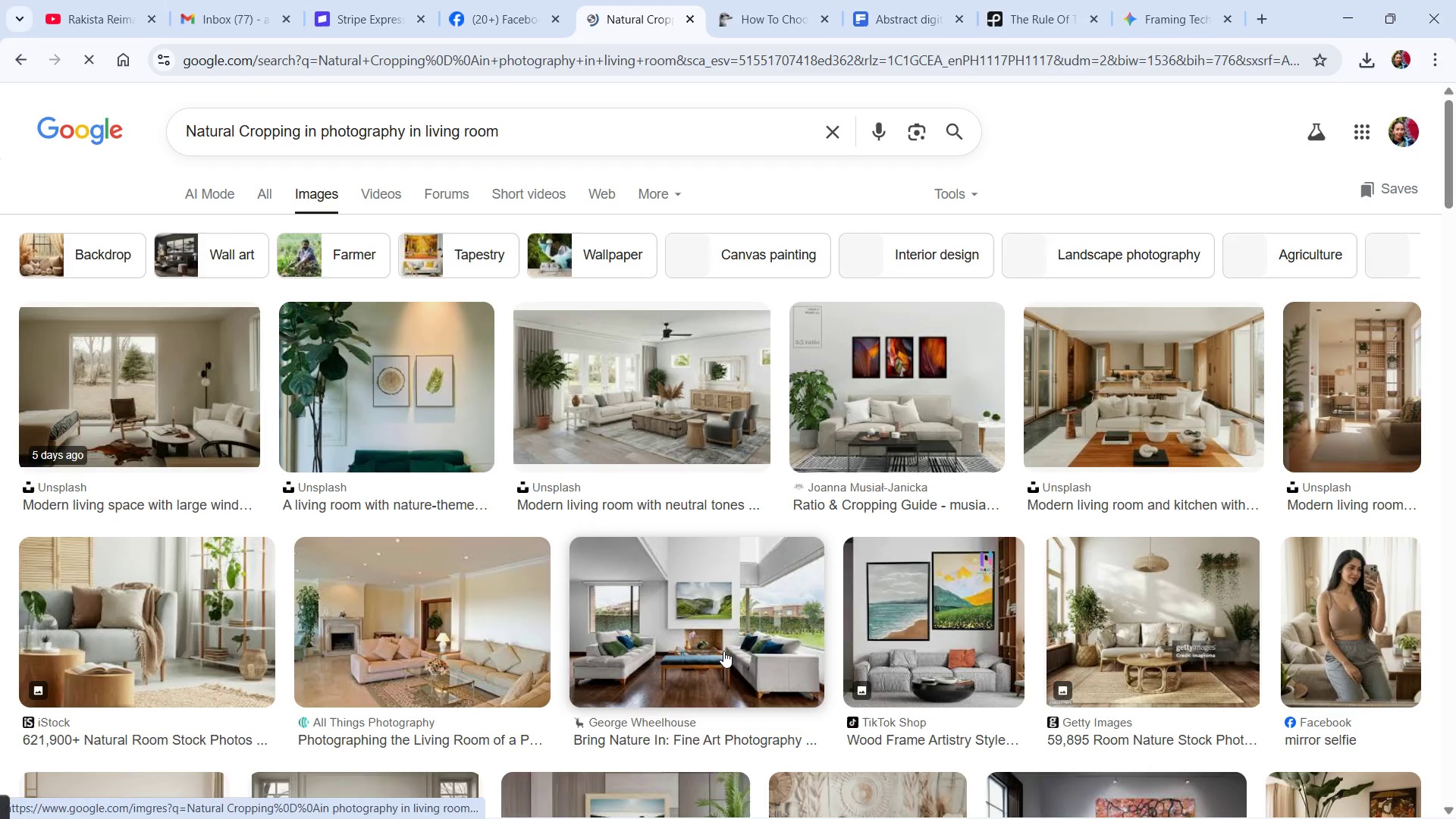 
wait(11.89)
 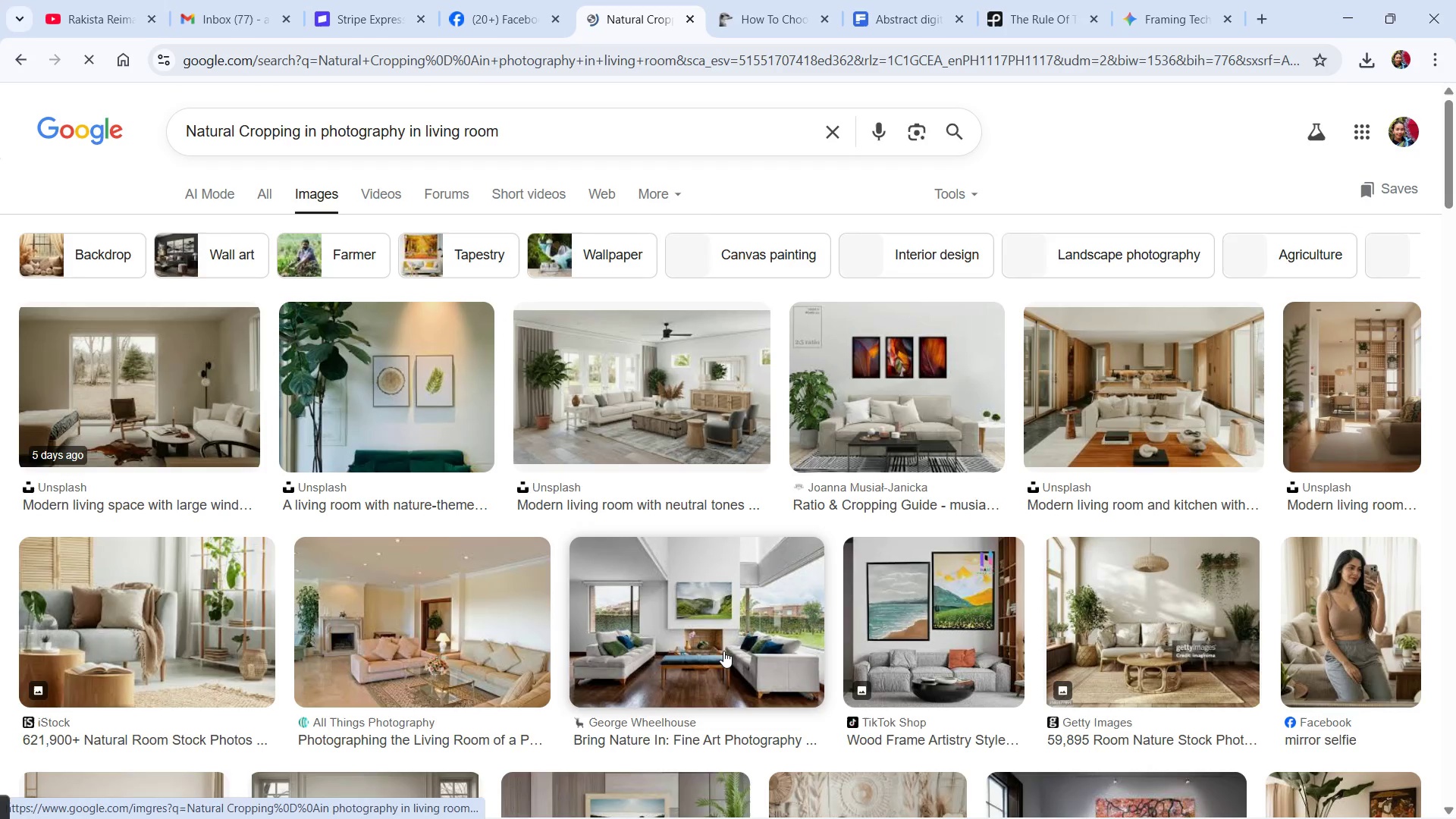 
left_click([725, 626])
 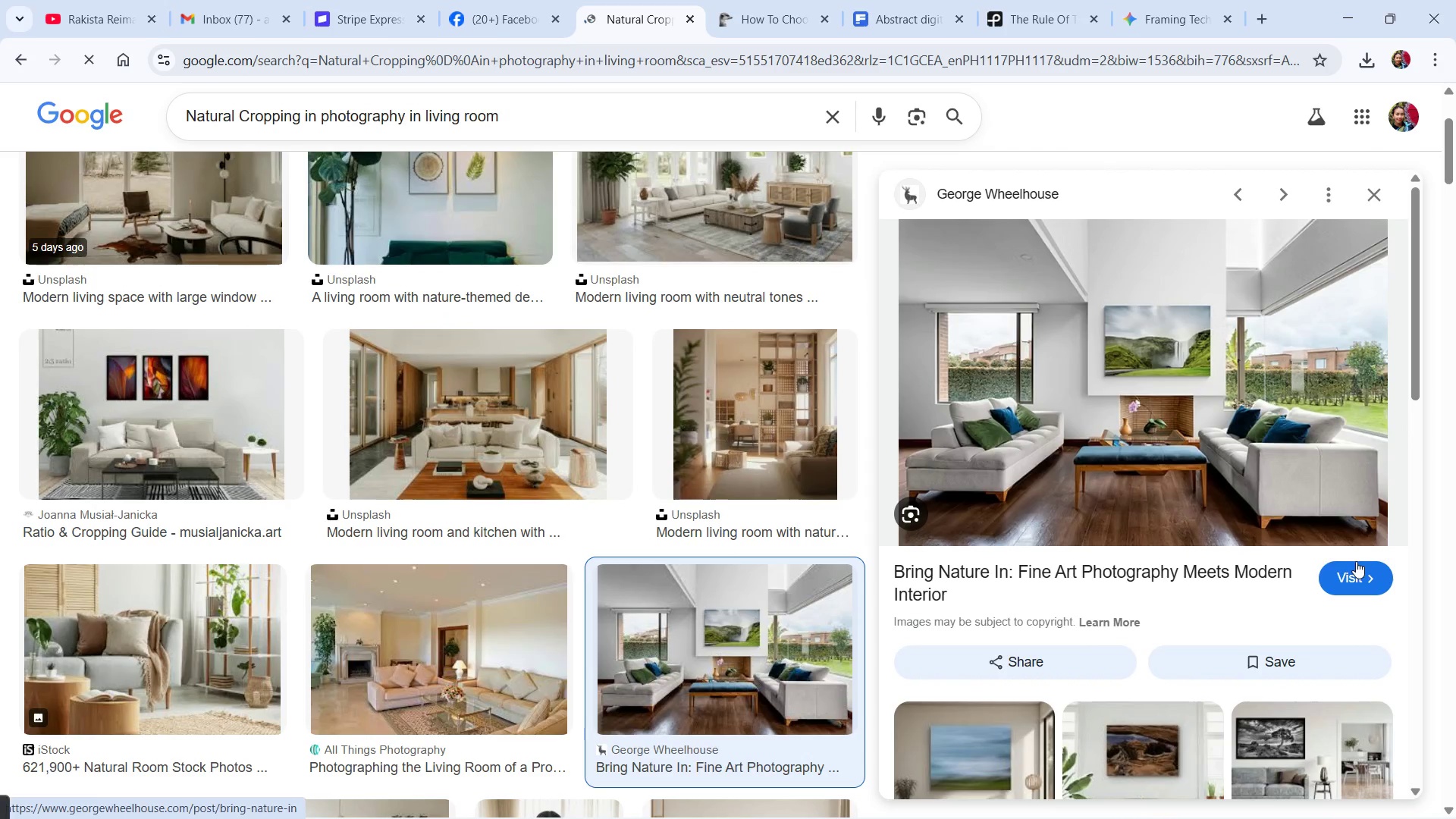 
wait(7.05)
 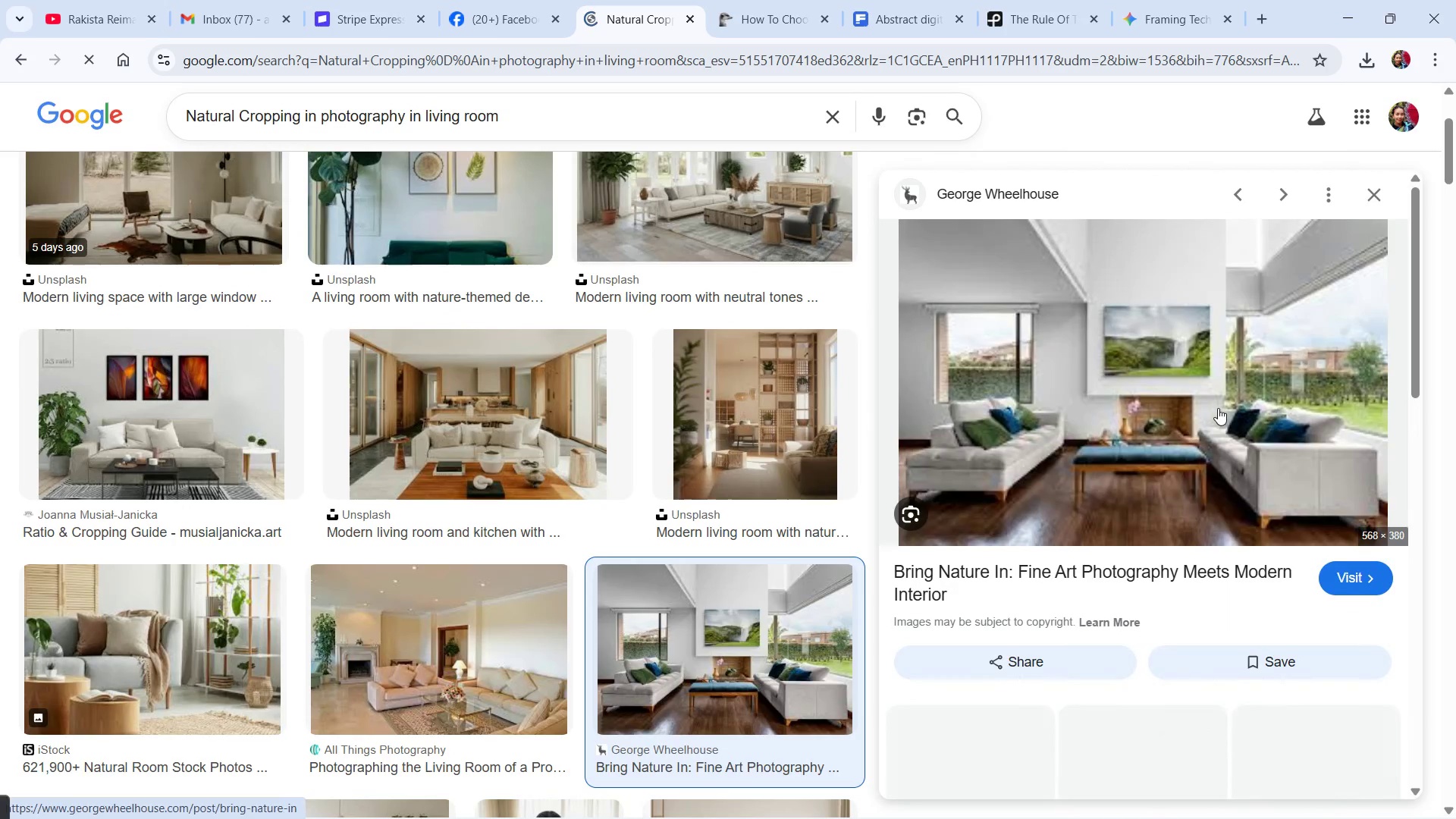 
key(PrintScreen)
 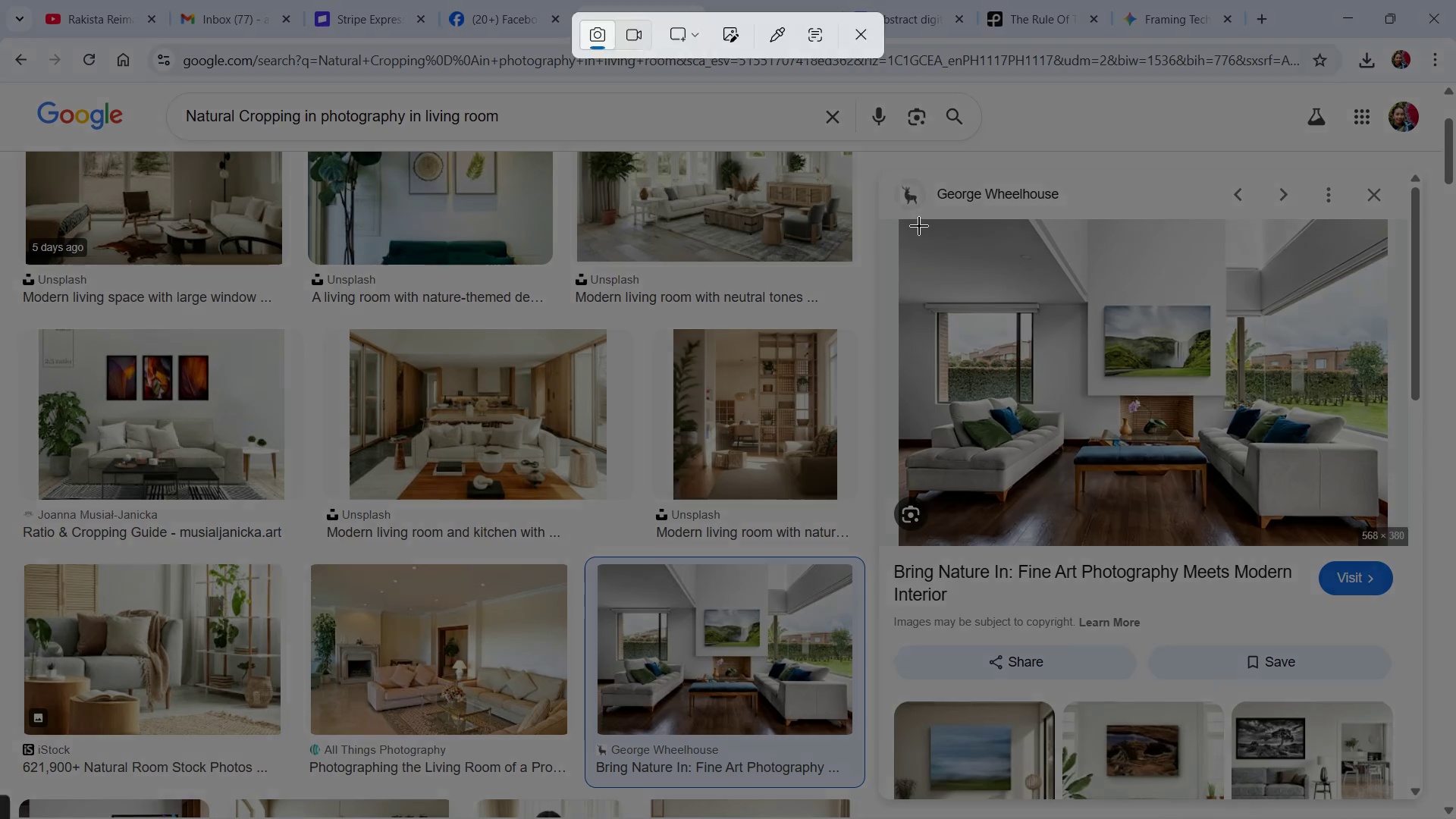 
left_click_drag(start_coordinate=[919, 226], to_coordinate=[1380, 516])
 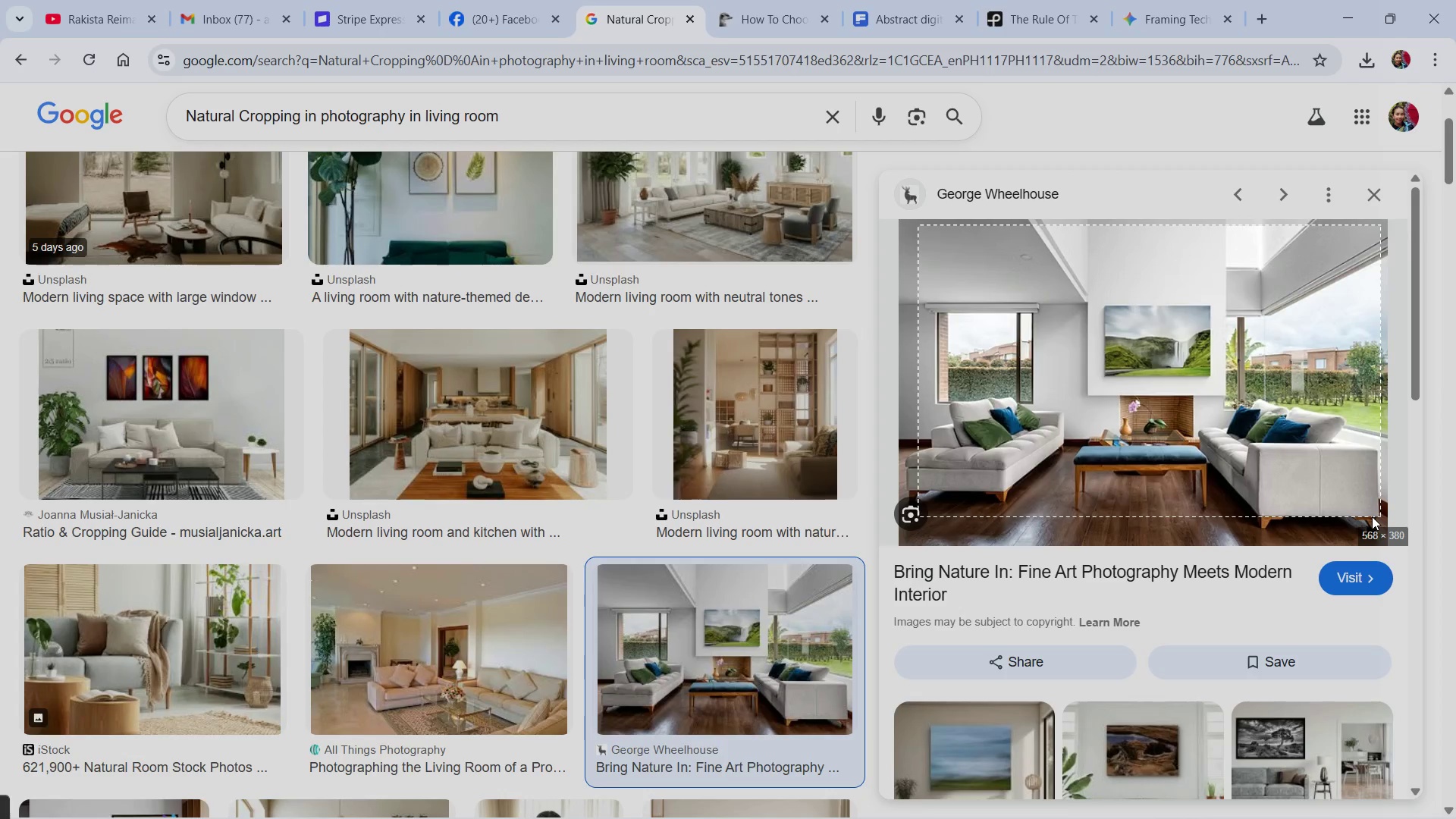 
key(Alt+AltLeft)
 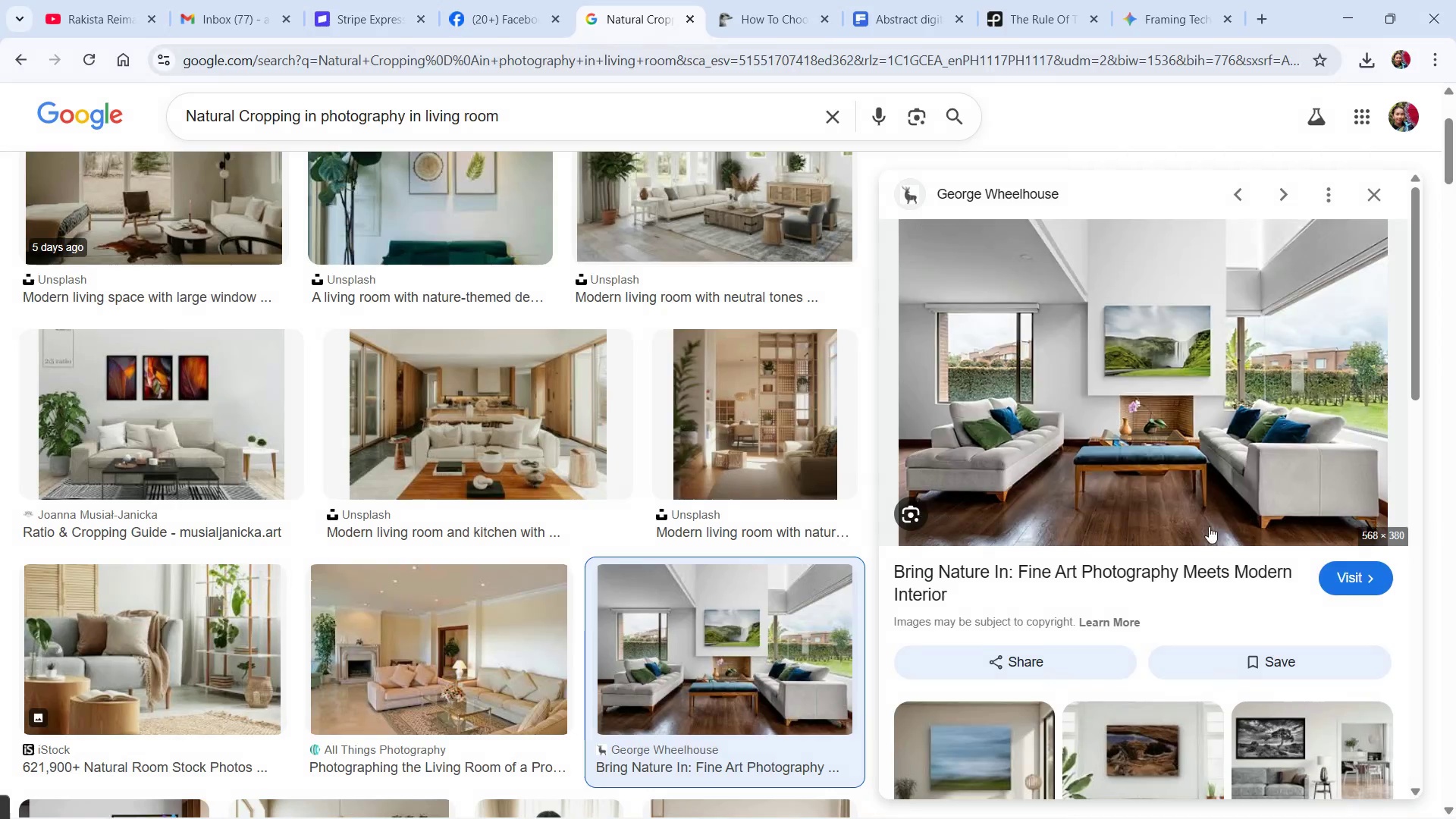 
key(Alt+Tab)
 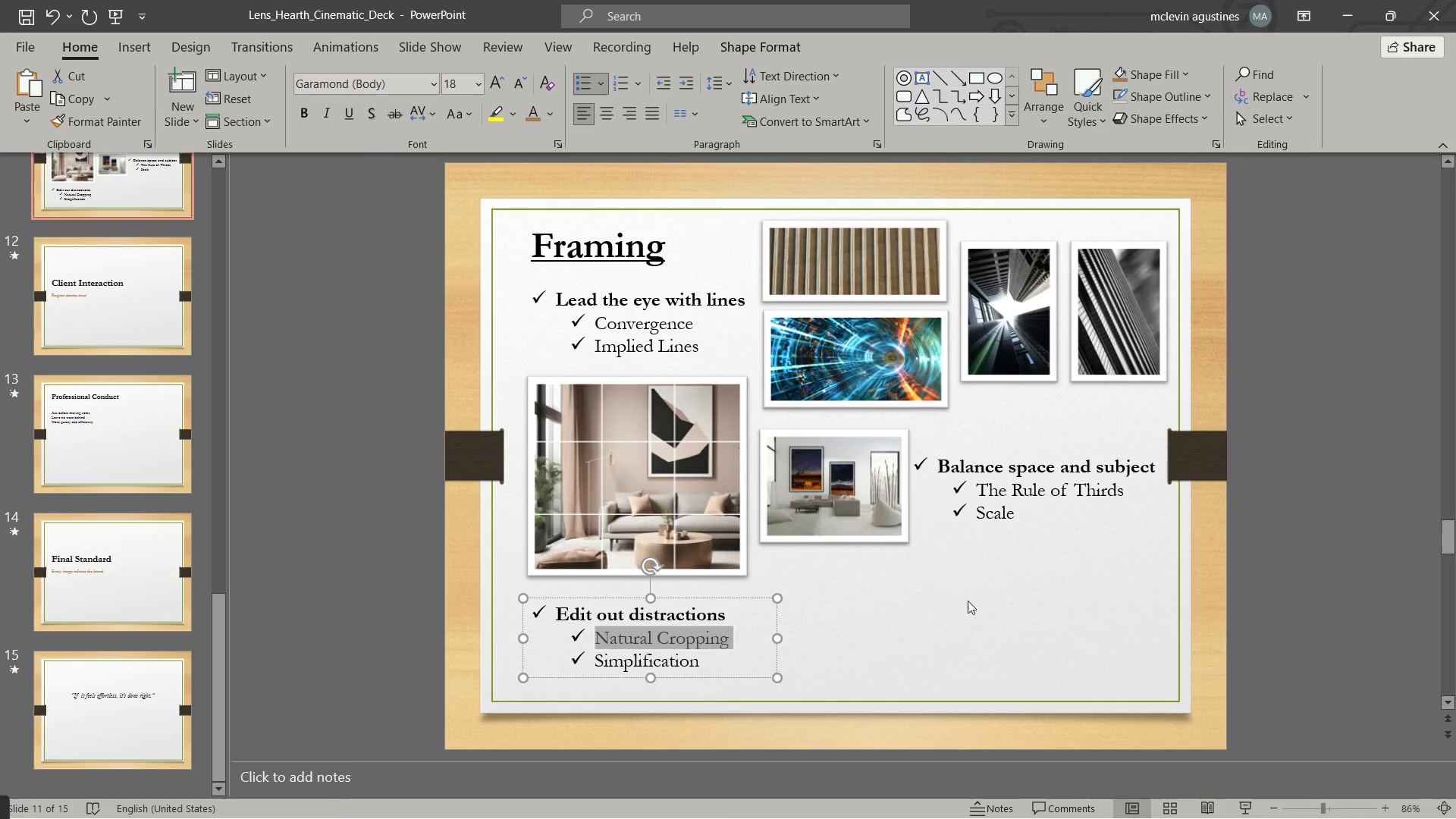 
key(Escape)
 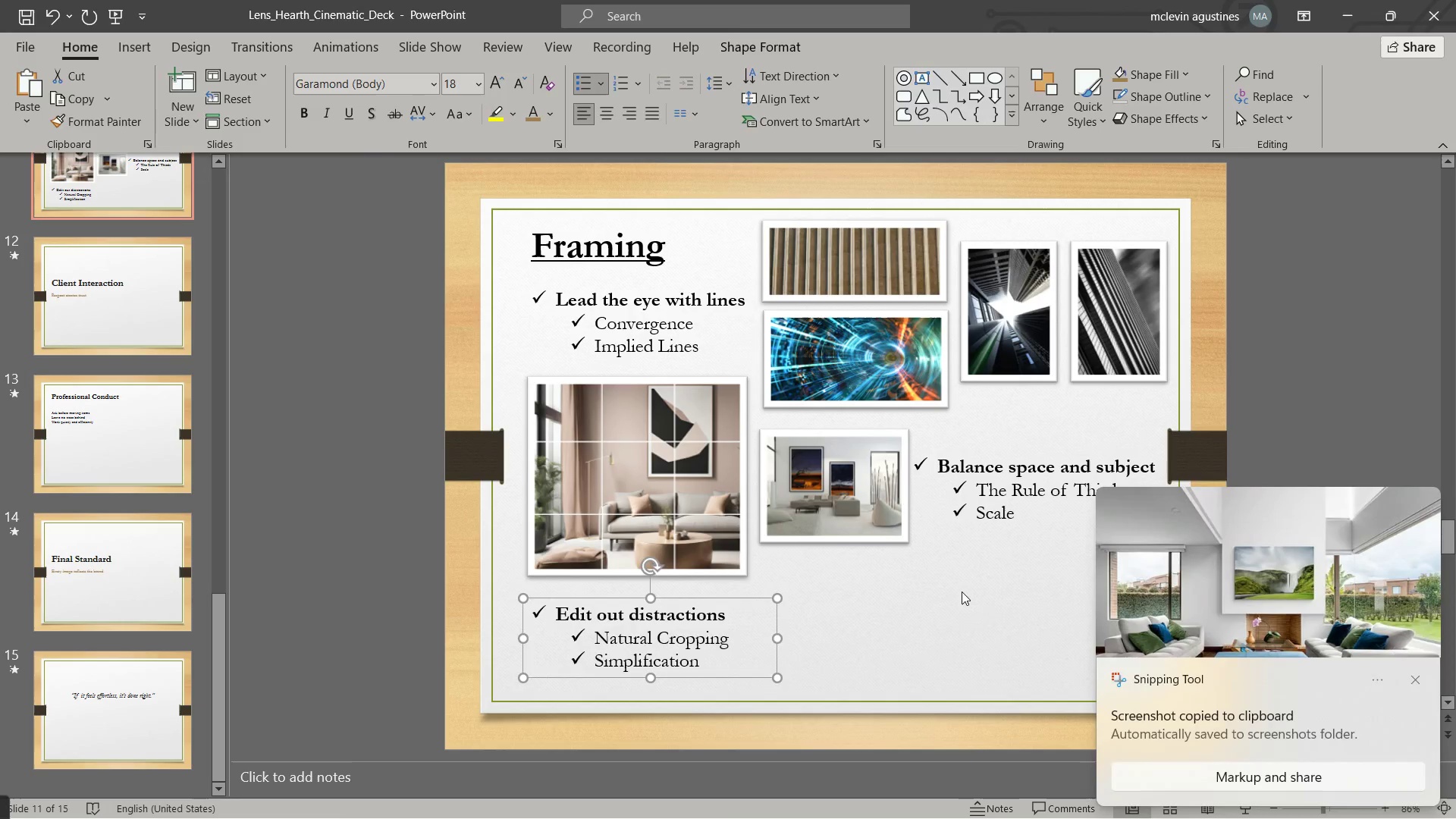 
key(Escape)
 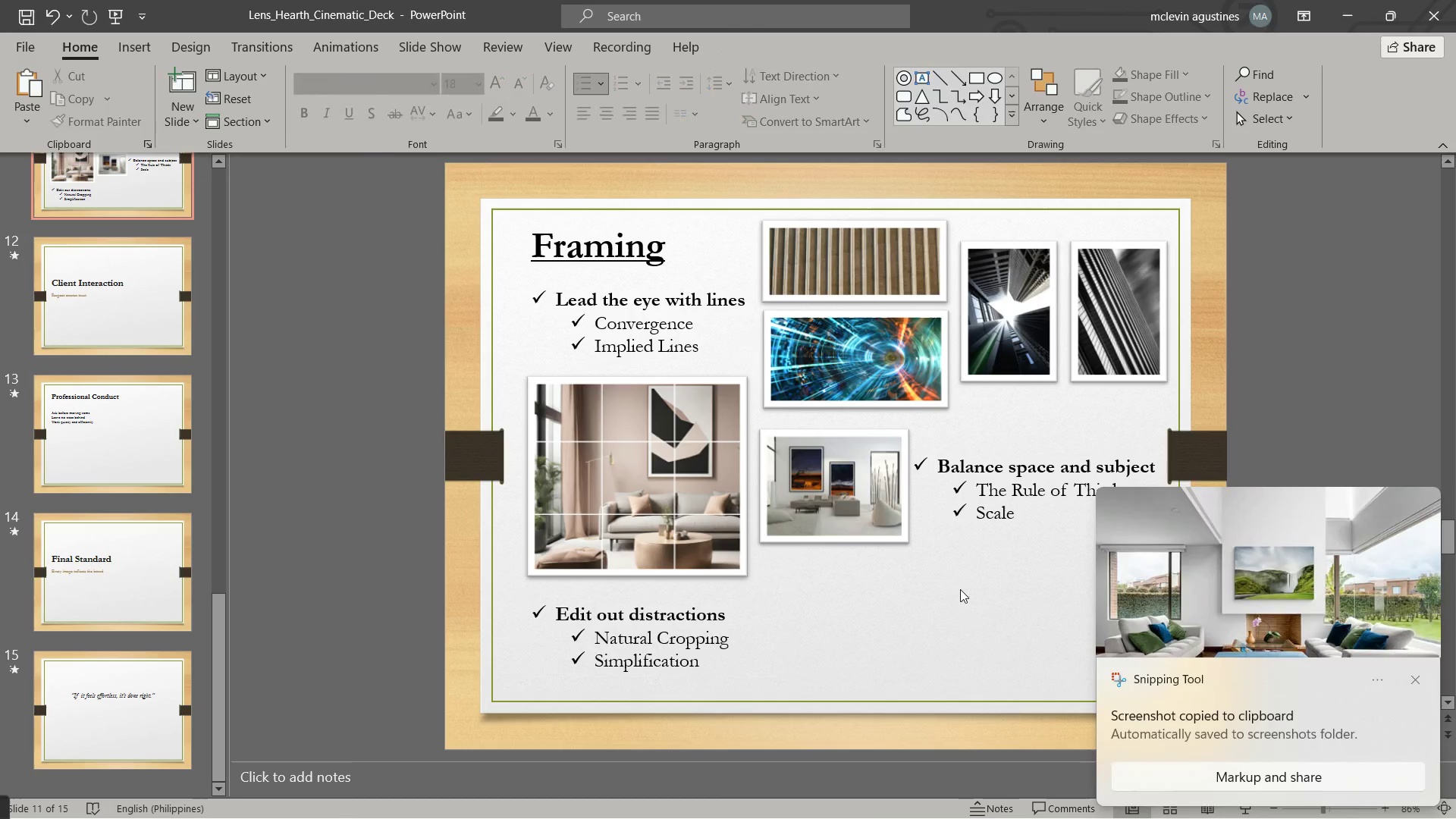 
key(Escape)
 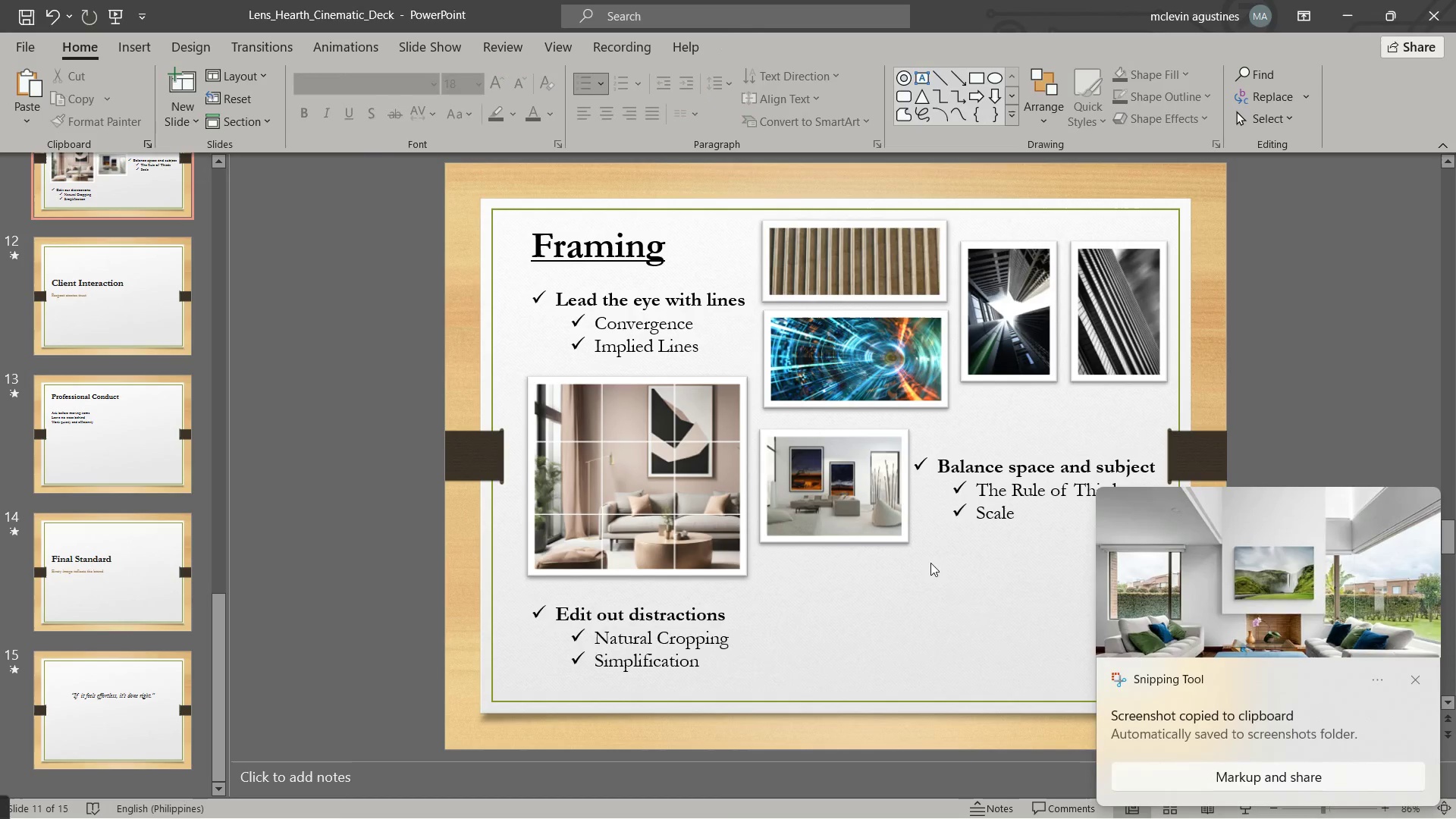 
key(Control+V)
 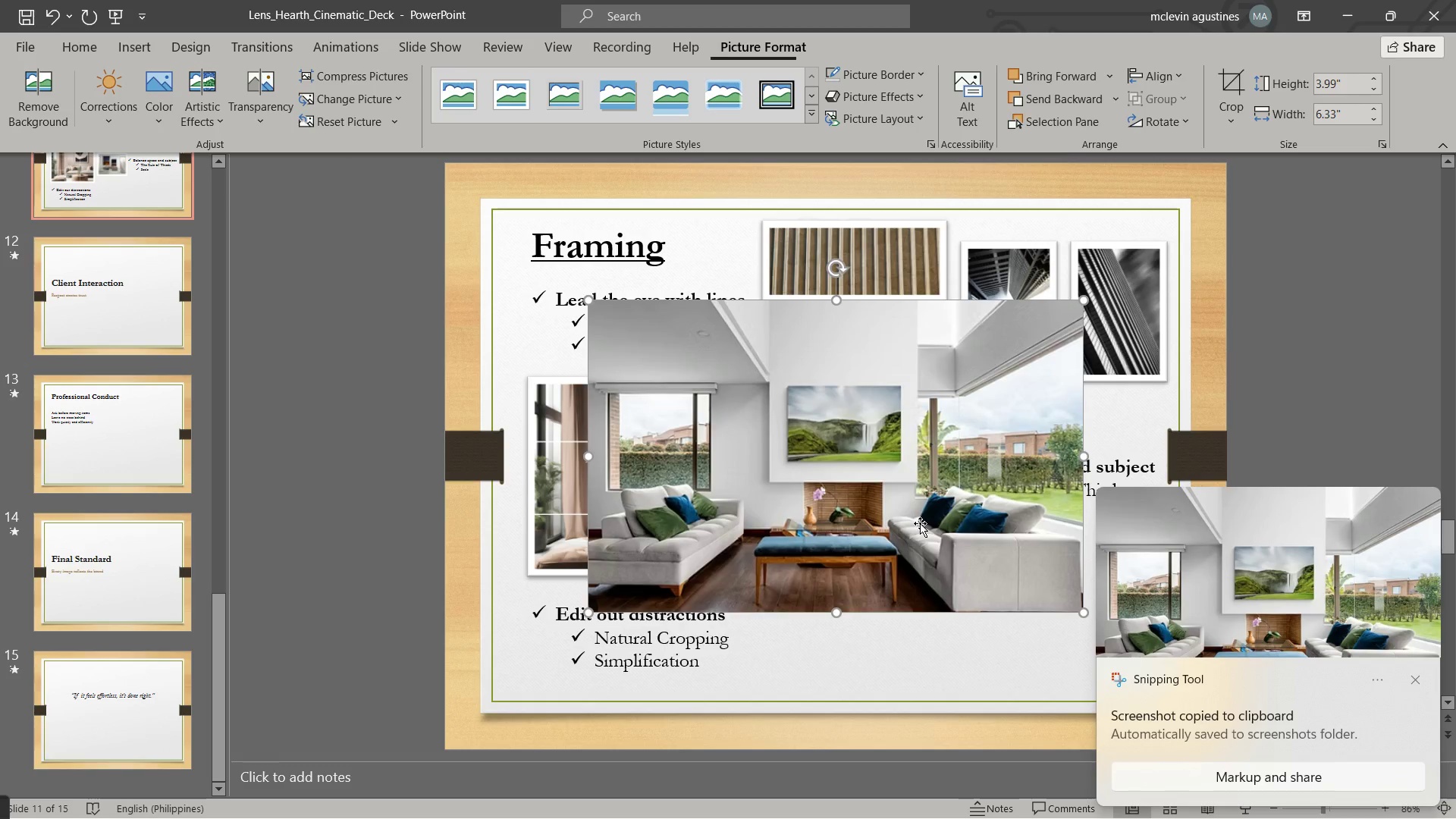 
left_click([920, 524])
 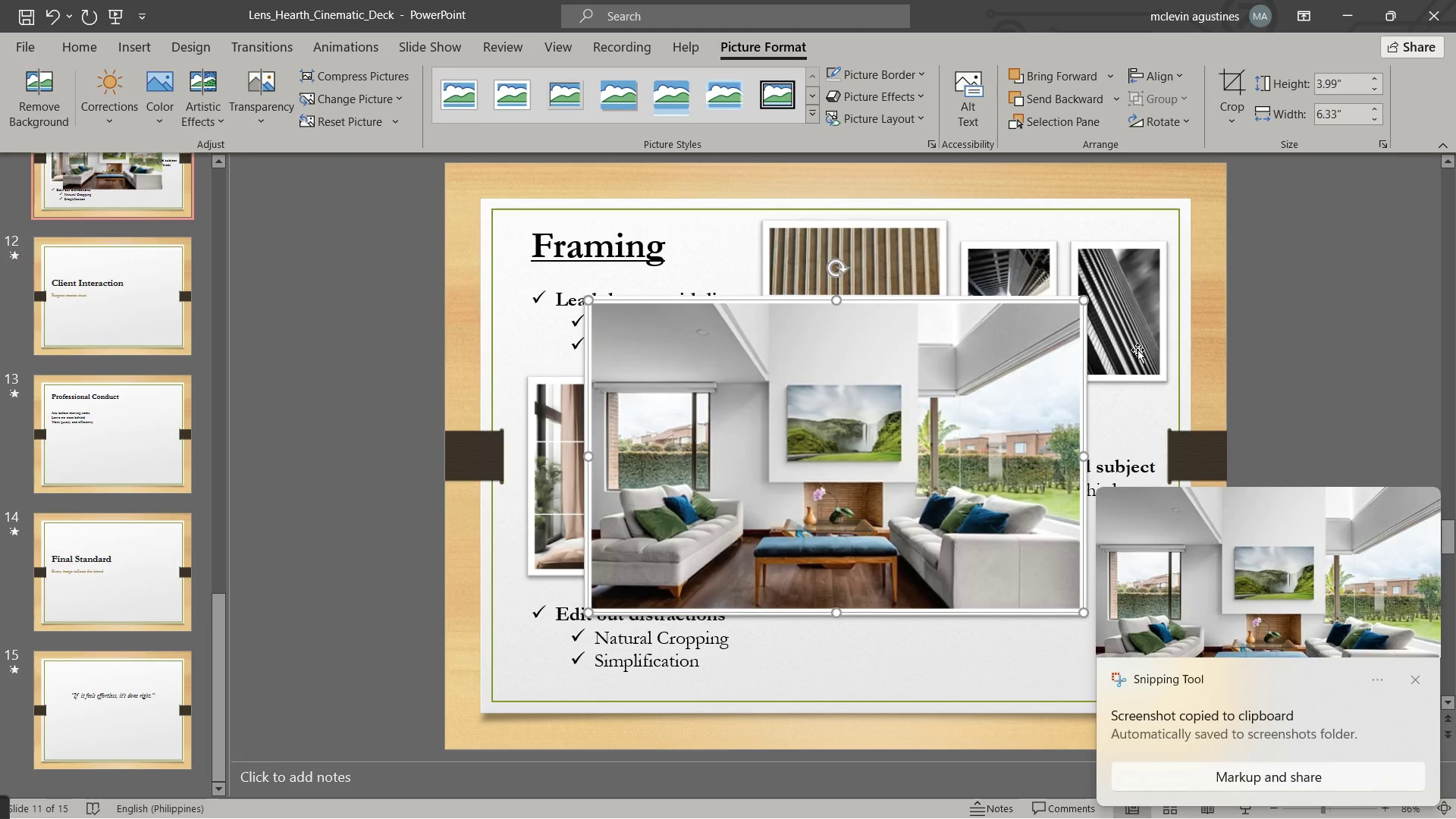 
left_click_drag(start_coordinate=[1078, 299], to_coordinate=[808, 515])
 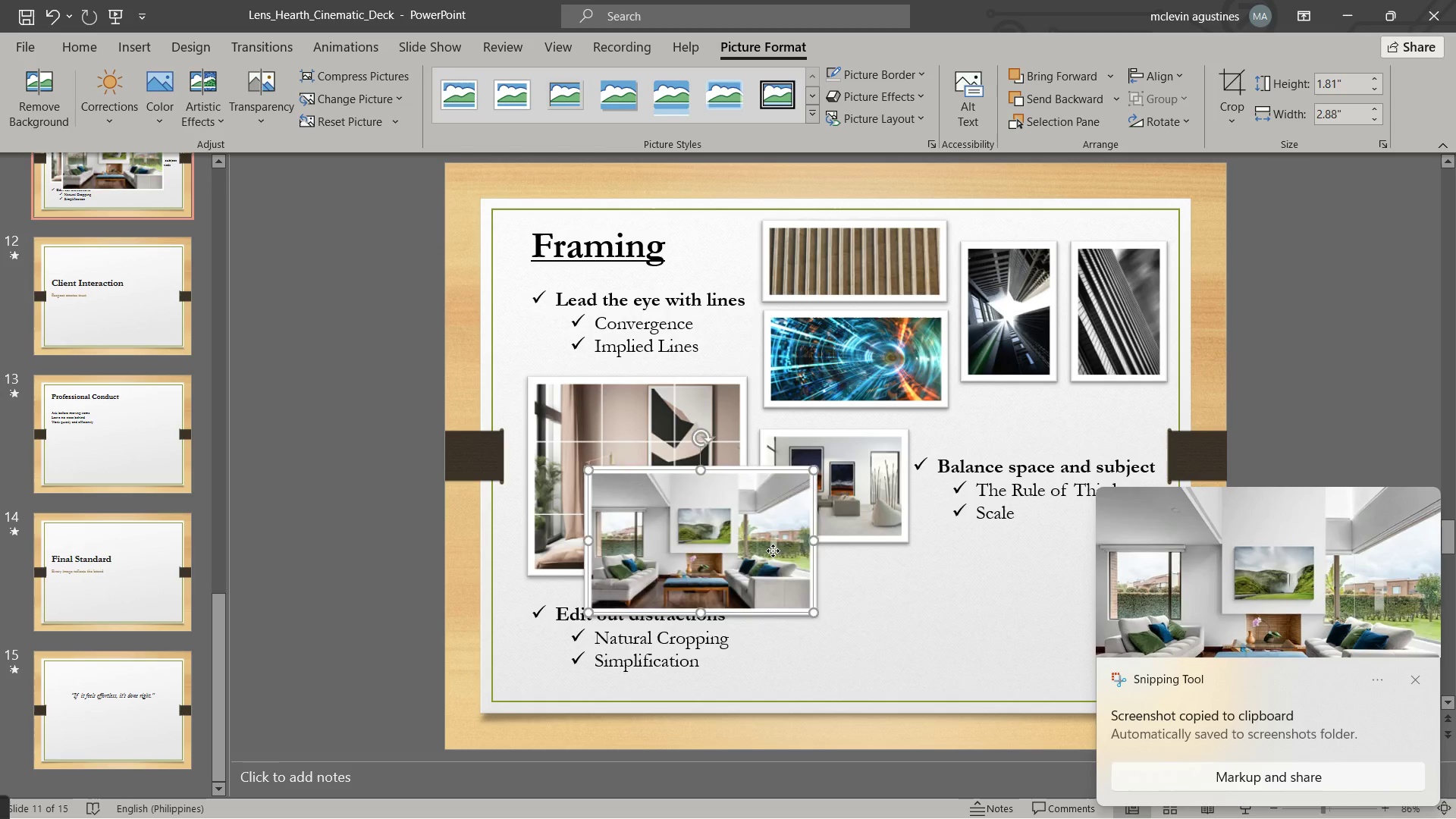 
left_click_drag(start_coordinate=[773, 551], to_coordinate=[980, 617])
 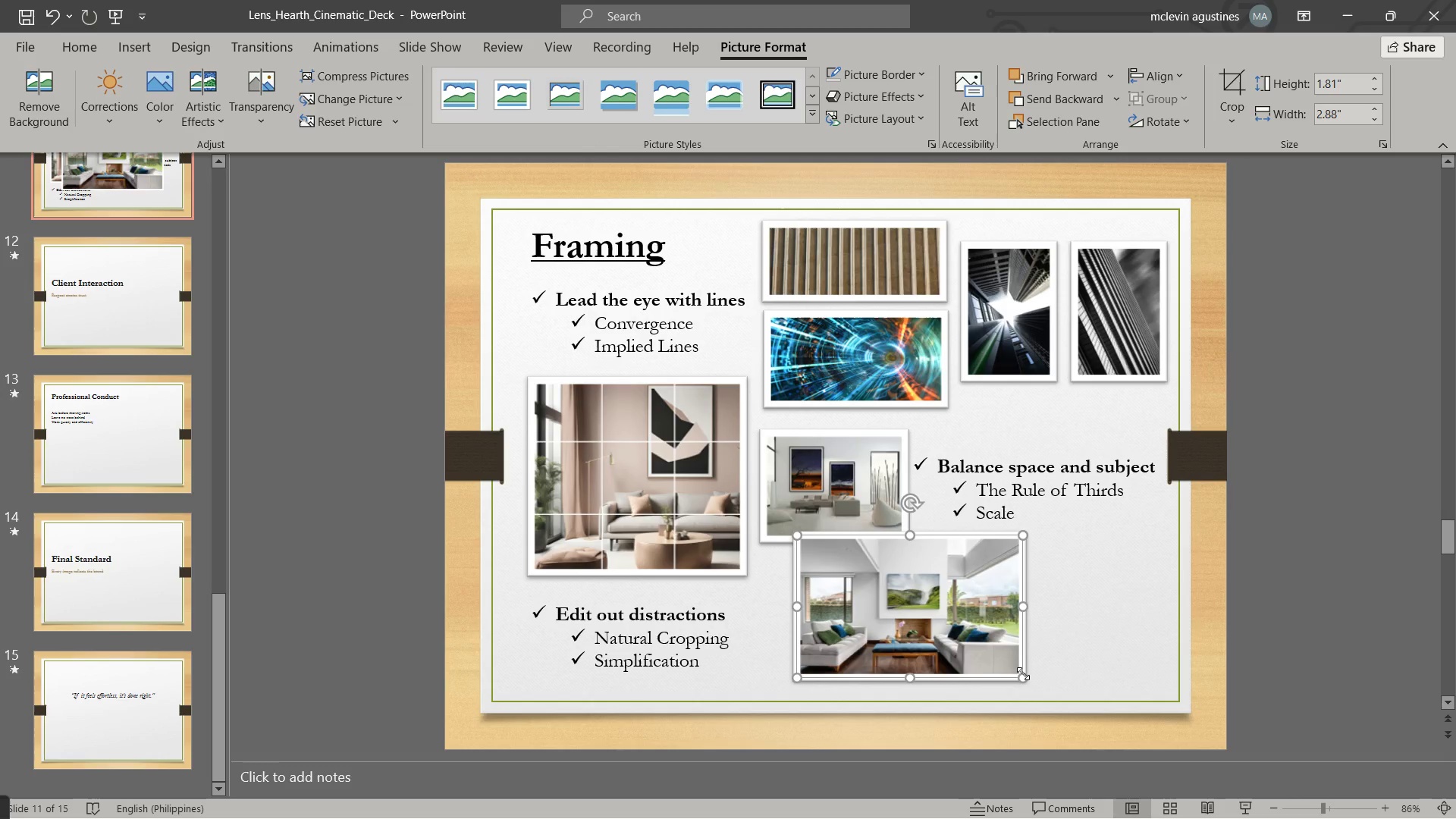 
left_click_drag(start_coordinate=[1024, 673], to_coordinate=[1040, 673])
 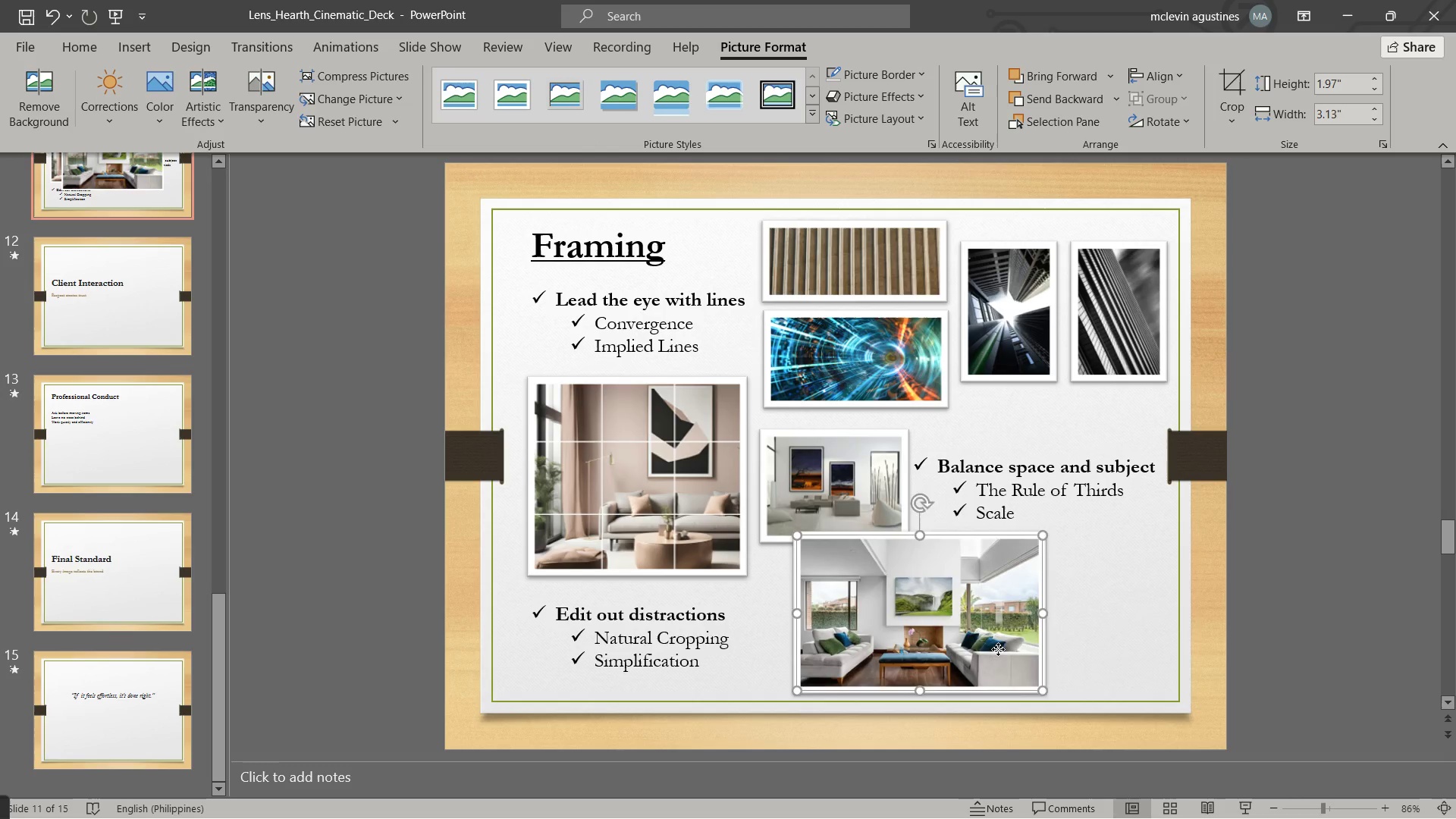 
left_click_drag(start_coordinate=[994, 649], to_coordinate=[1120, 691])
 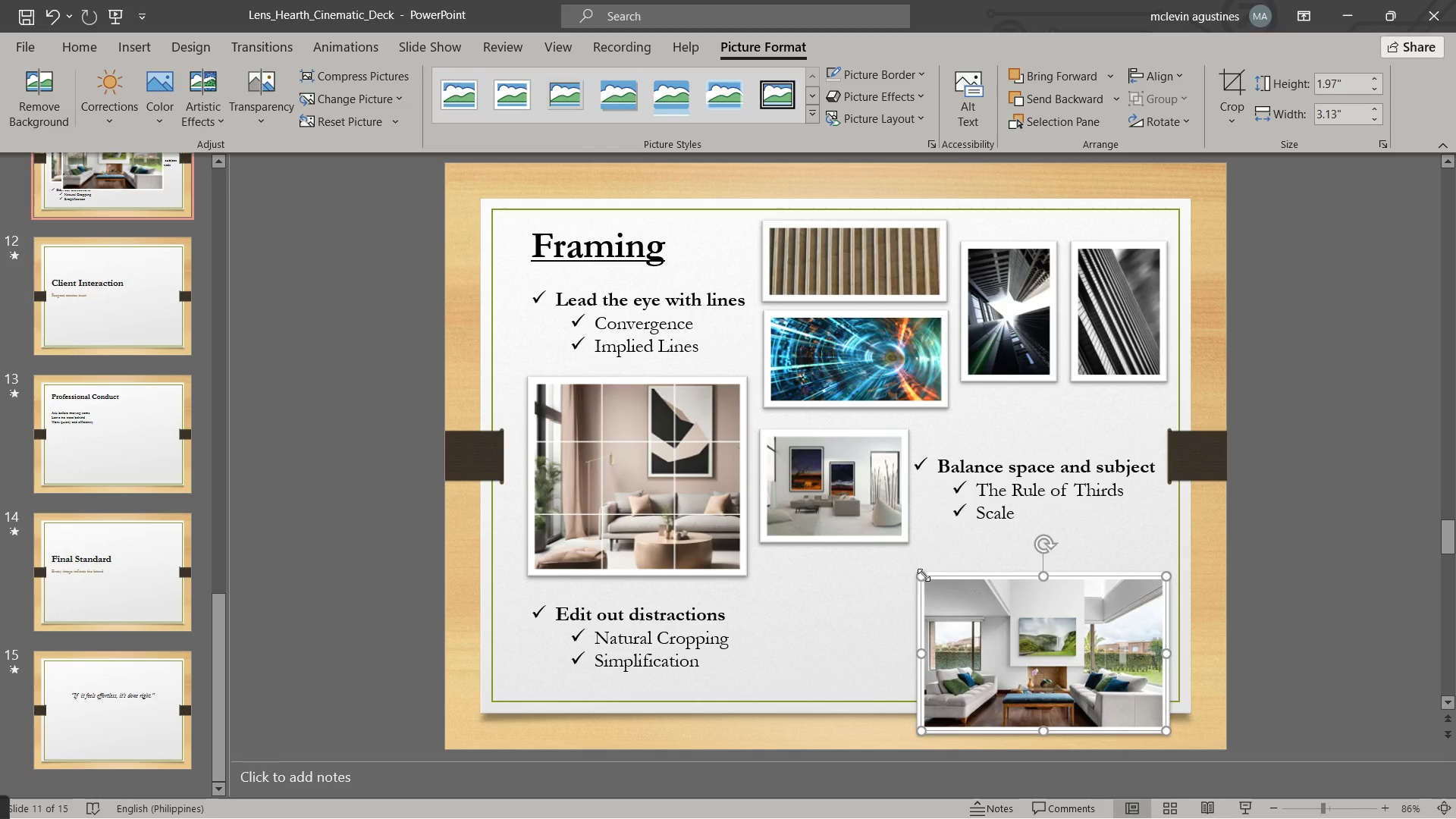 
left_click_drag(start_coordinate=[924, 574], to_coordinate=[887, 574])
 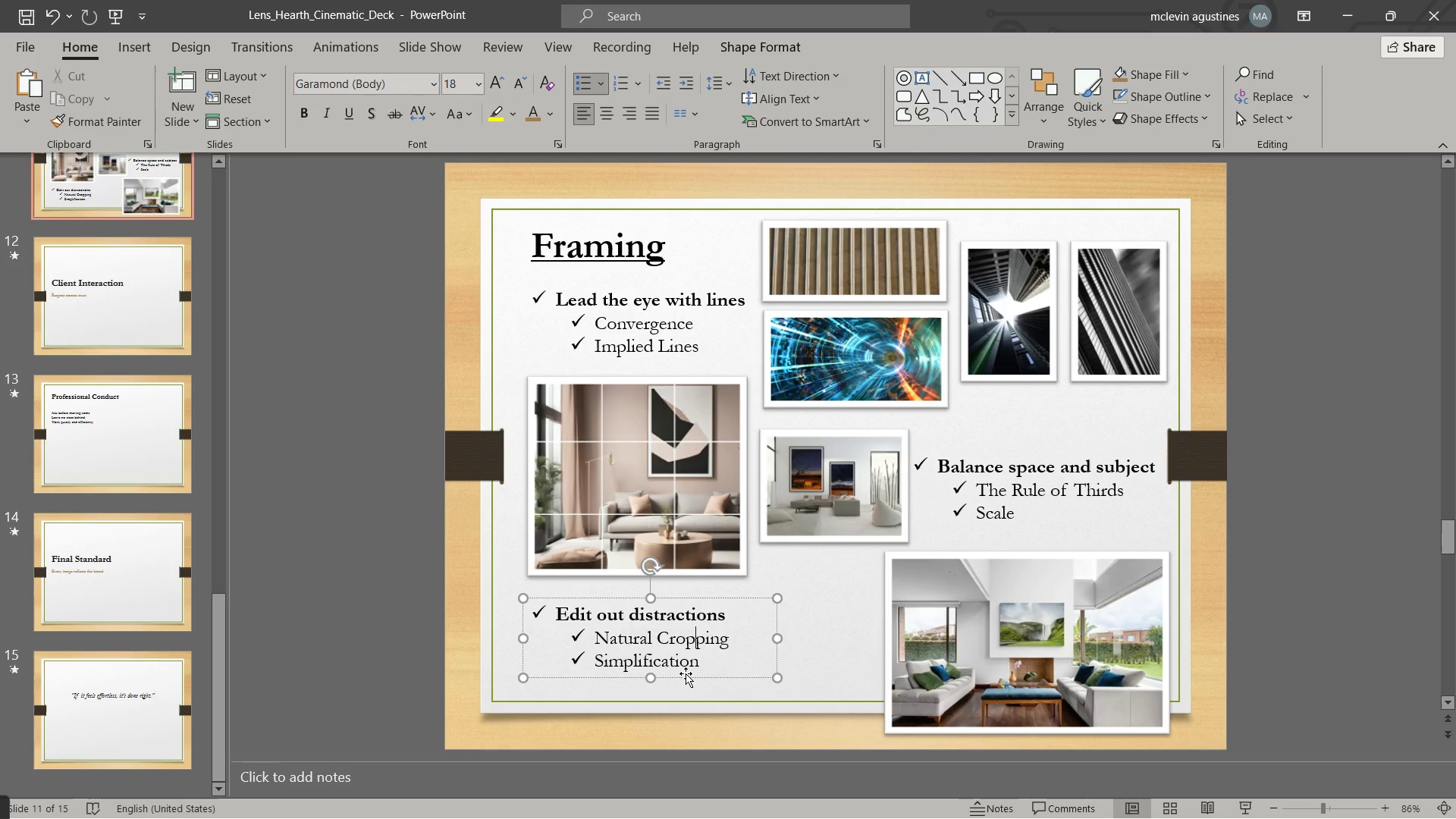 
left_click_drag(start_coordinate=[689, 676], to_coordinate=[758, 674])
 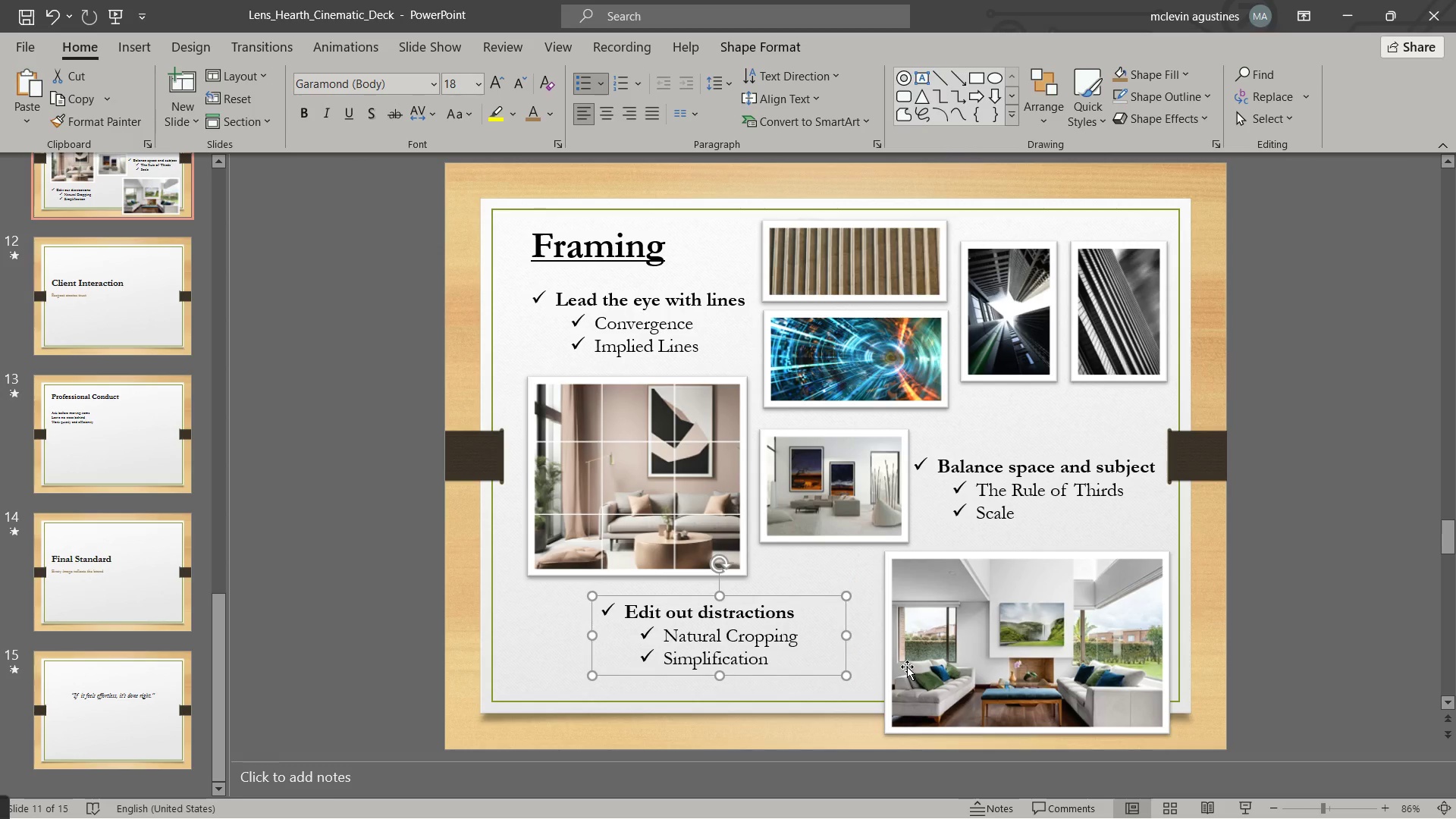 
left_click([907, 667])
 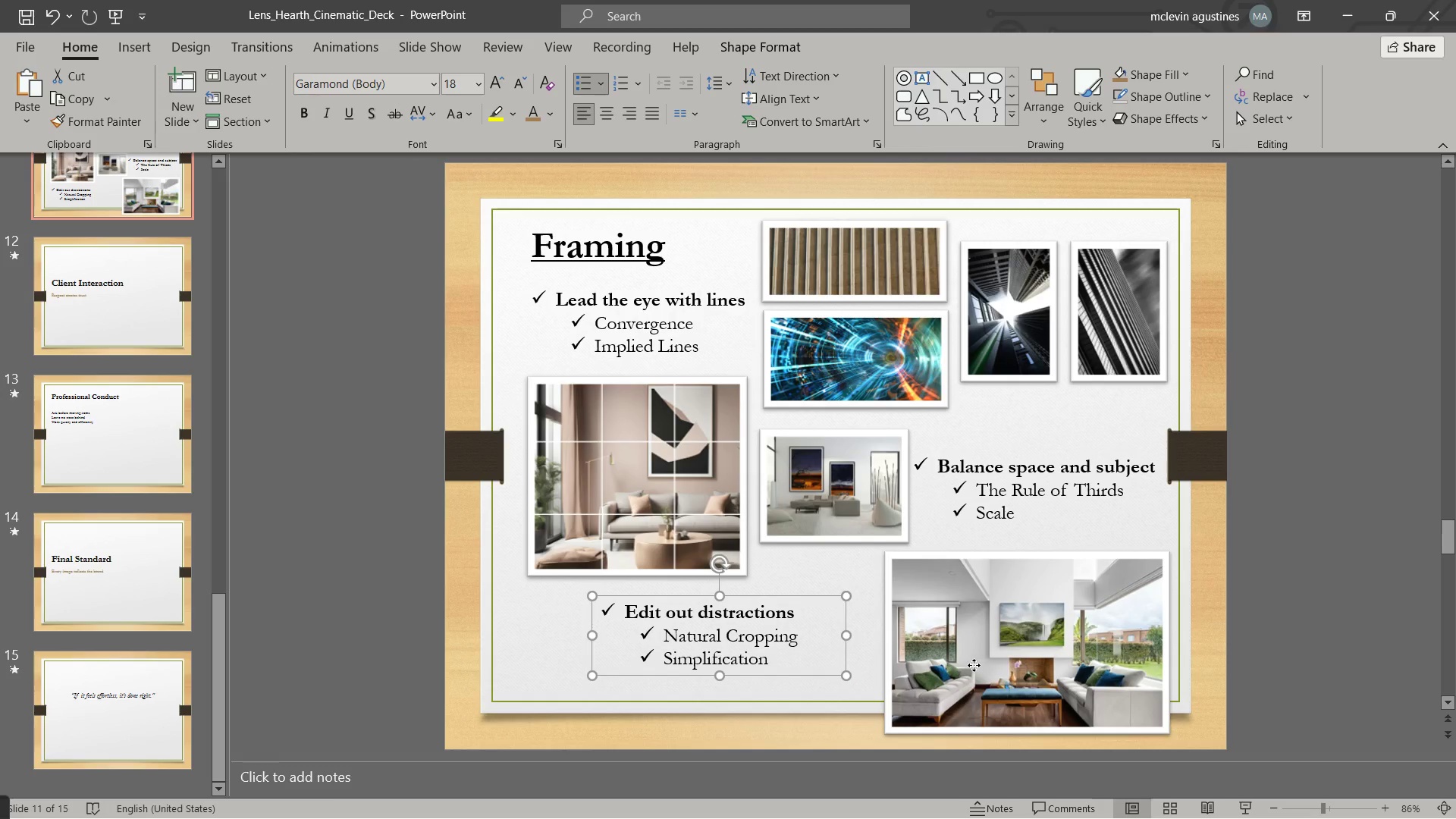 
left_click_drag(start_coordinate=[977, 665], to_coordinate=[942, 668])
 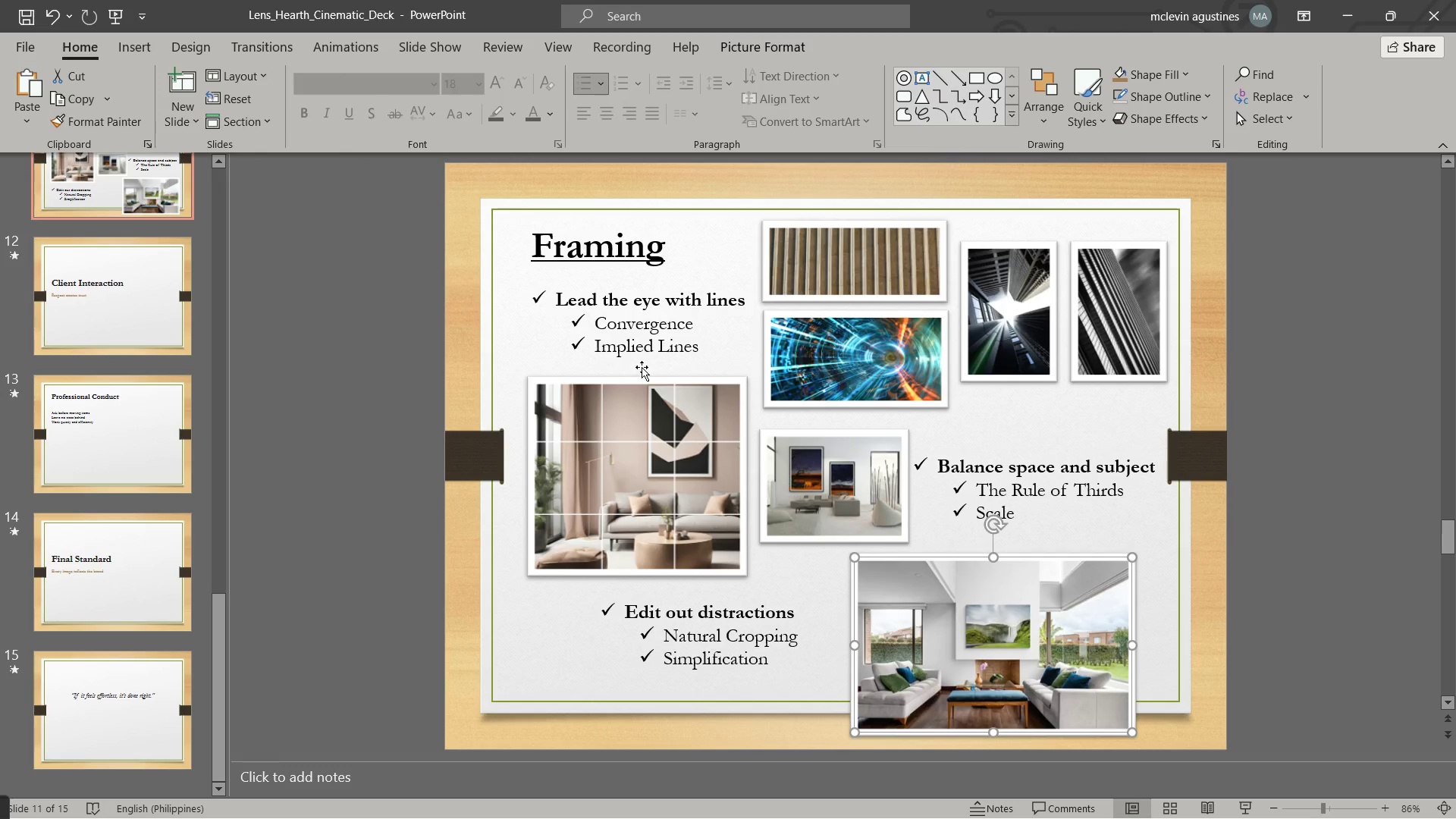 
key(Escape)
 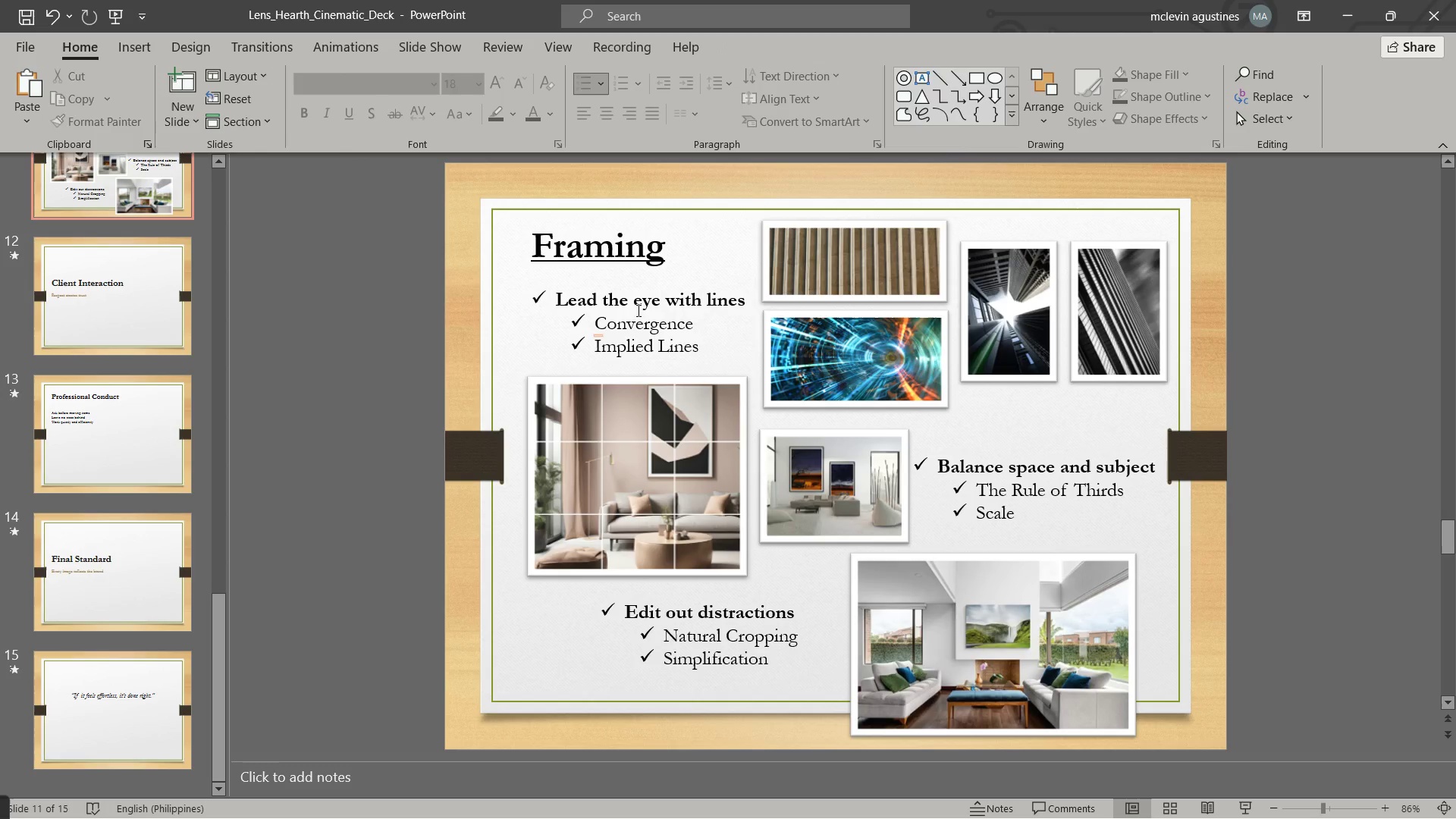 
left_click([637, 310])
 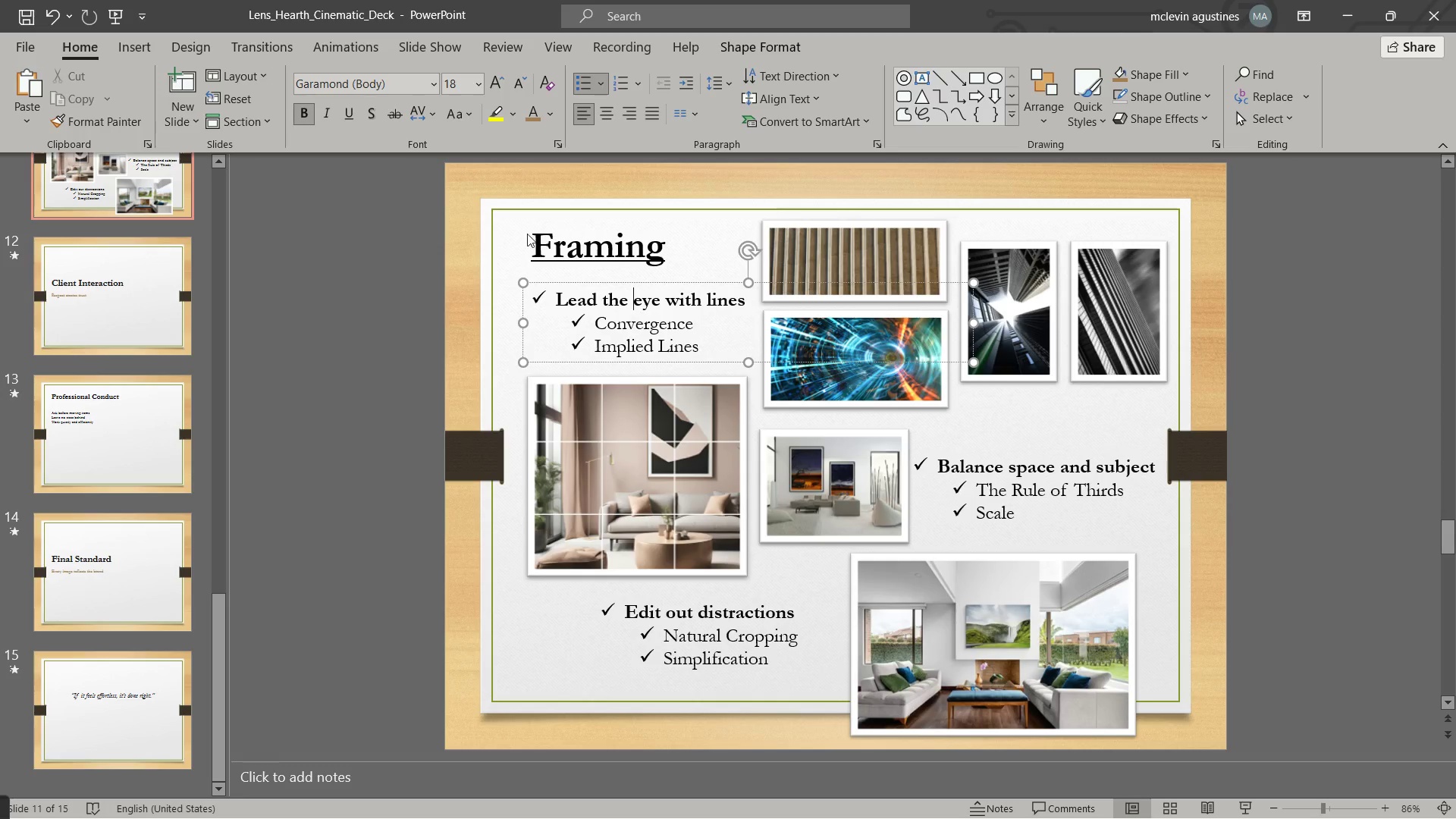 
left_click_drag(start_coordinate=[686, 362], to_coordinate=[682, 362])
 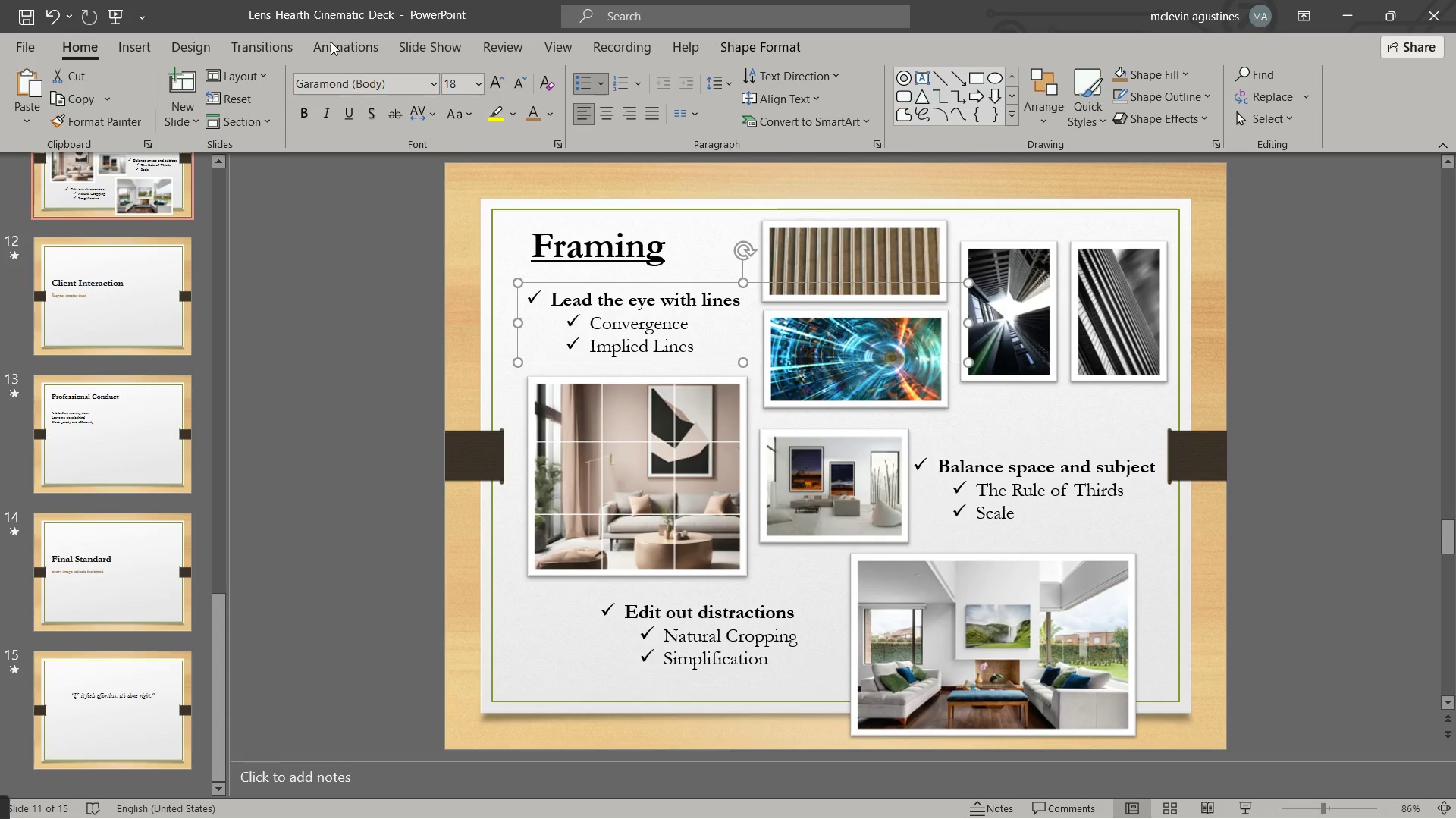 
left_click([331, 42])
 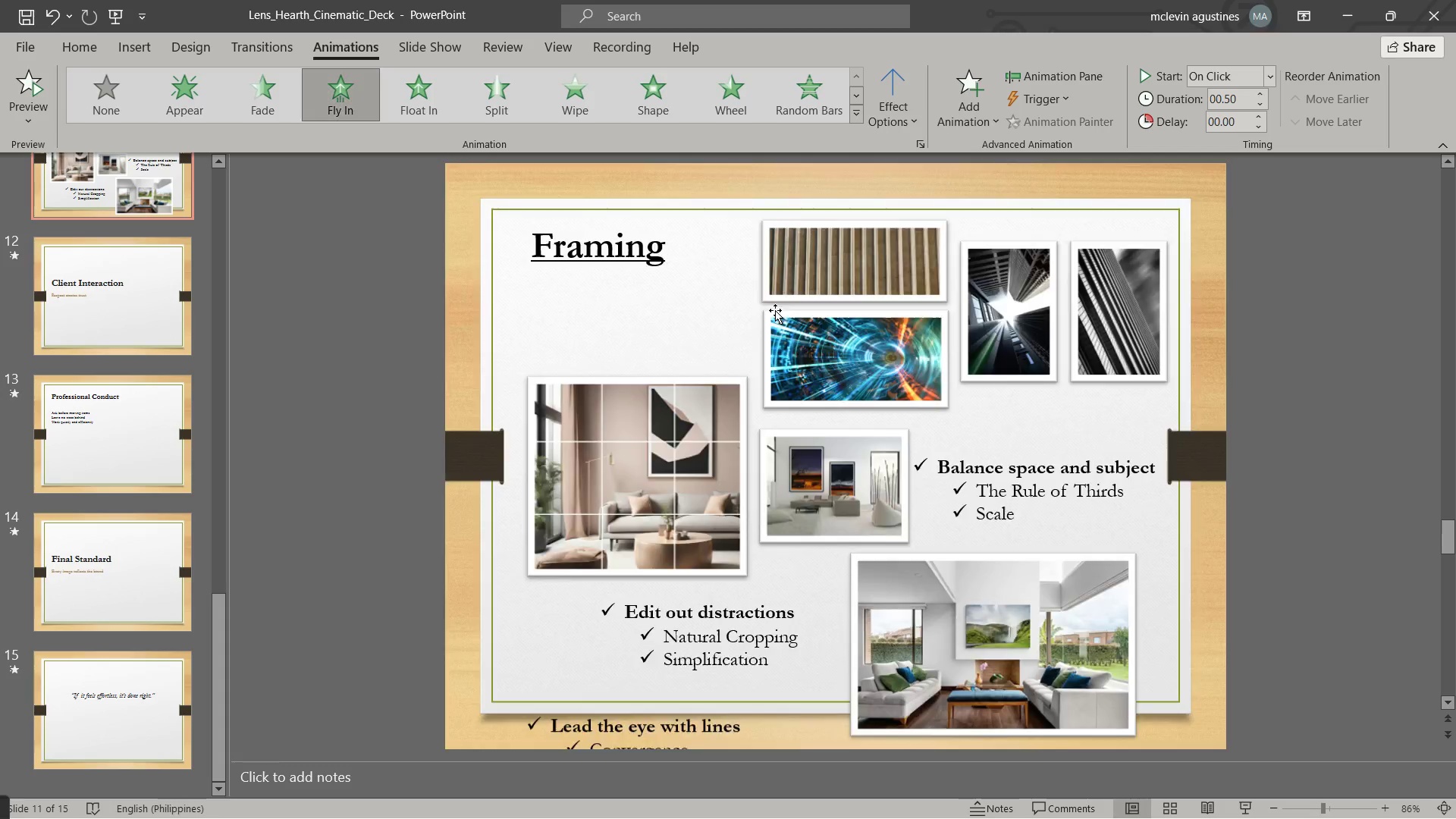 
left_click([851, 265])
 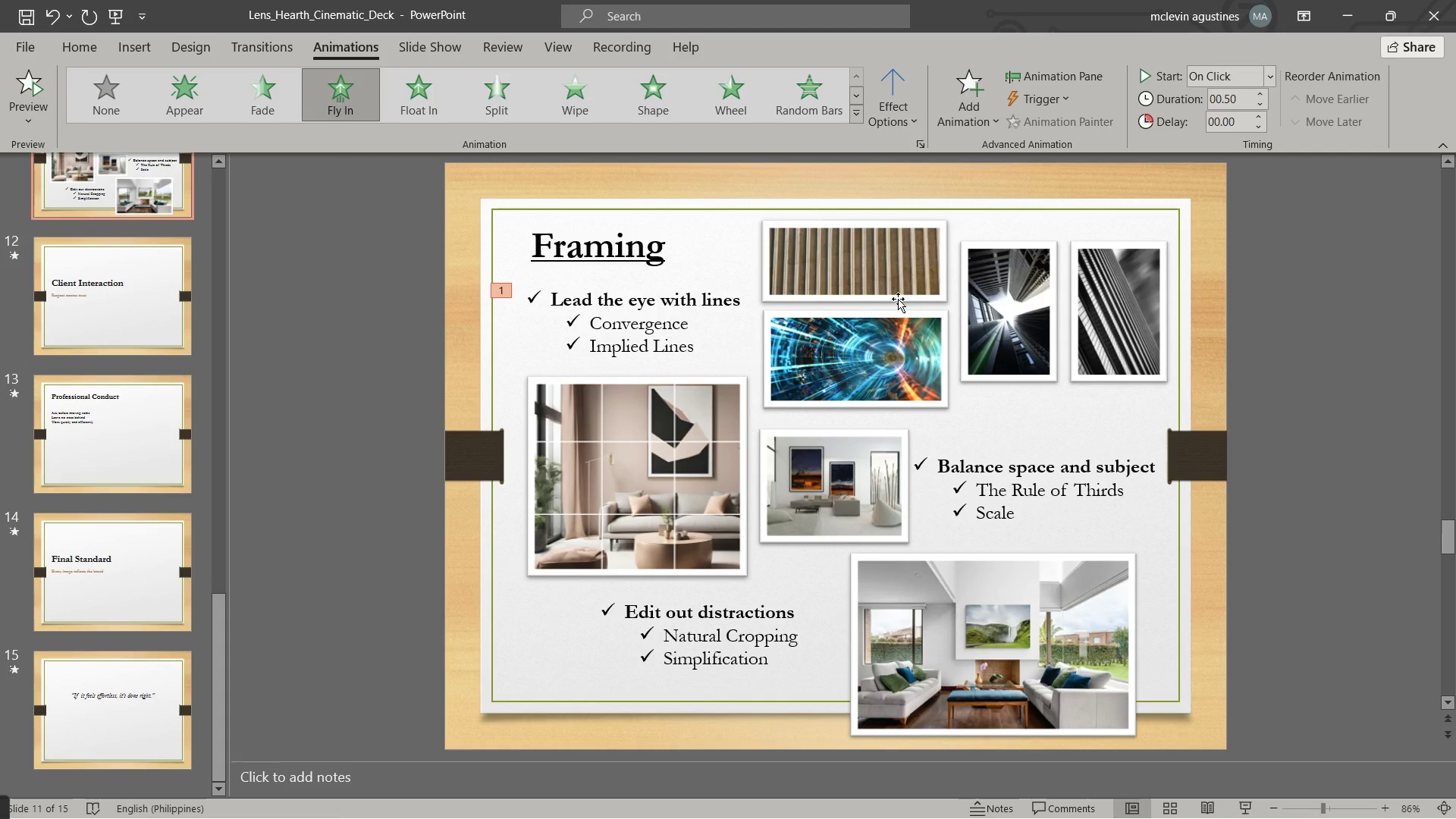 
left_click([906, 291])
 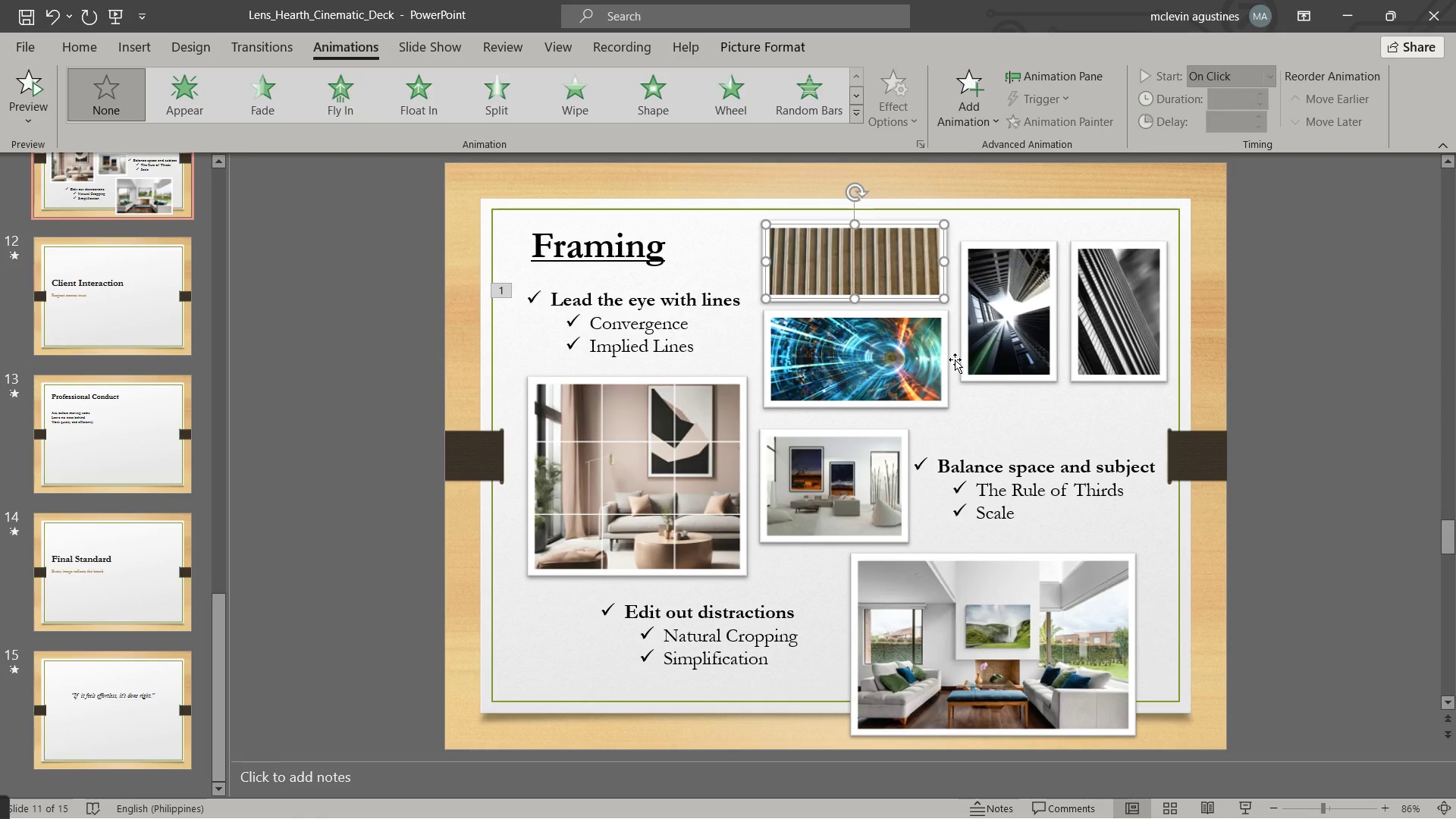 
hold_key(key=ShiftLeft, duration=0.69)
left_click_drag(start_coordinate=[955, 359], to_coordinate=[949, 358])
 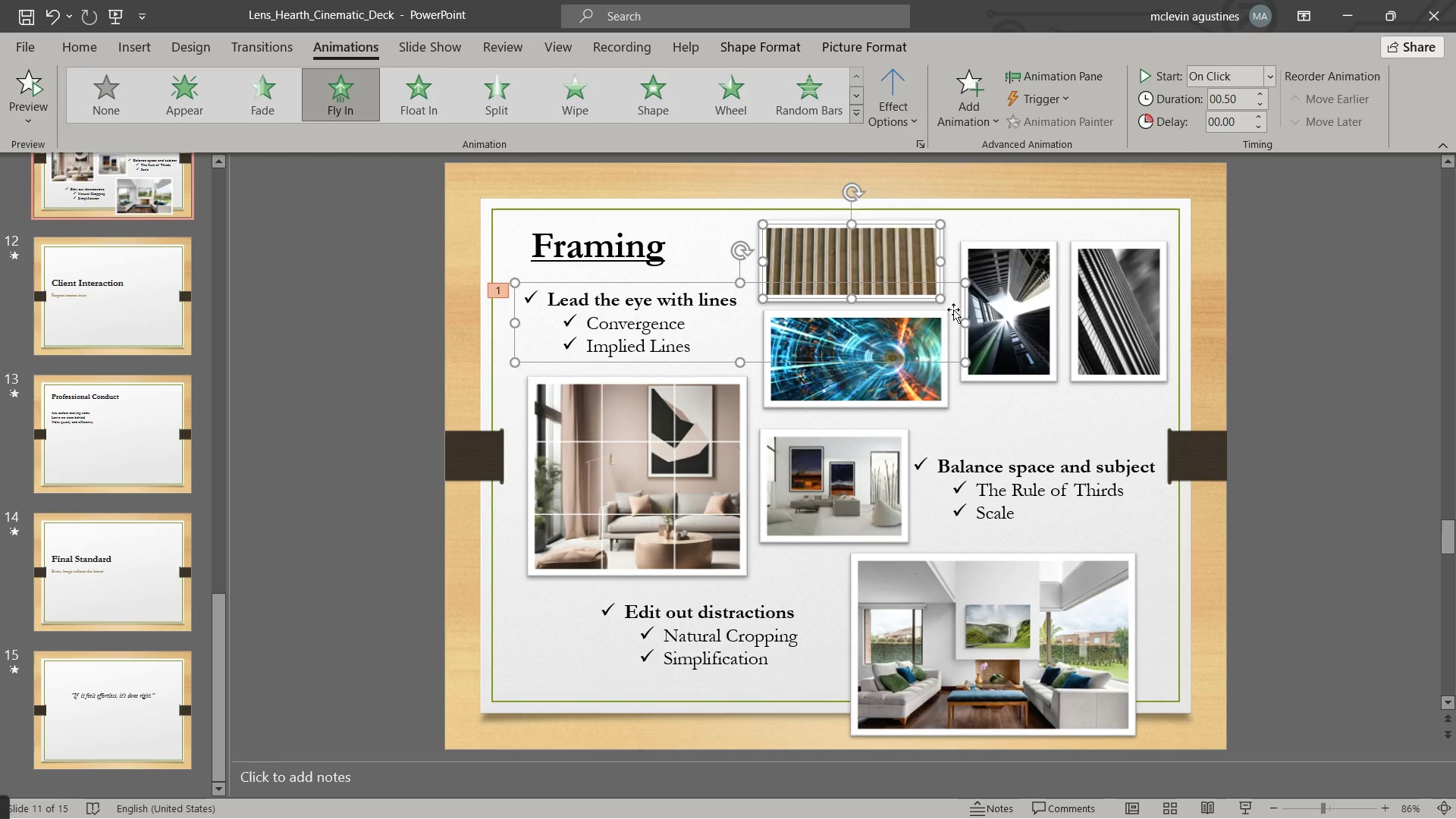 
key(Escape)
 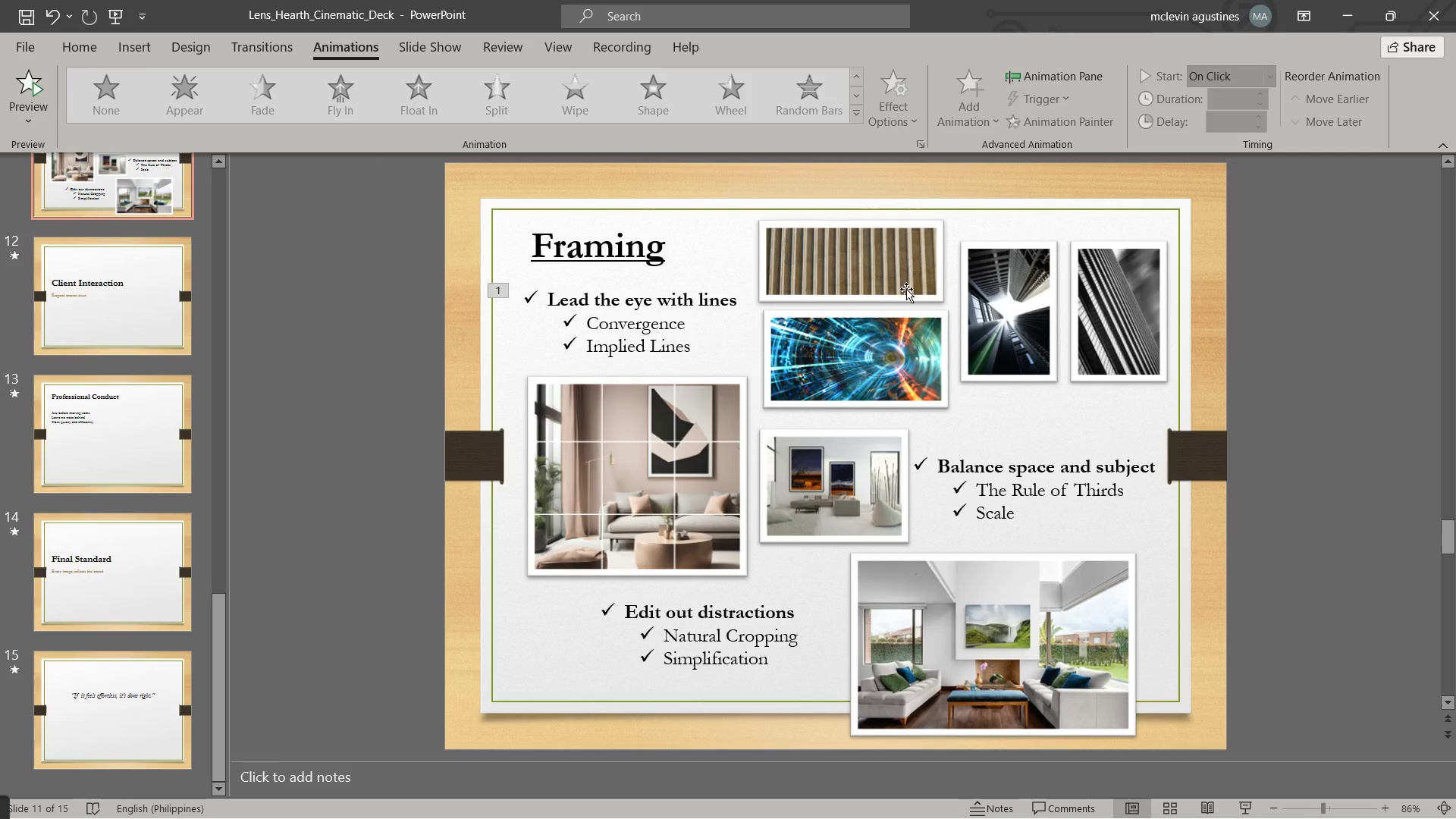 
left_click([902, 278])
 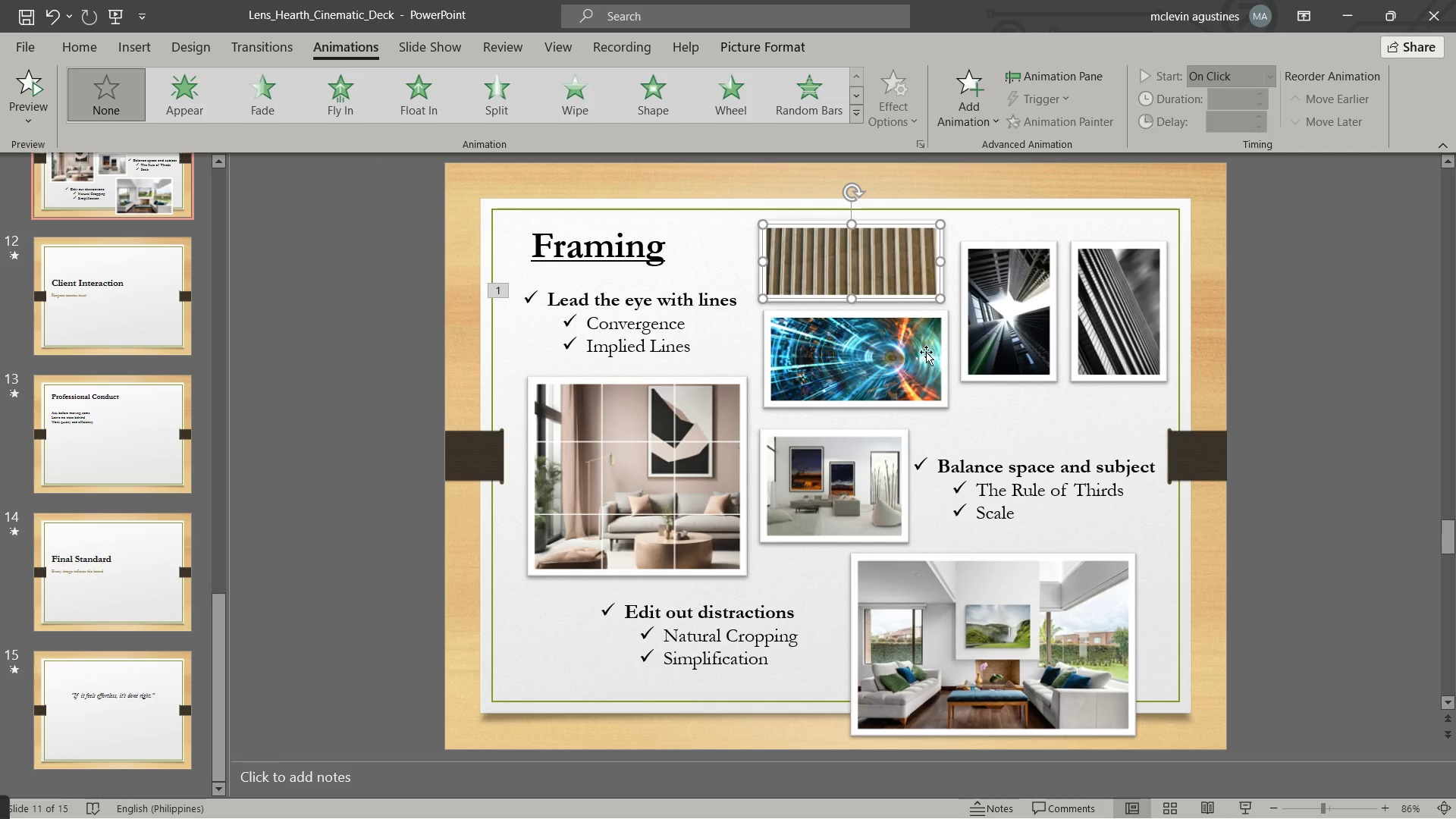 
hold_key(key=ShiftLeft, duration=1.03)
left_click_drag(start_coordinate=[925, 353], to_coordinate=[921, 353])
 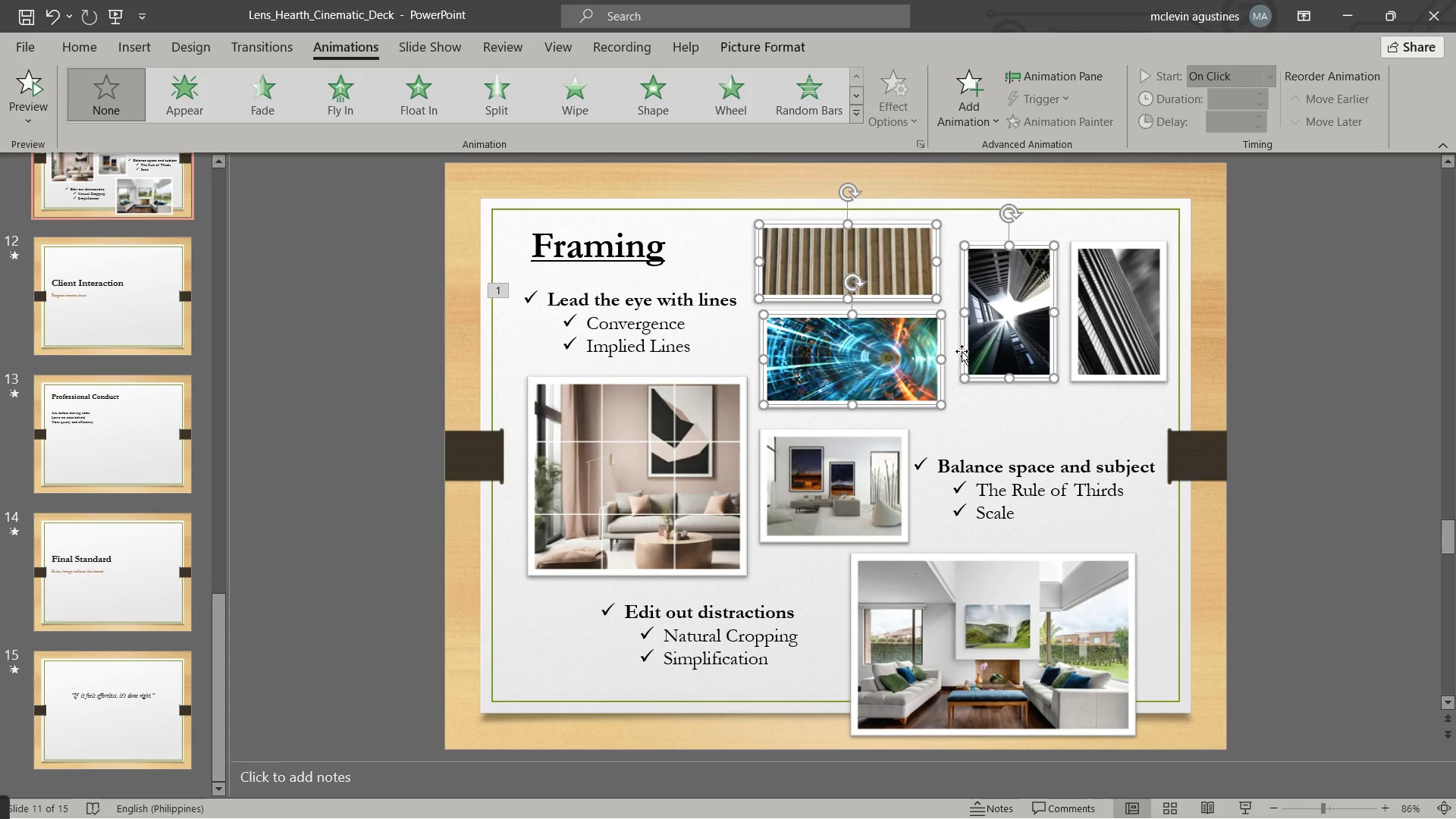 
key(Escape)
 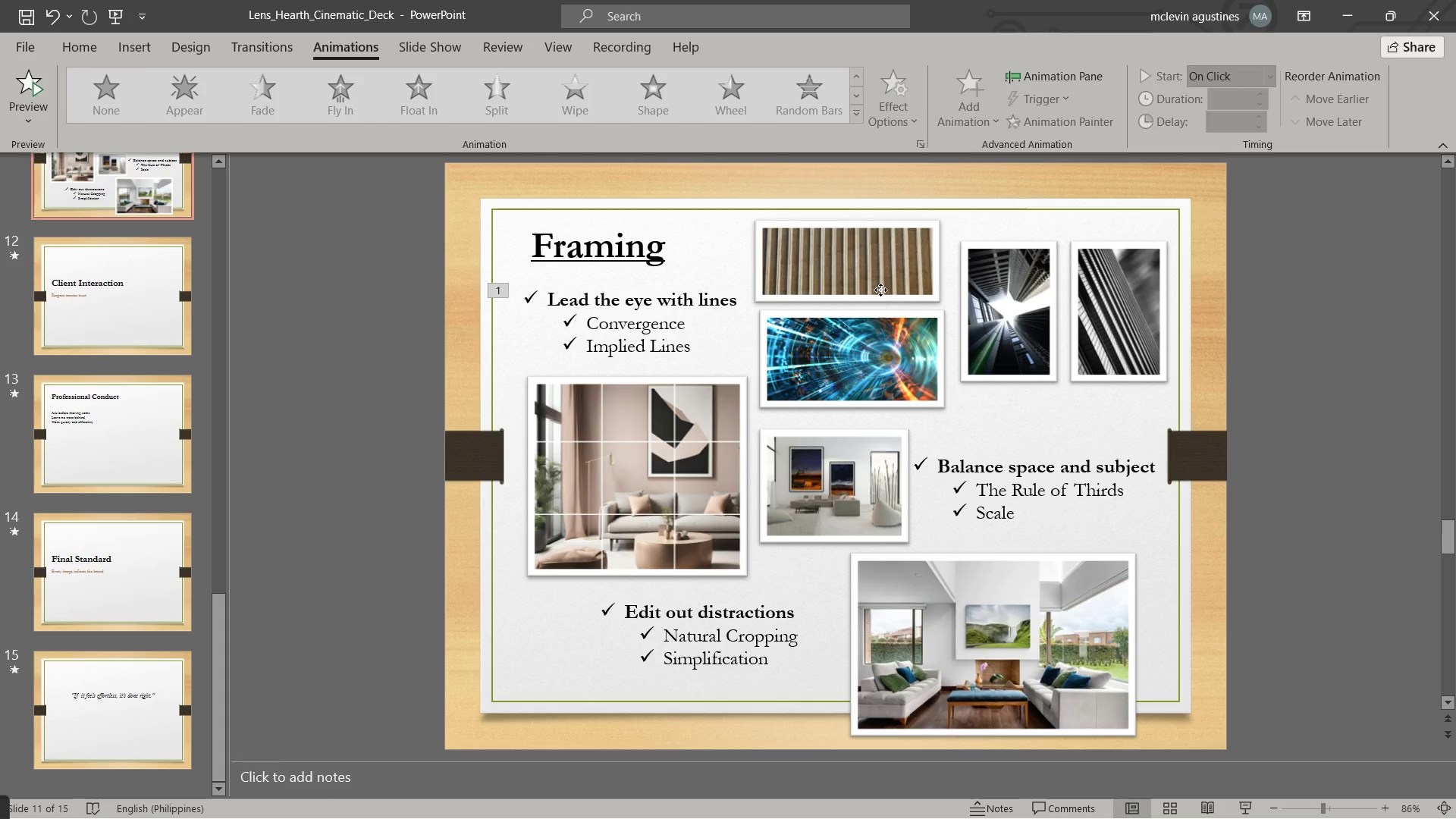 
left_click_drag(start_coordinate=[880, 290], to_coordinate=[884, 290])
 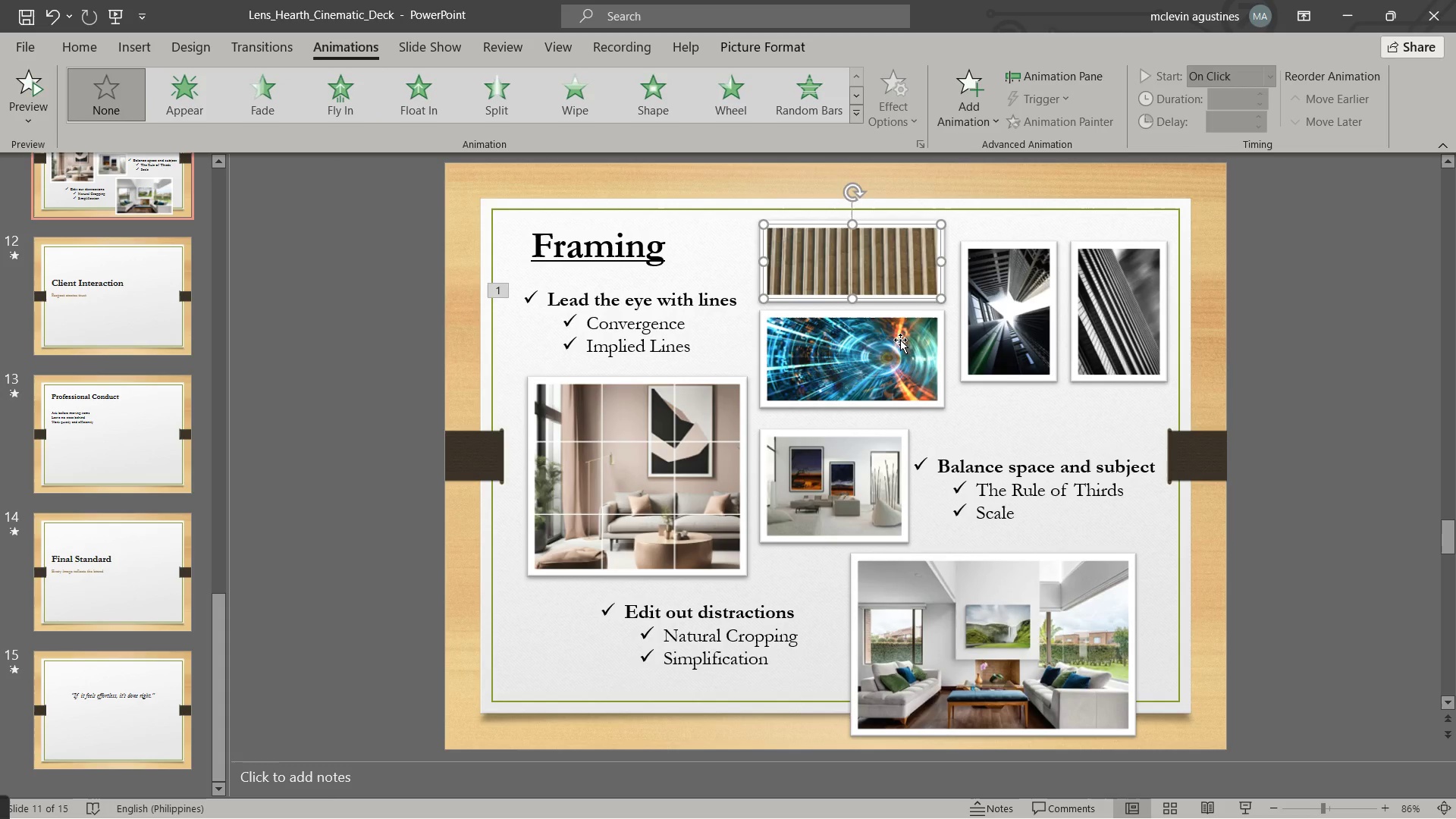 
hold_key(key=ShiftLeft, duration=1.5)
left_click([899, 339])
 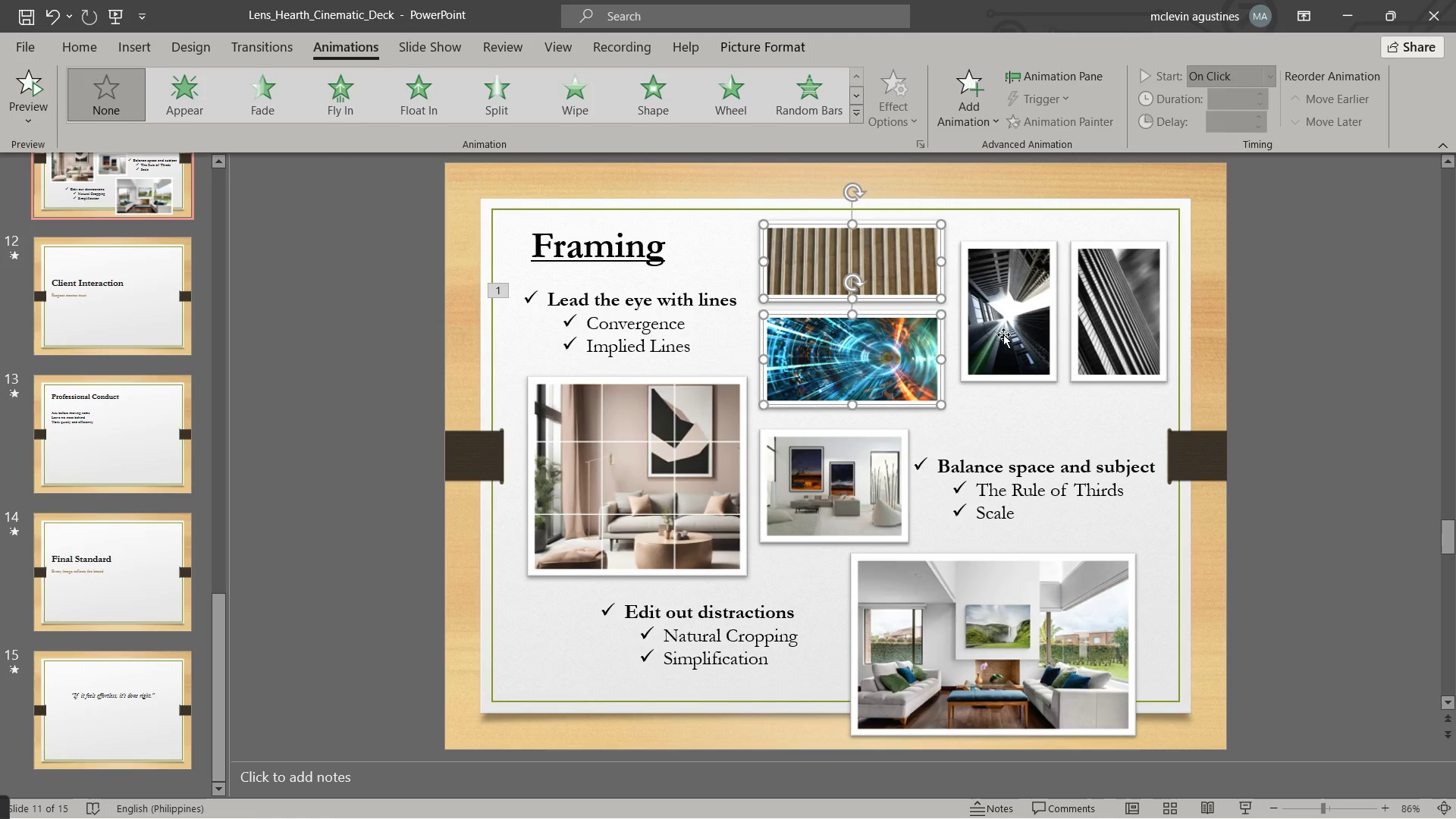 
left_click([1004, 334])
 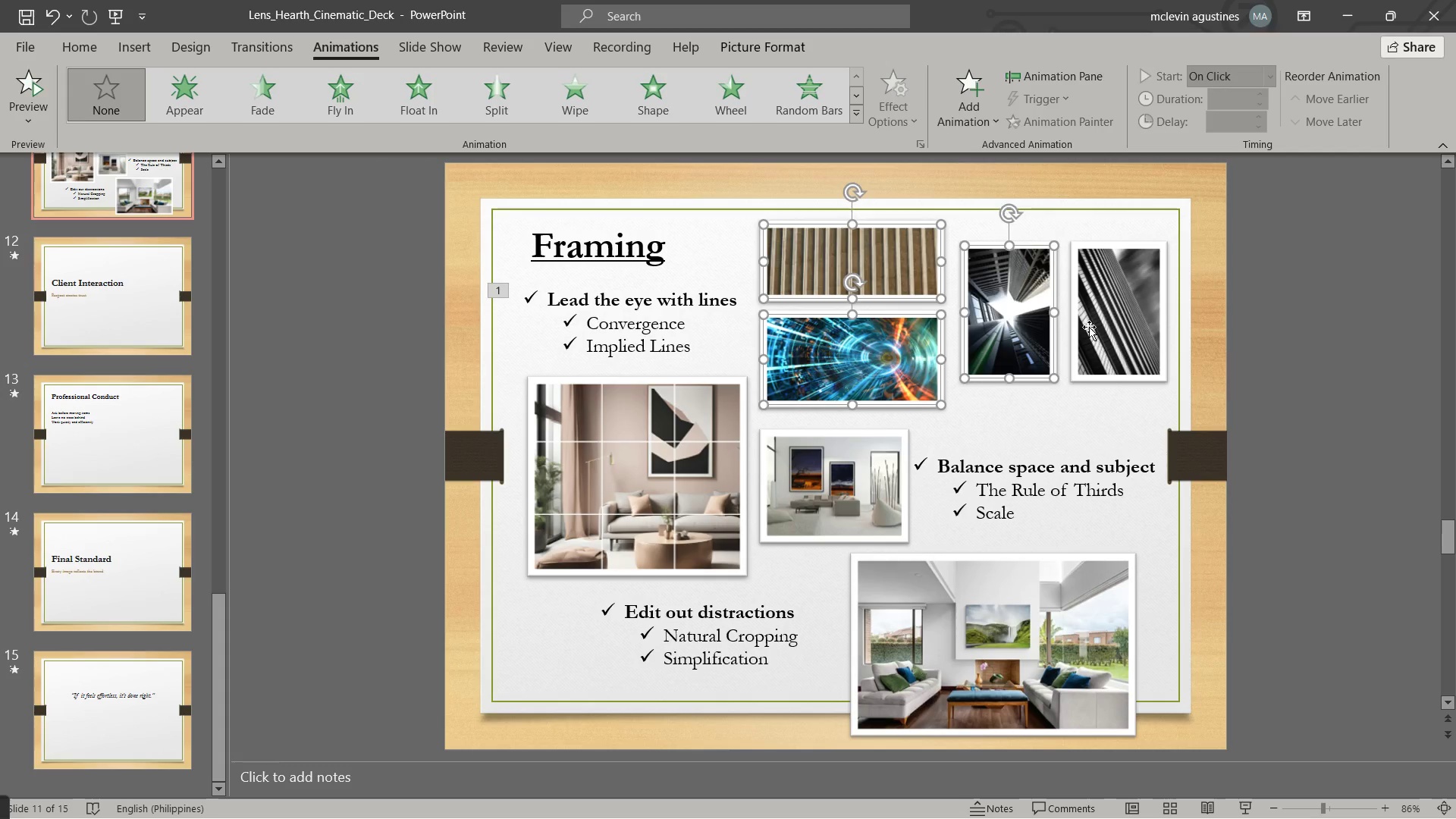 
left_click([1090, 327])
 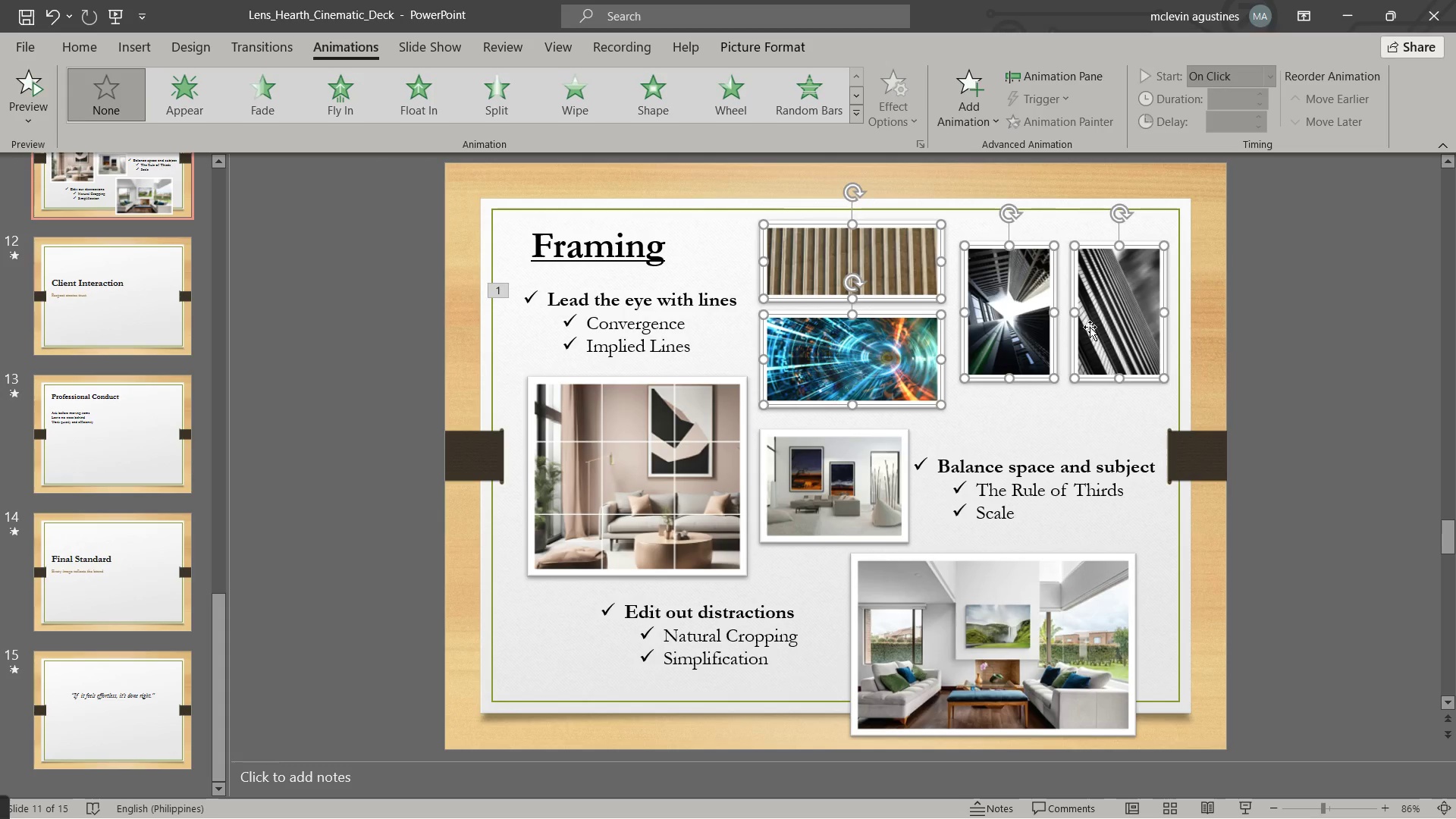 
key(Shift+ShiftLeft)
 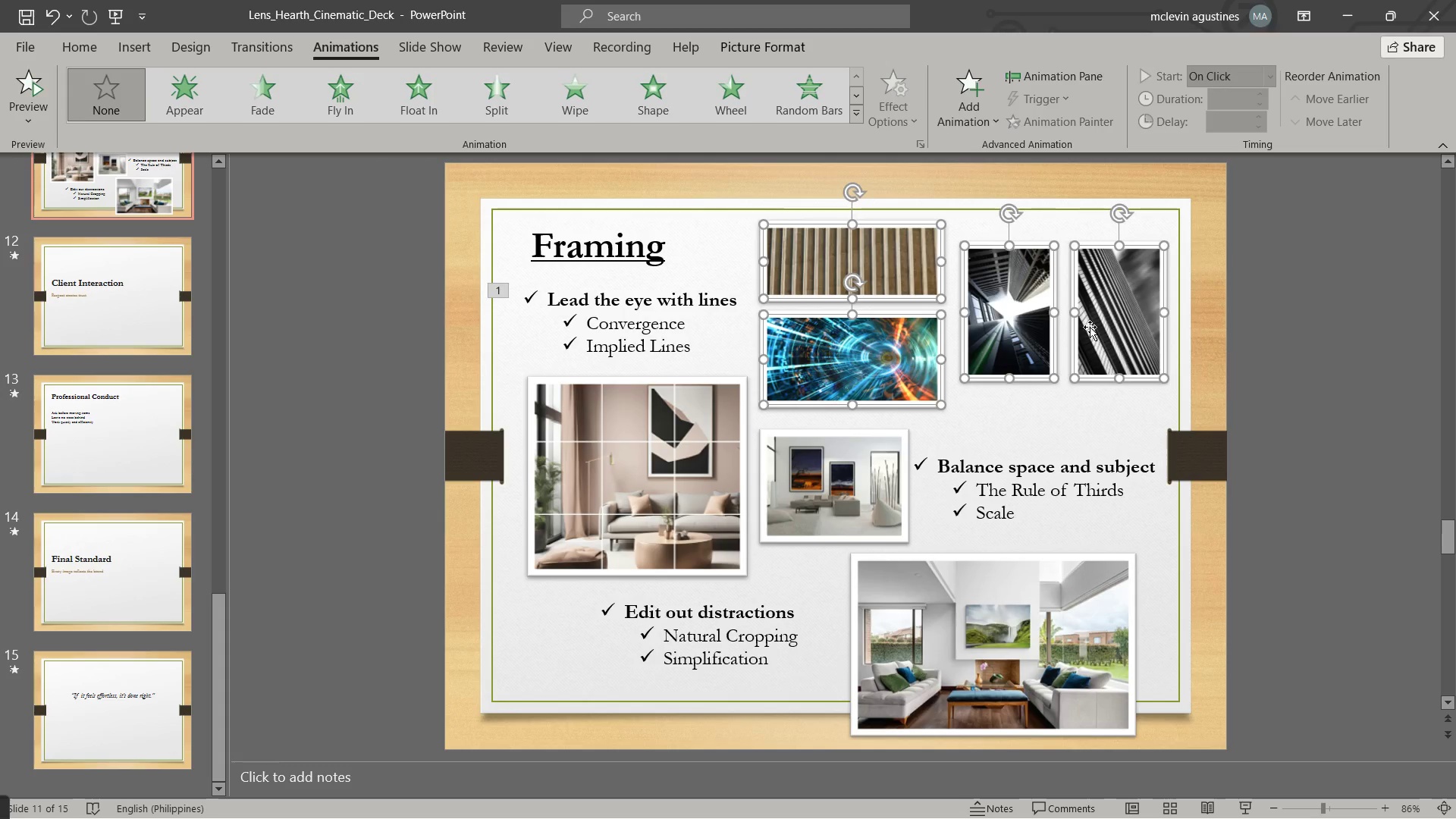 
key(Shift+ShiftLeft)
 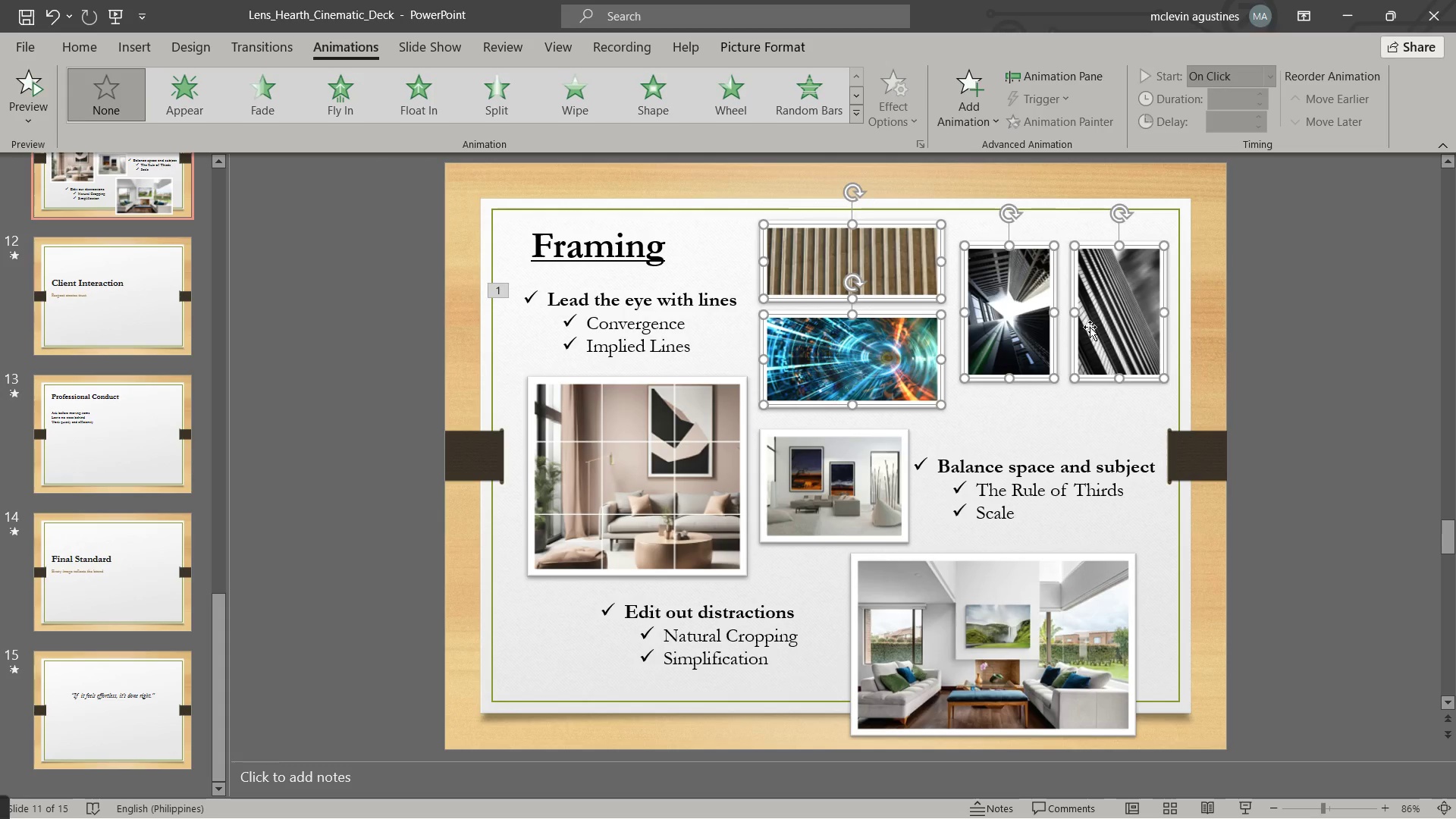 
key(Shift+ShiftLeft)
 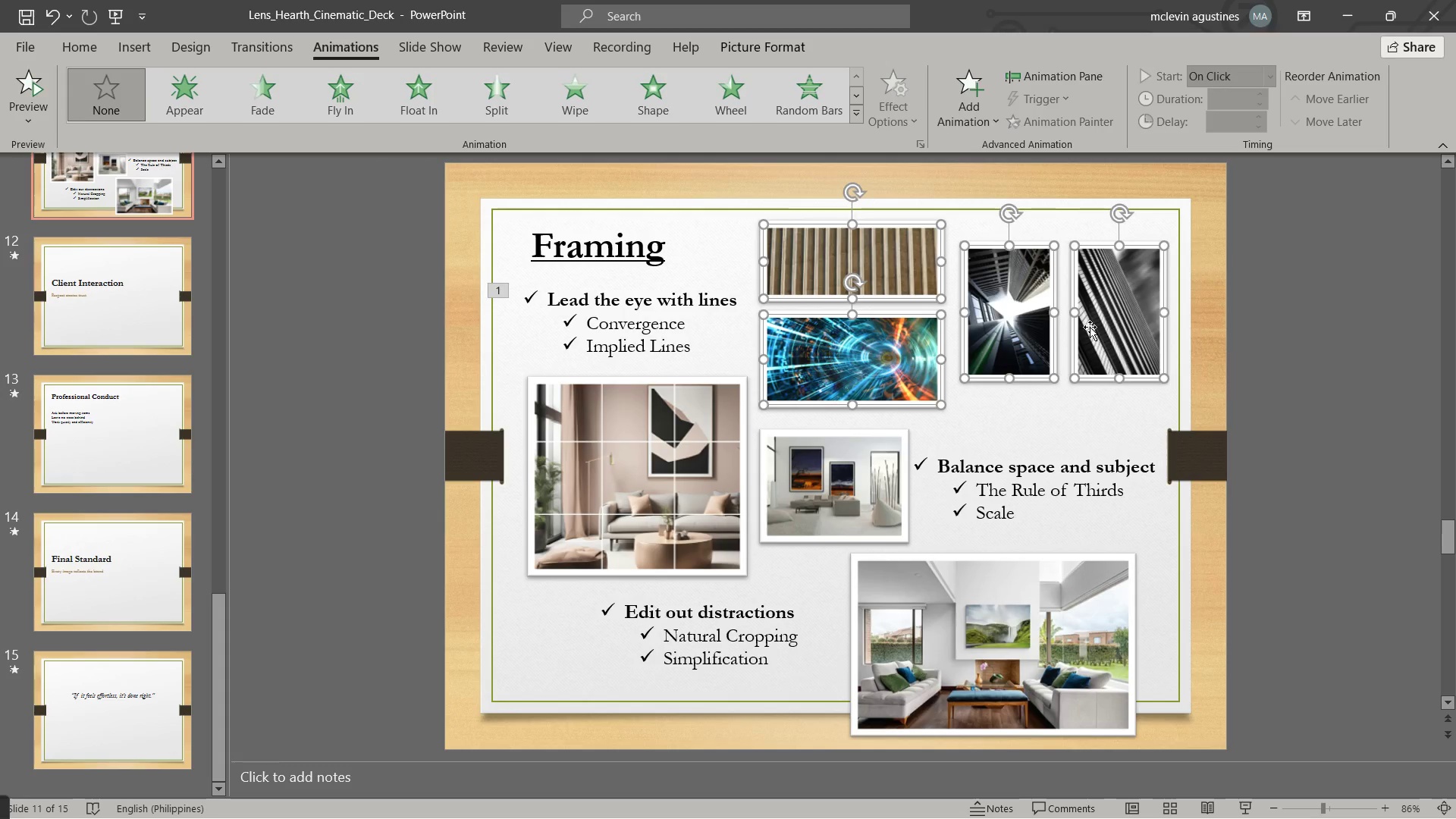 
key(Shift+ShiftLeft)
 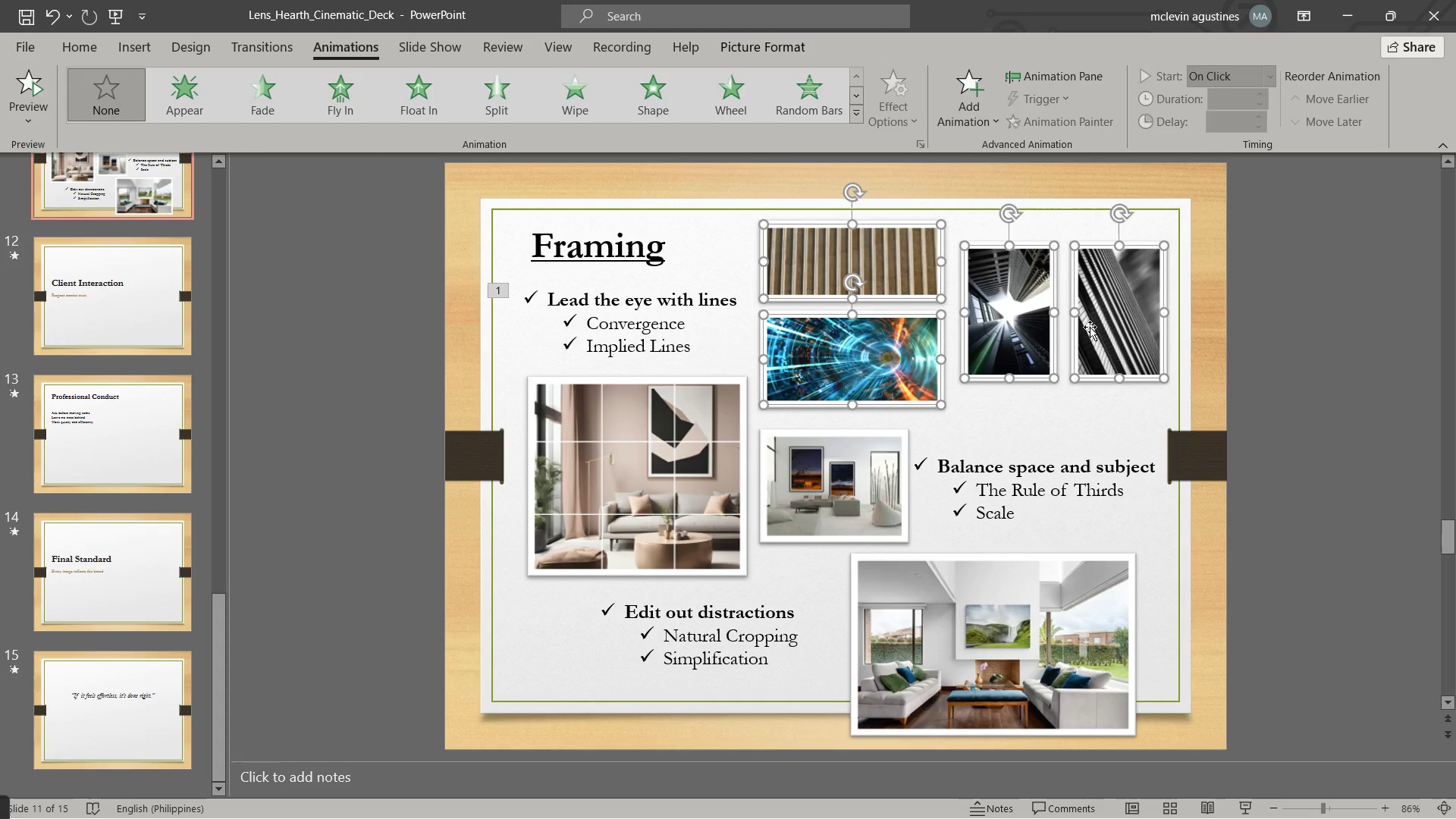 
key(Shift+ShiftLeft)
 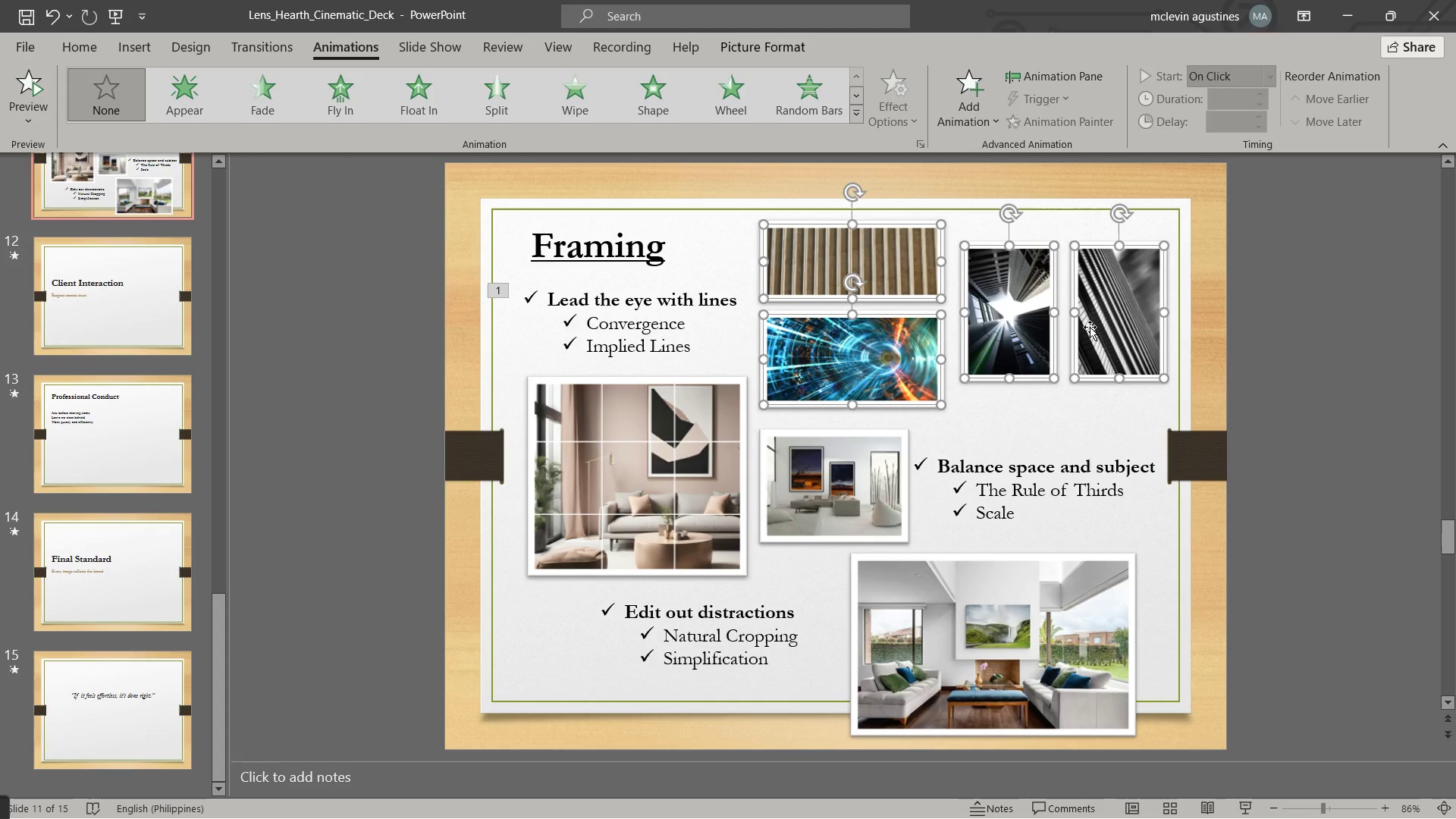 
key(Shift+ShiftLeft)
 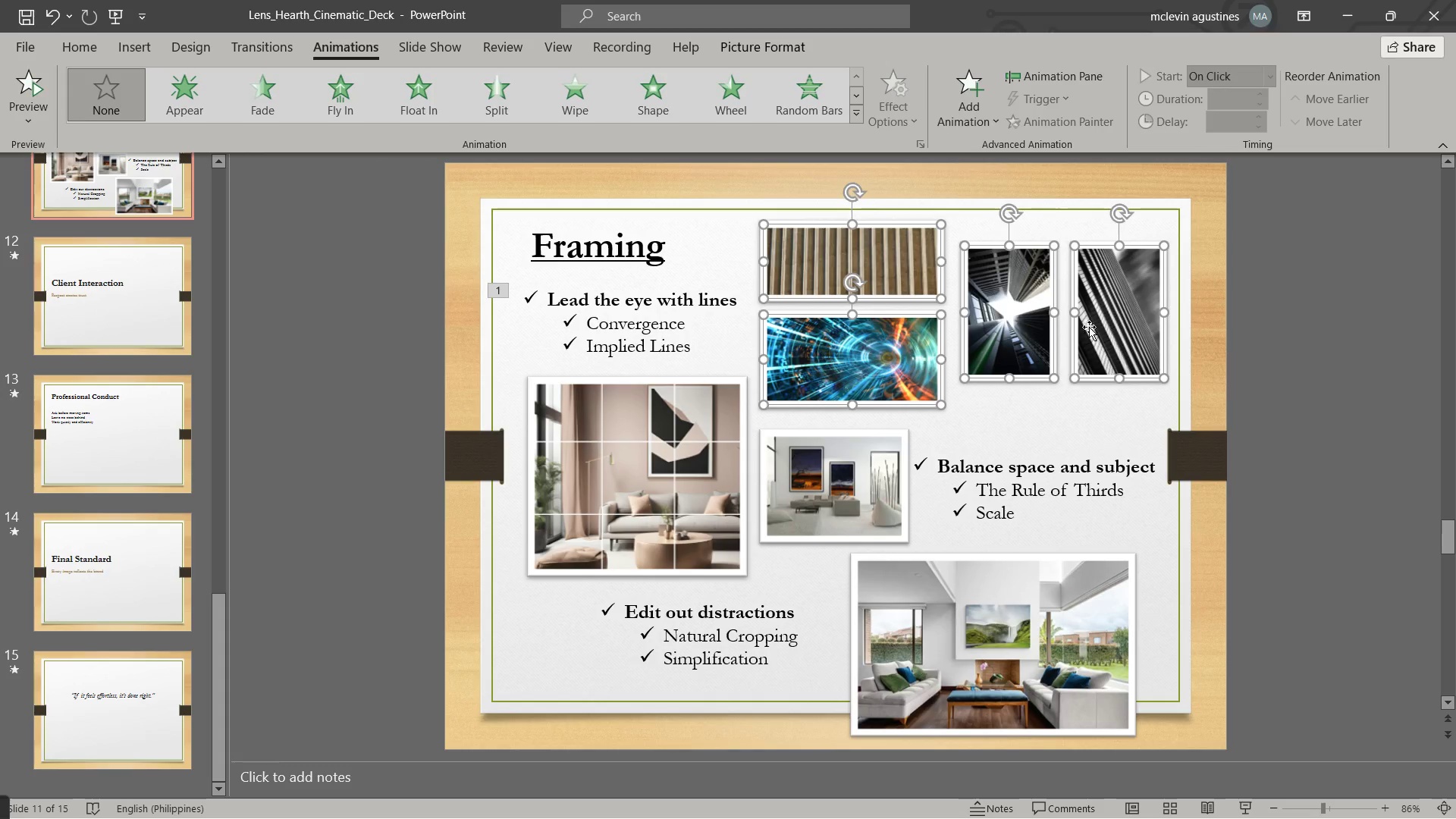 
key(Shift+ShiftLeft)
 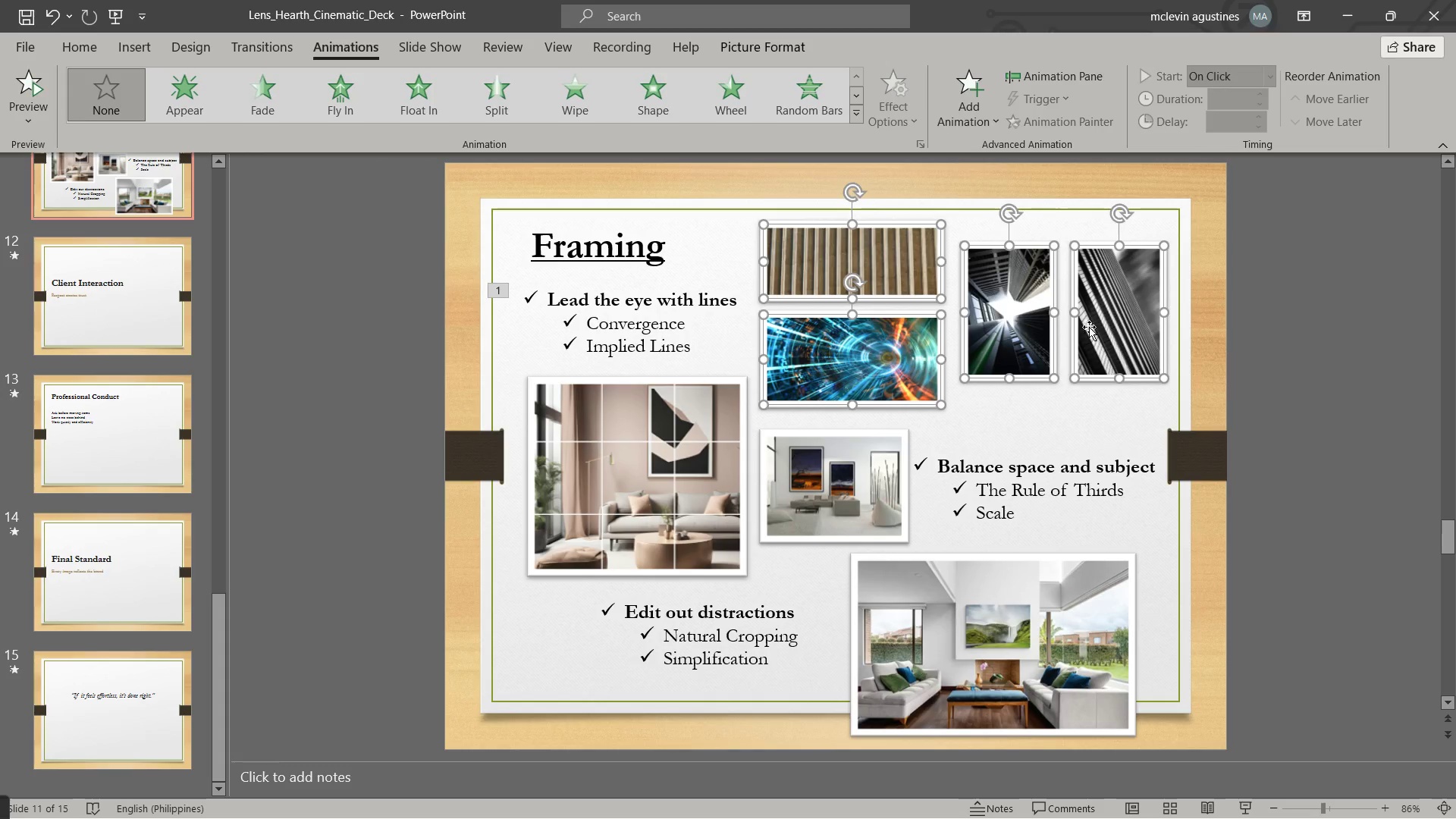 
key(Shift+ShiftLeft)
 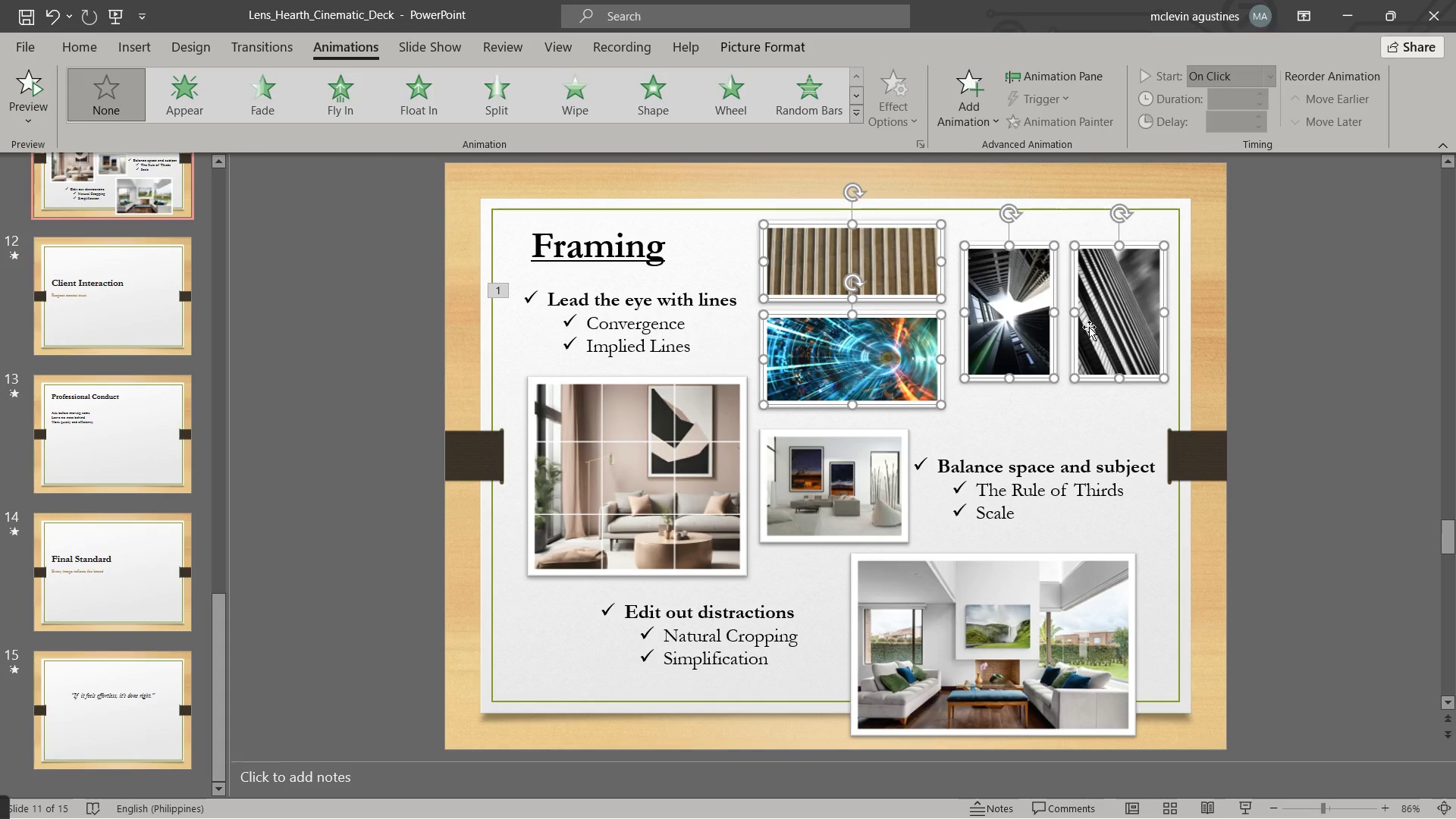 
key(Shift+ShiftLeft)
 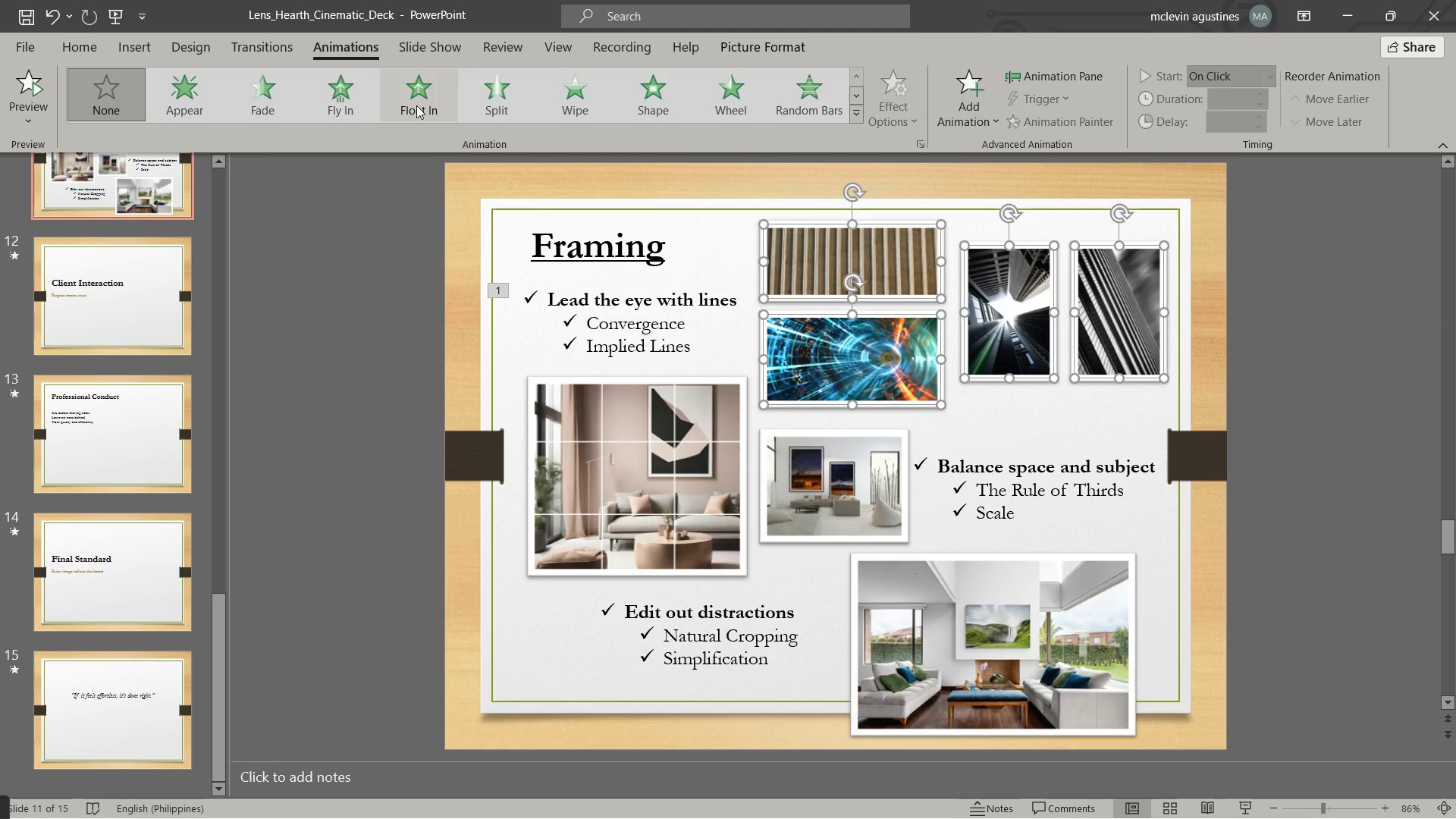 
left_click([406, 104])
 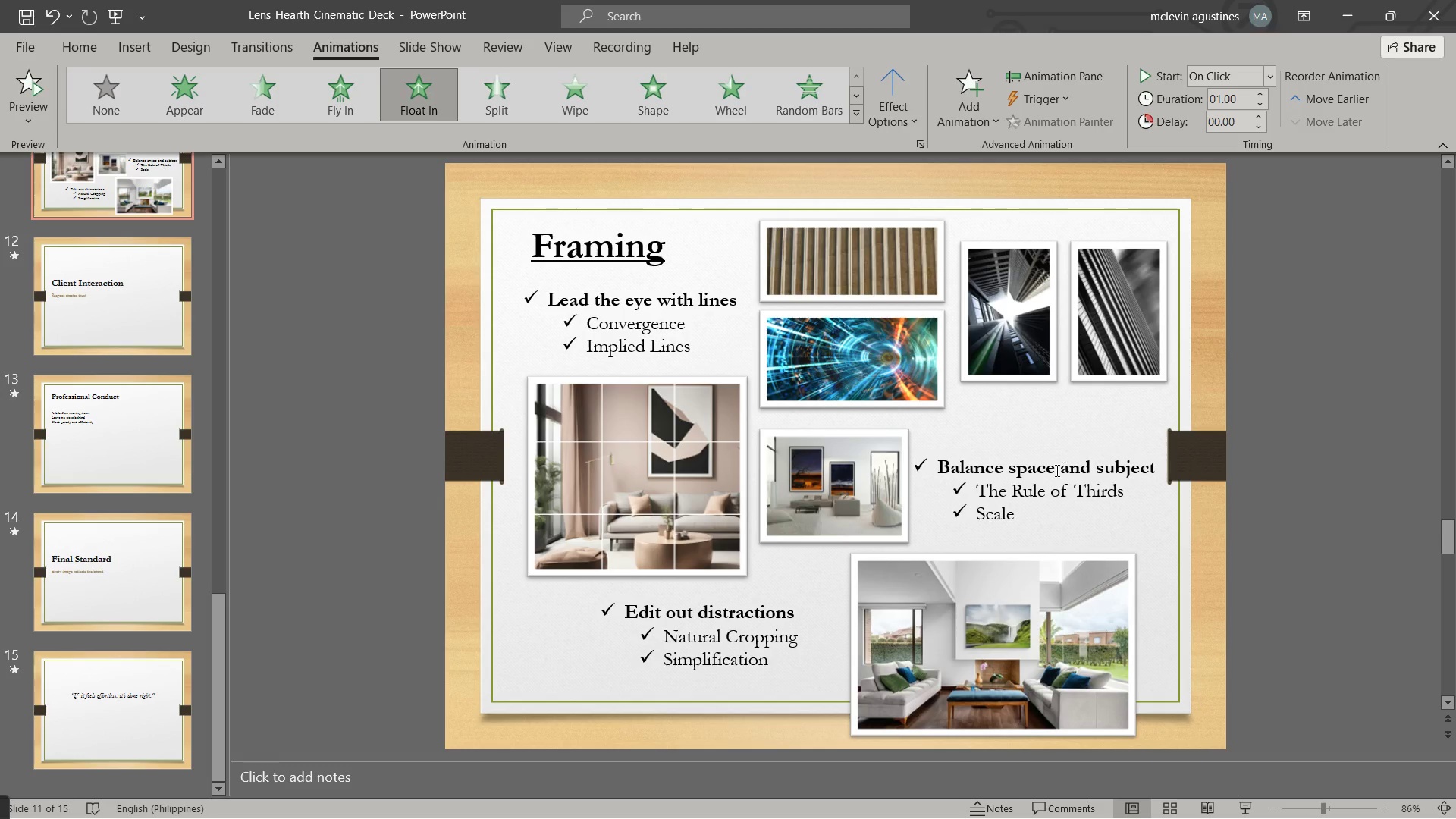 
left_click([1059, 472])
 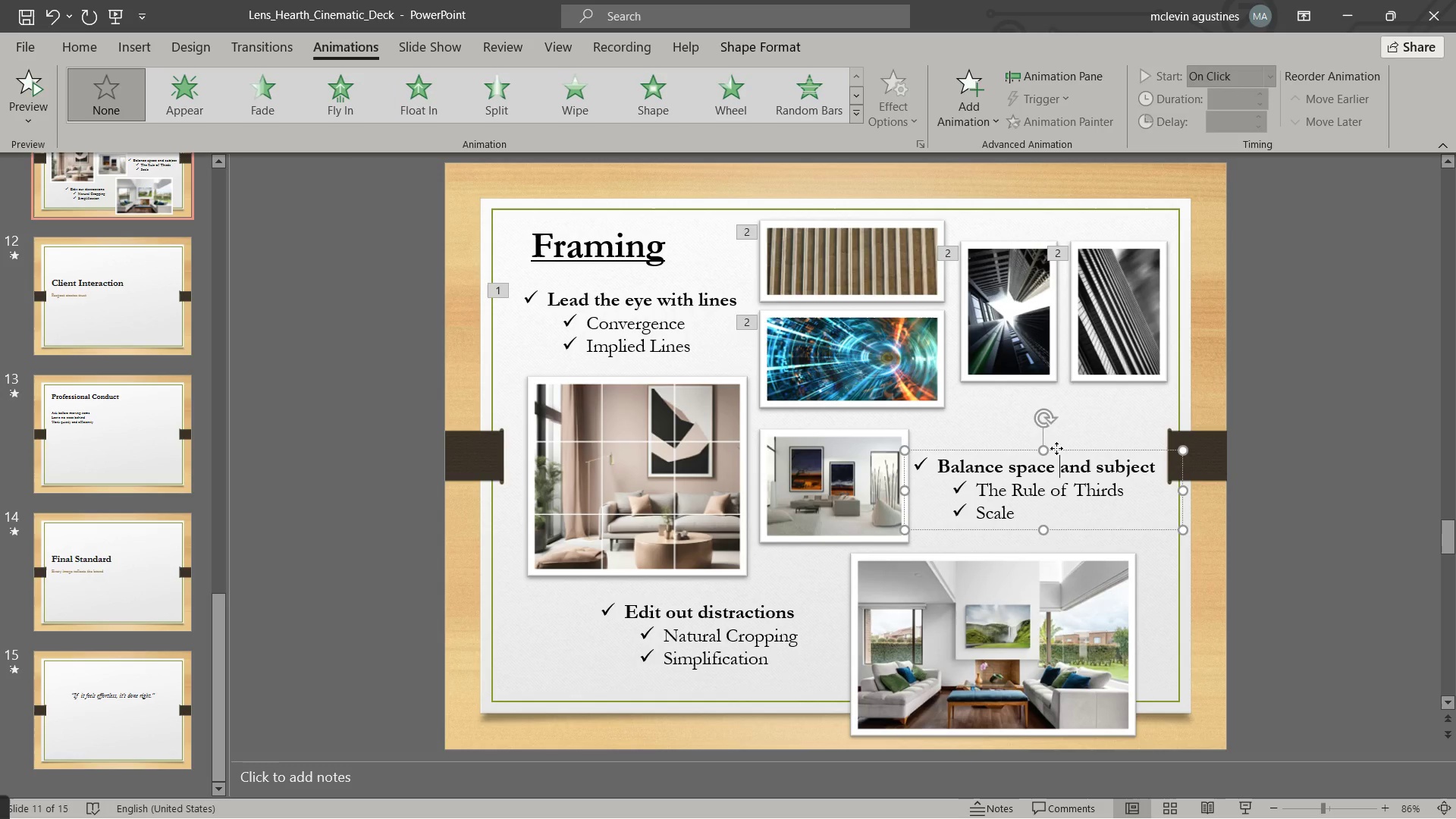 
left_click([1056, 448])
 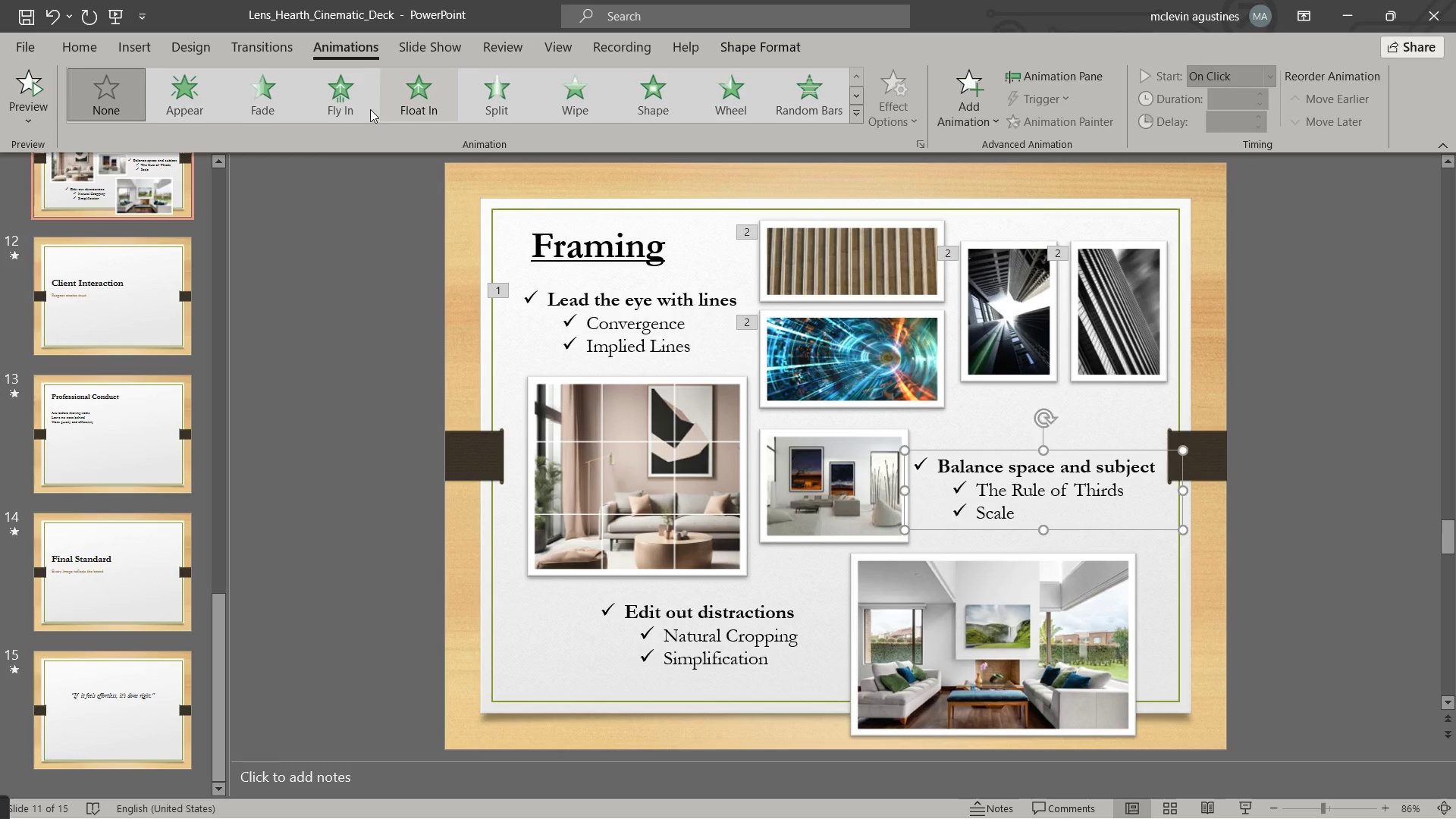 
left_click([347, 107])
 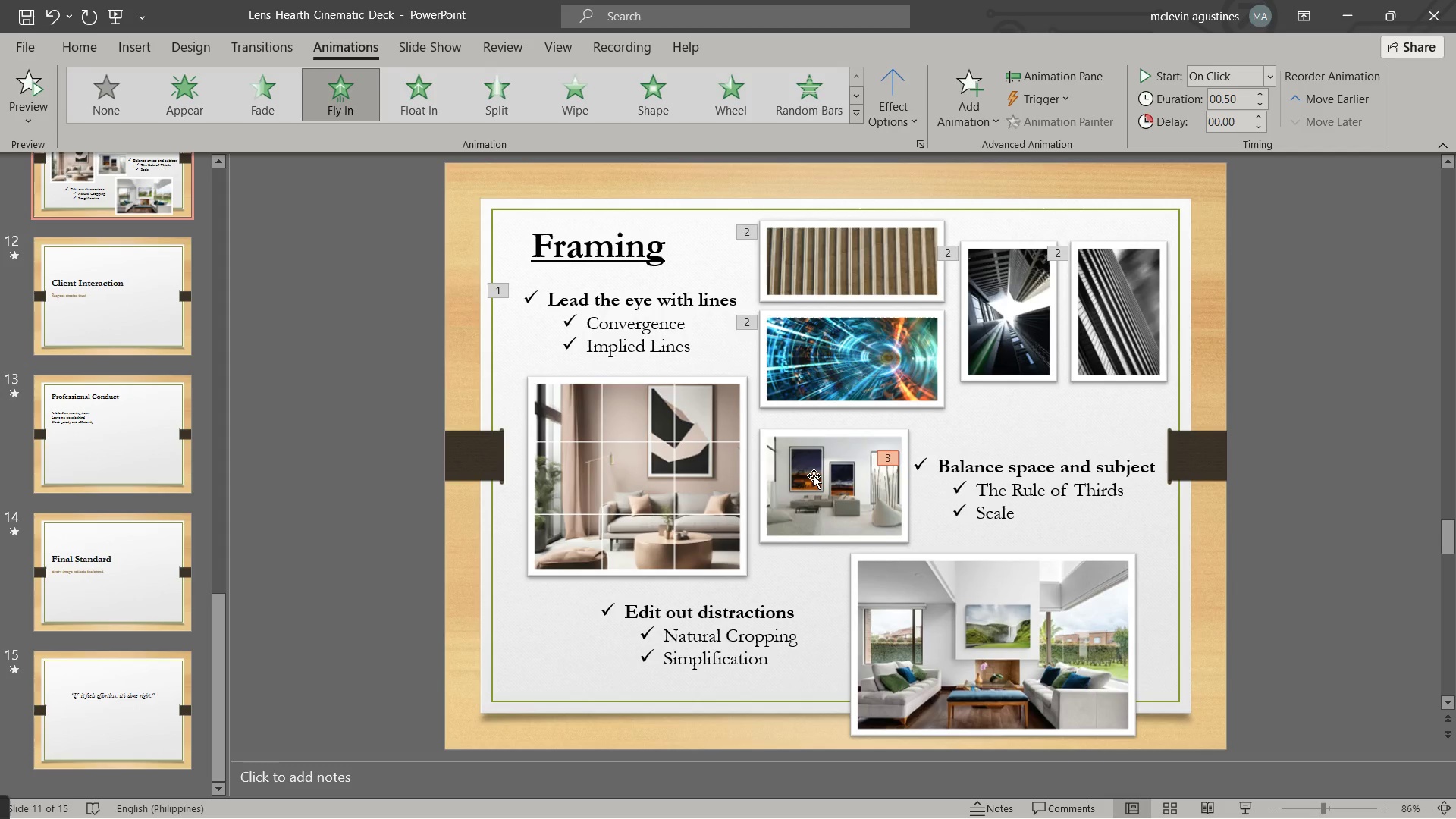 
double_click([814, 474])
 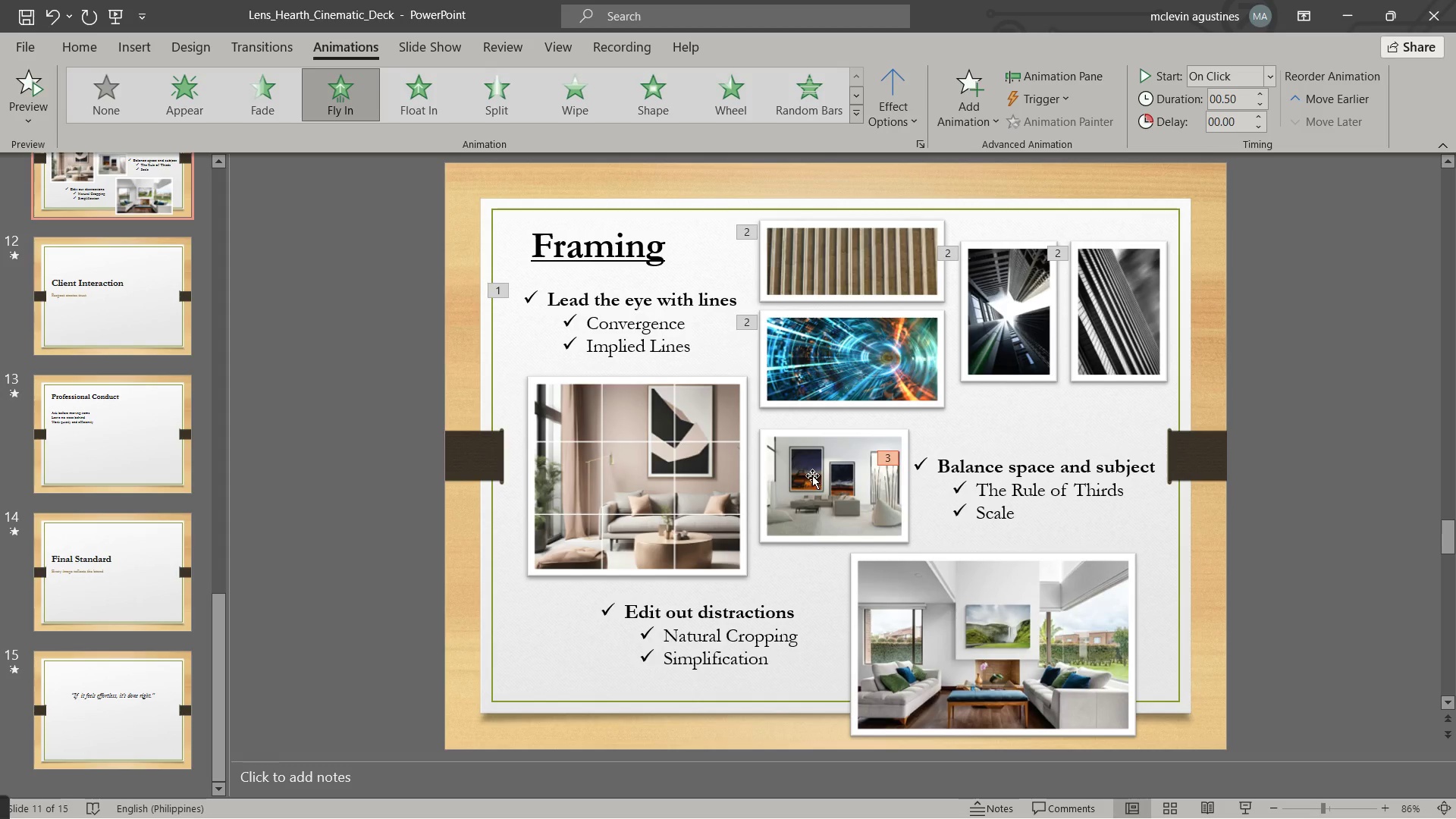 
triple_click([811, 475])
 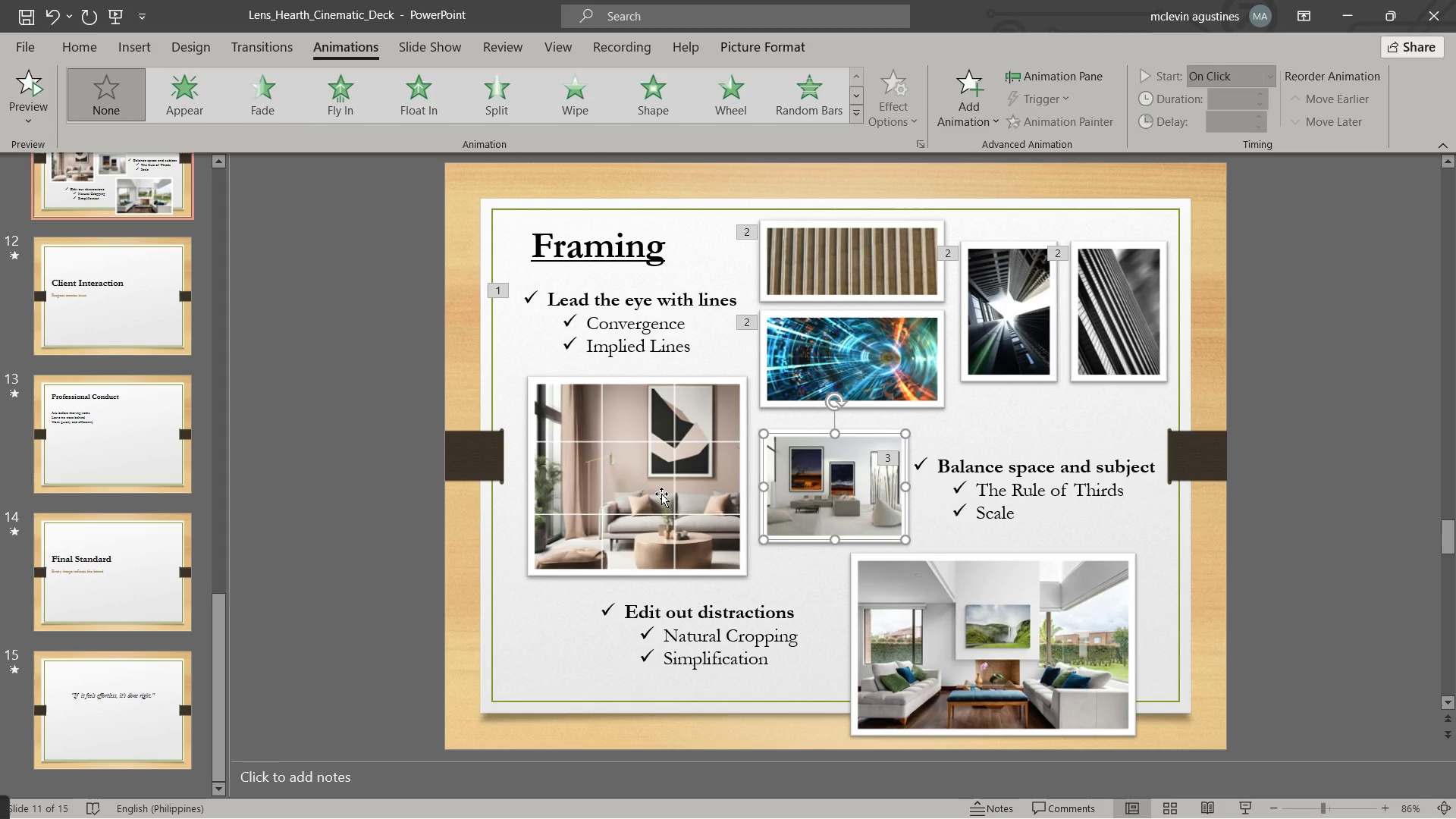 
key(Shift+ShiftLeft)
 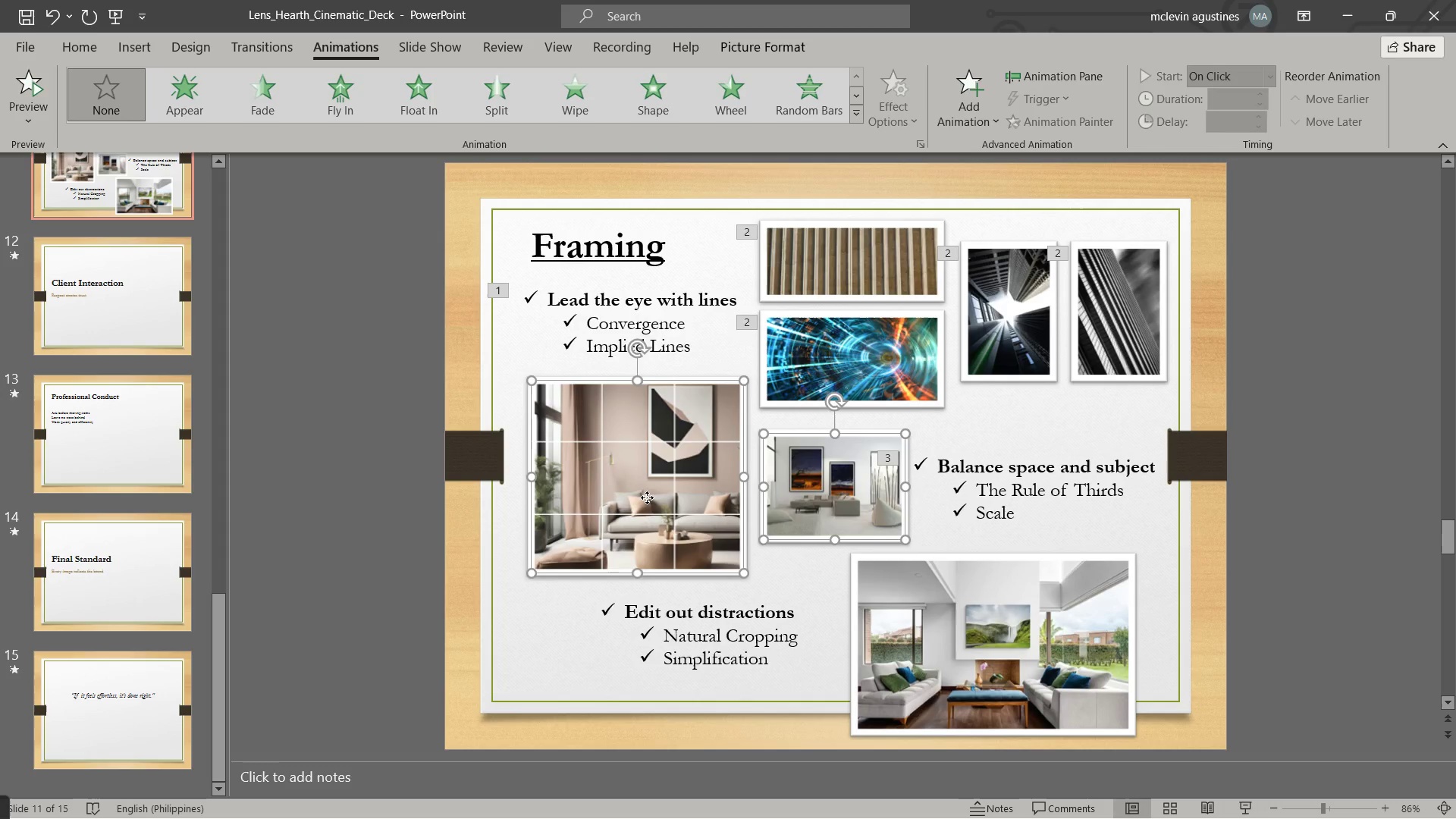 
left_click([647, 497])
 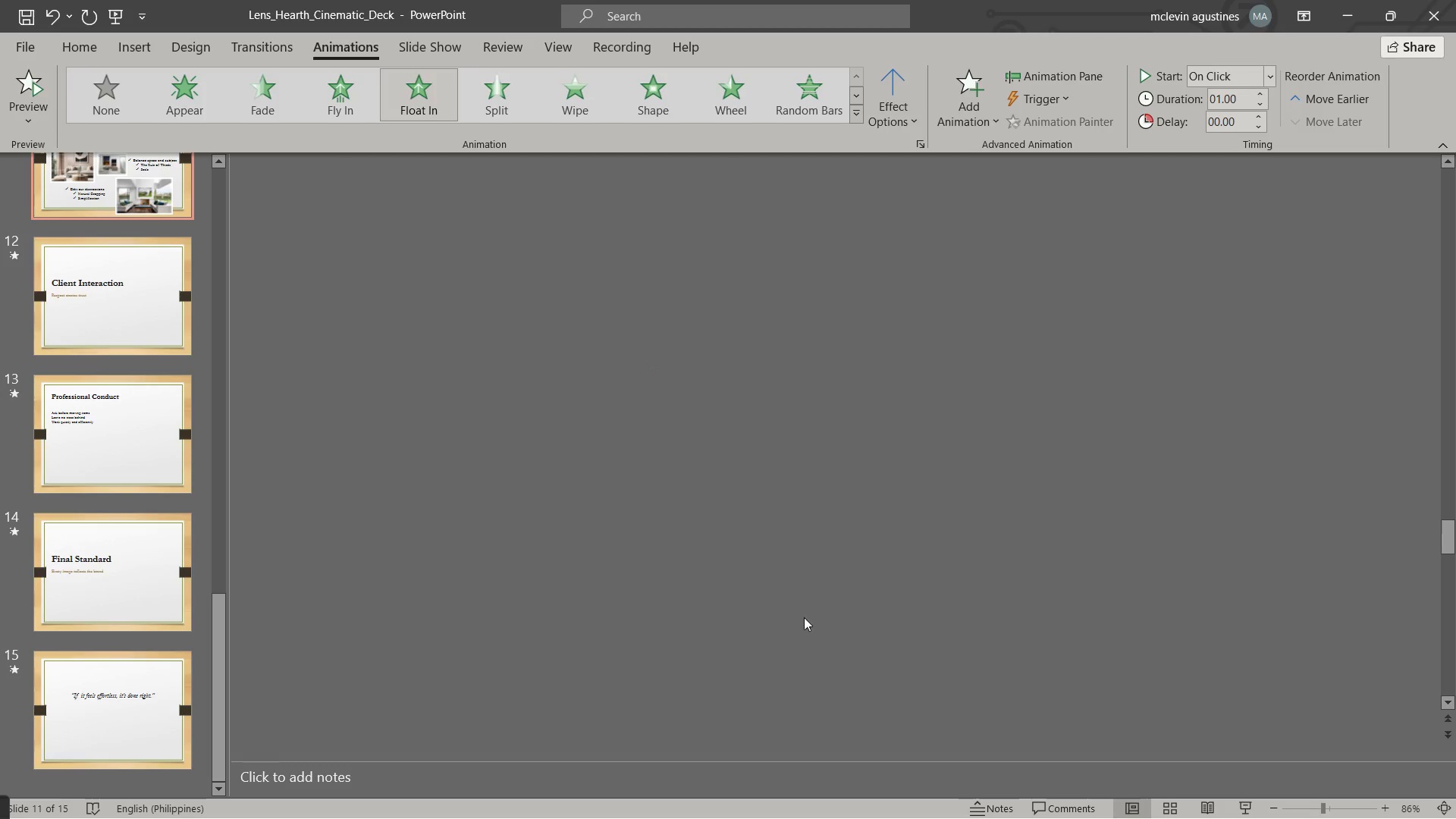 
left_click([778, 628])
 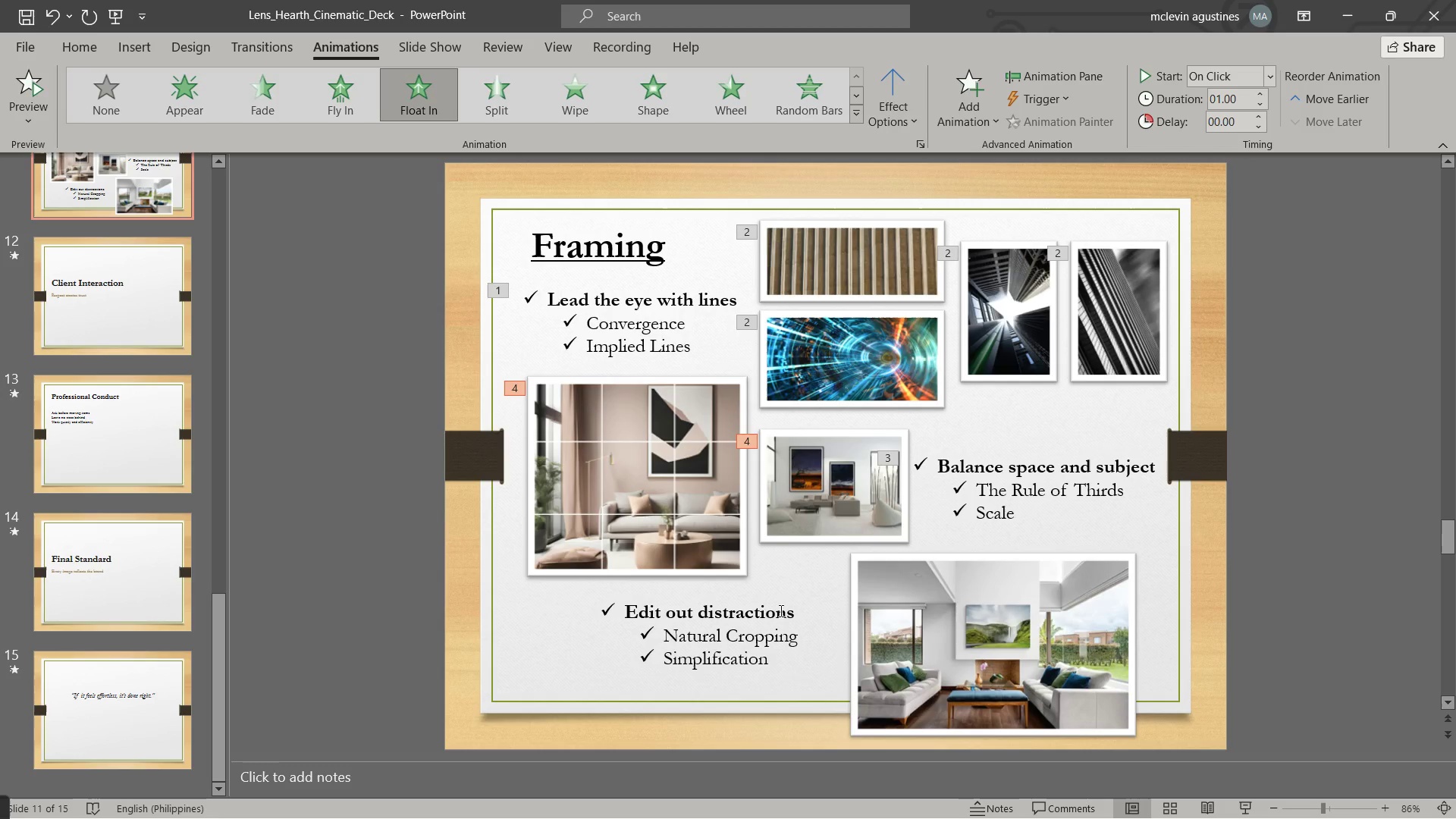 
left_click([780, 611])
 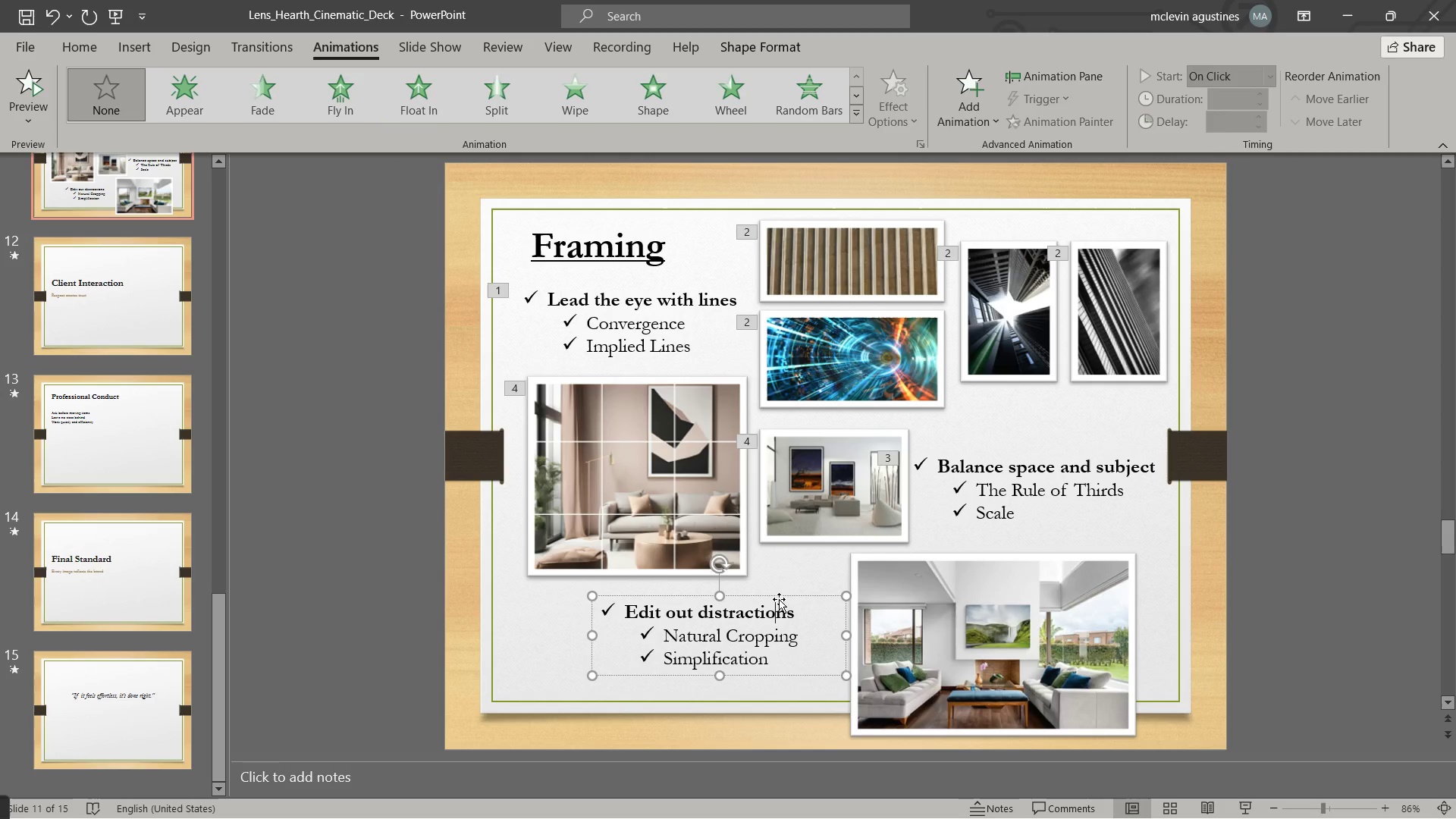 
left_click([779, 598])
 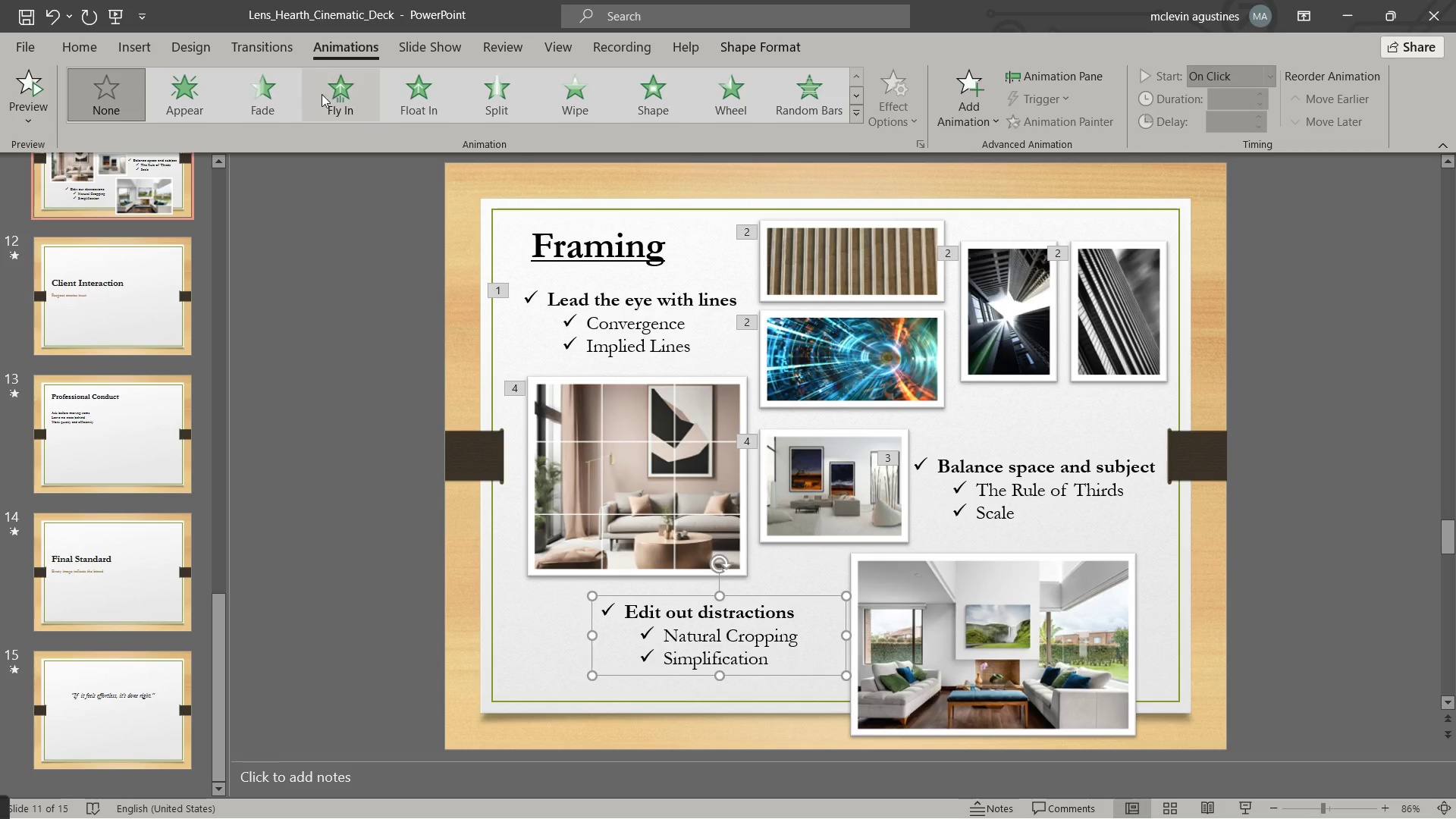 
left_click([339, 107])
 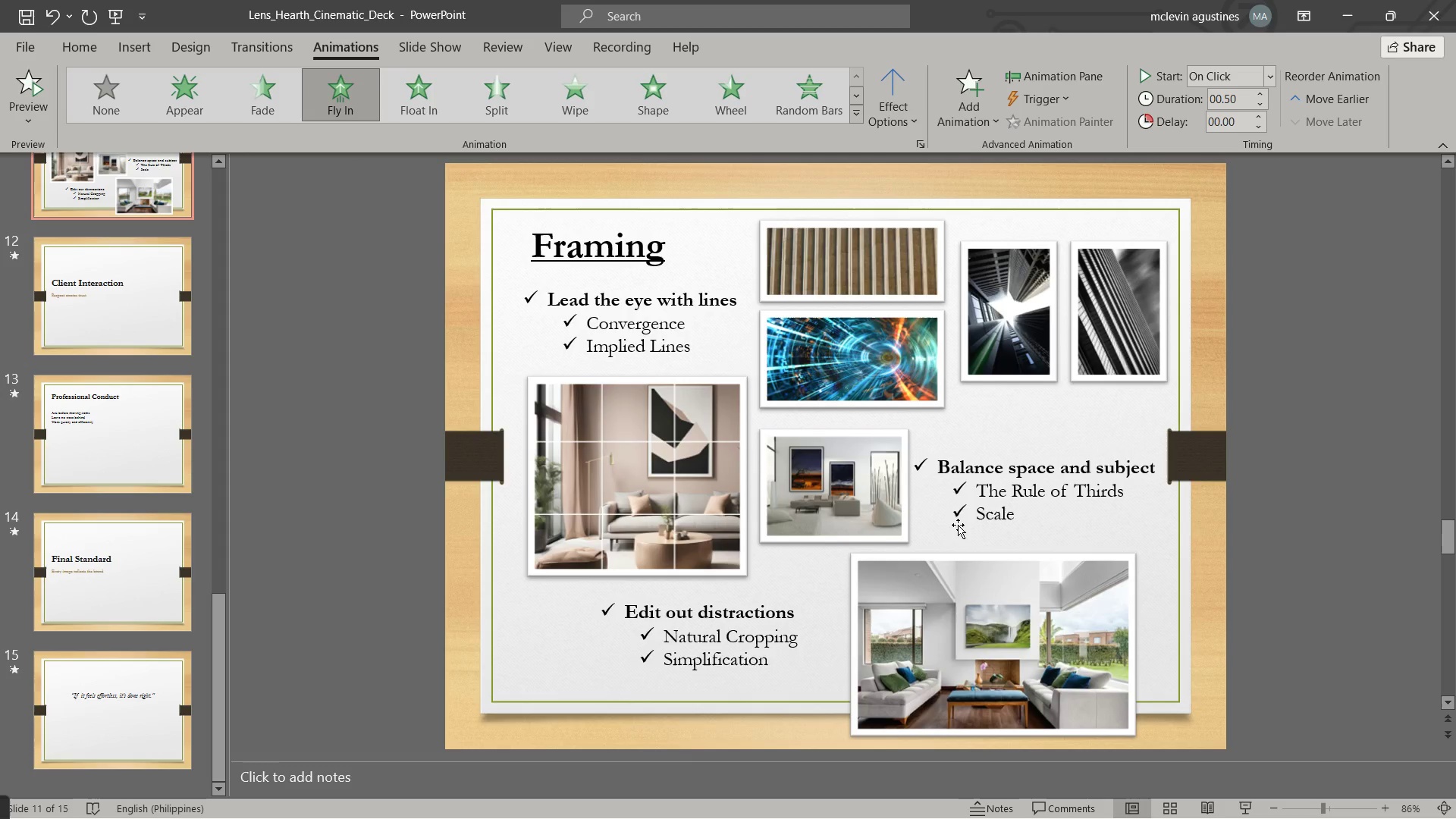 
left_click([1024, 618])
 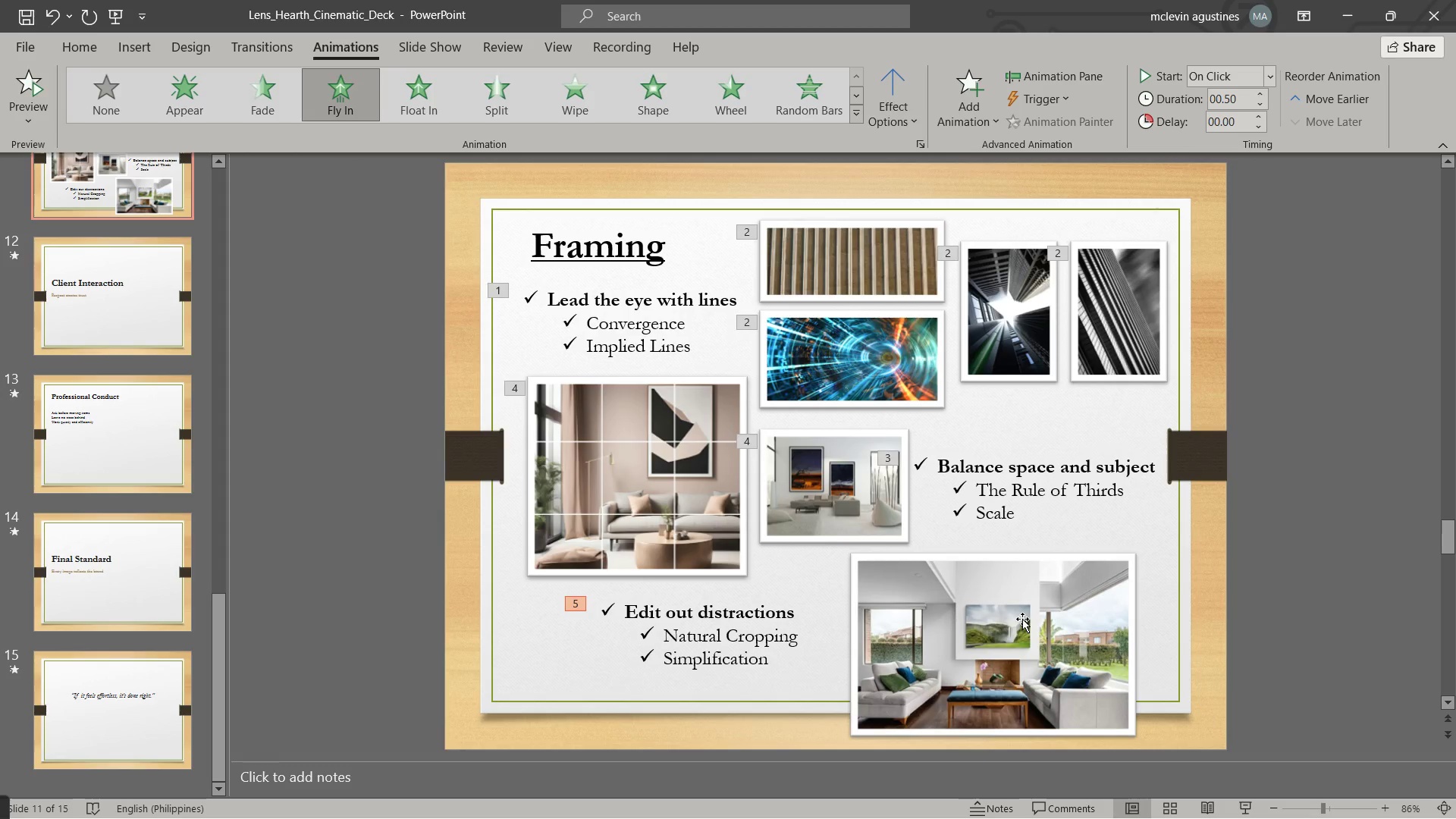 
left_click([1022, 619])
 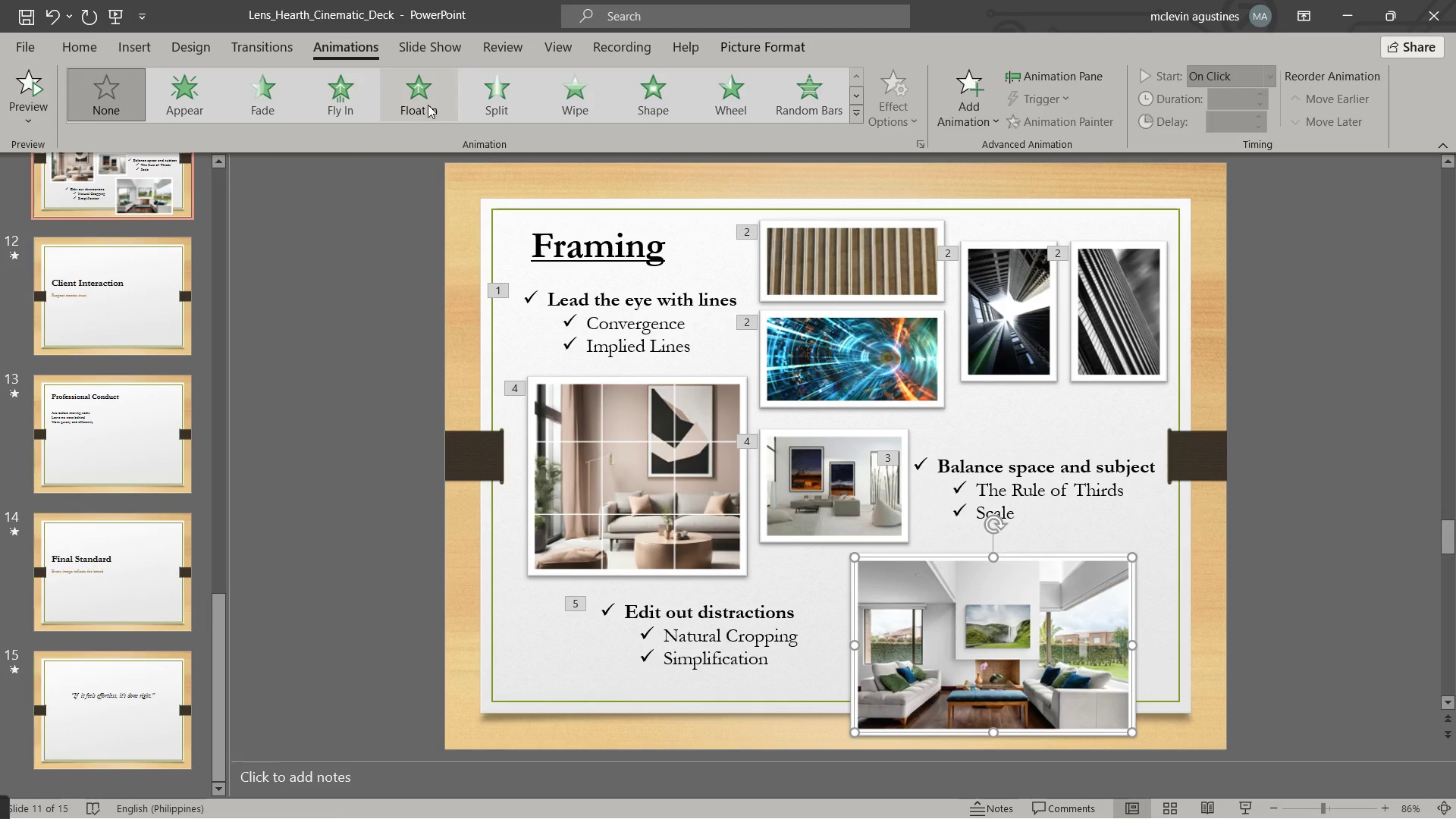 
left_click([428, 105])
 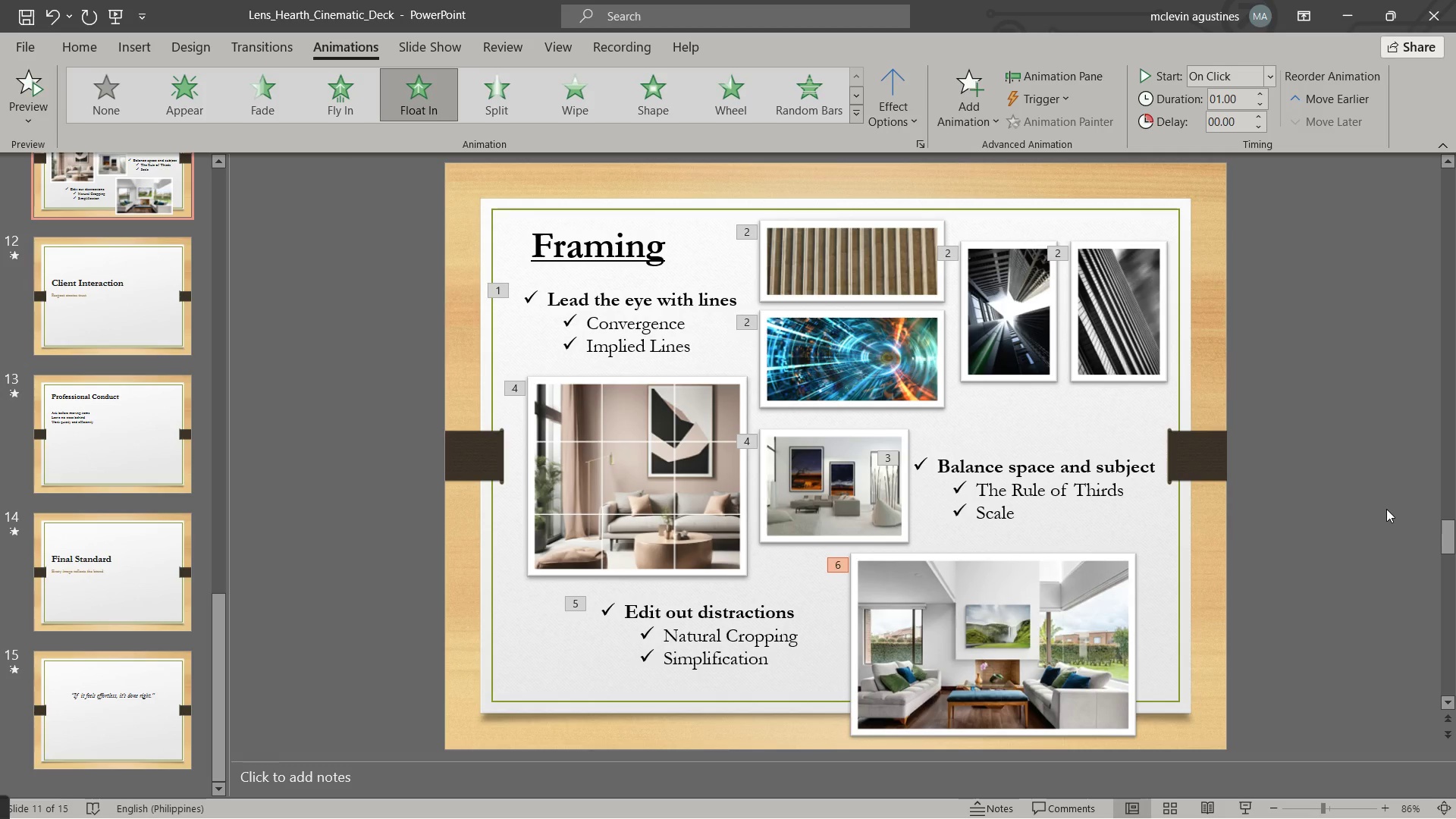 
wait(14.62)
 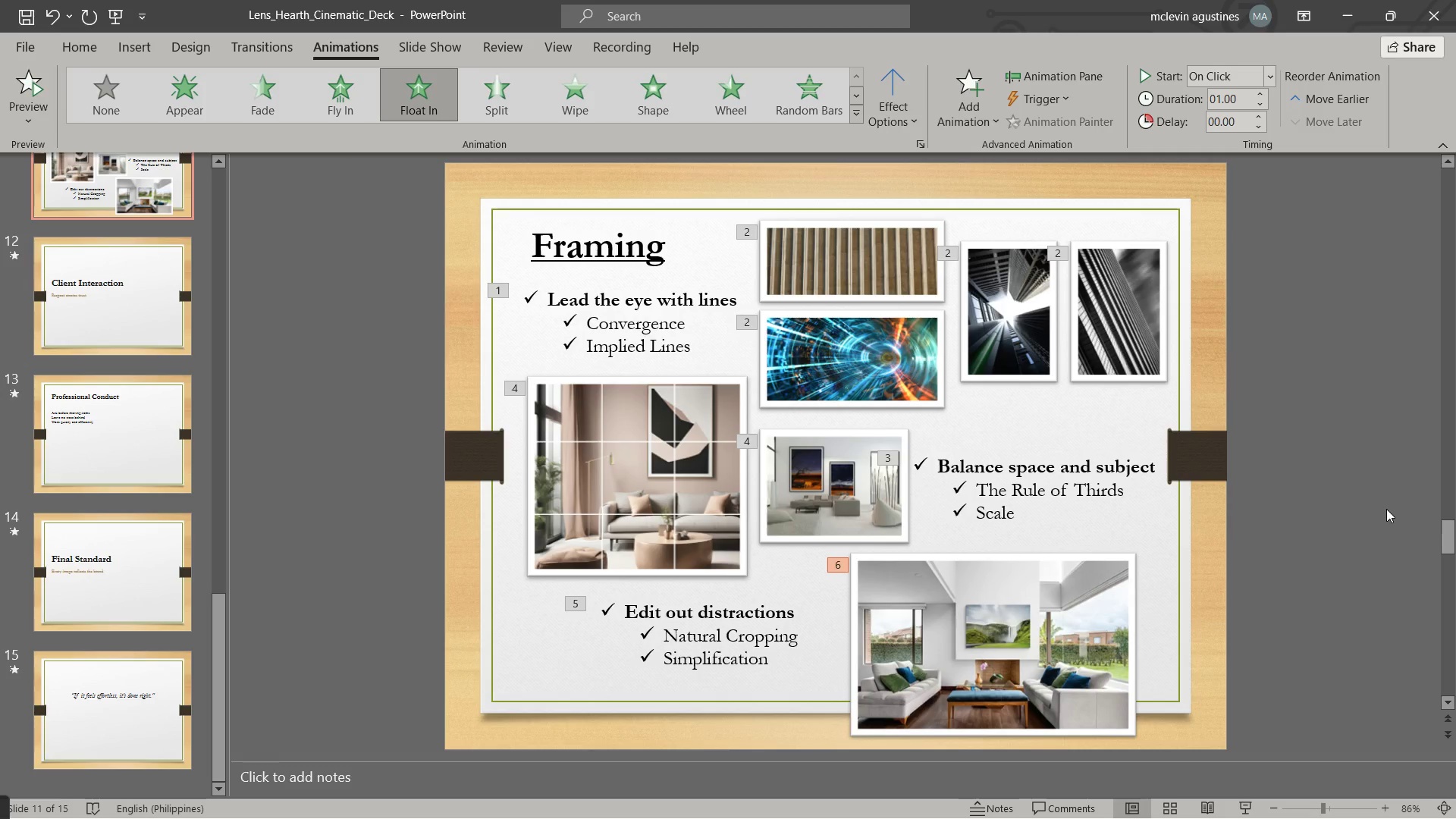 
scroll: coordinate [944, 472], scroll_direction: down, amount: 1.0
 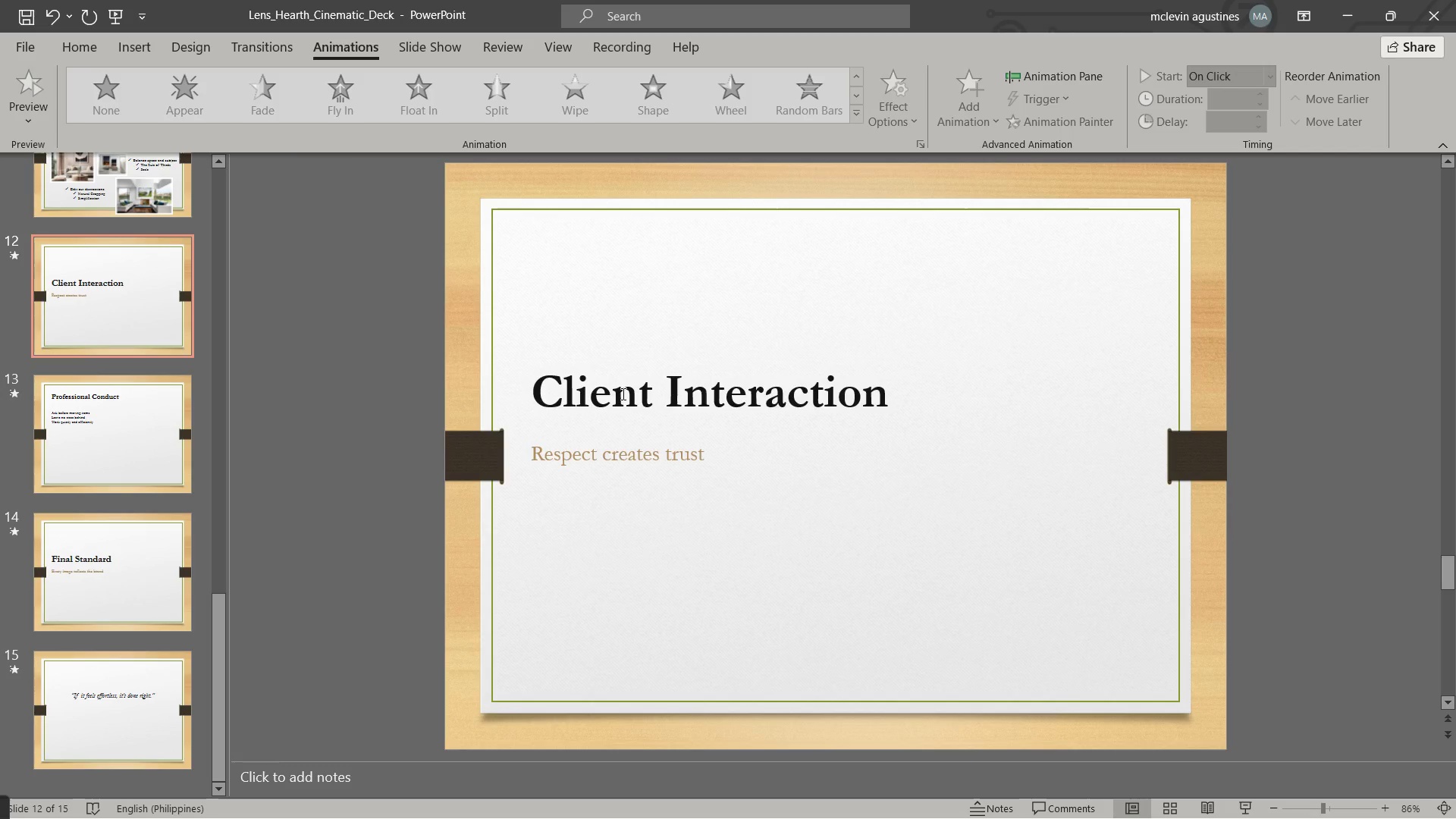 
left_click([622, 394])
 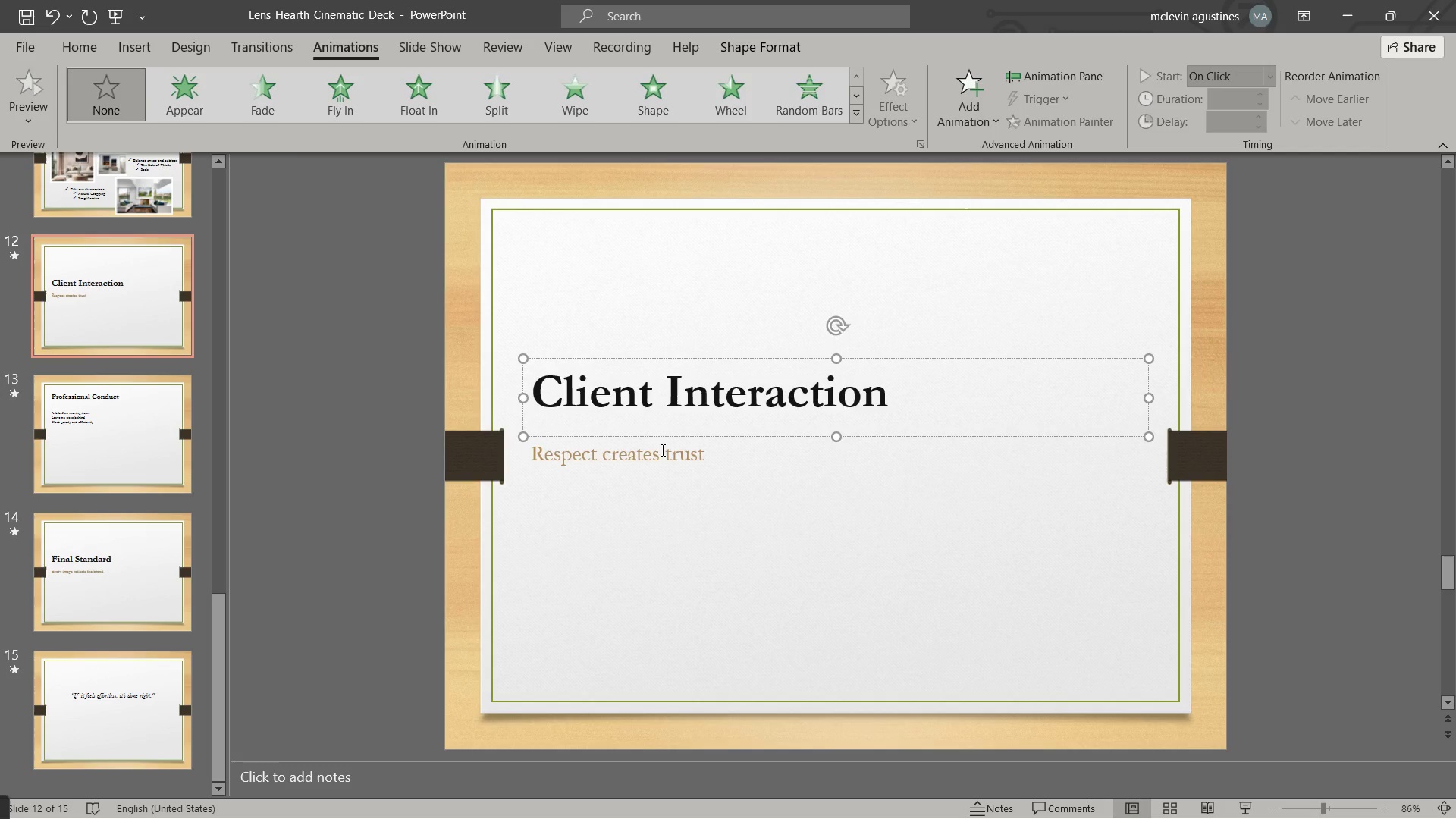 
left_click([657, 453])
 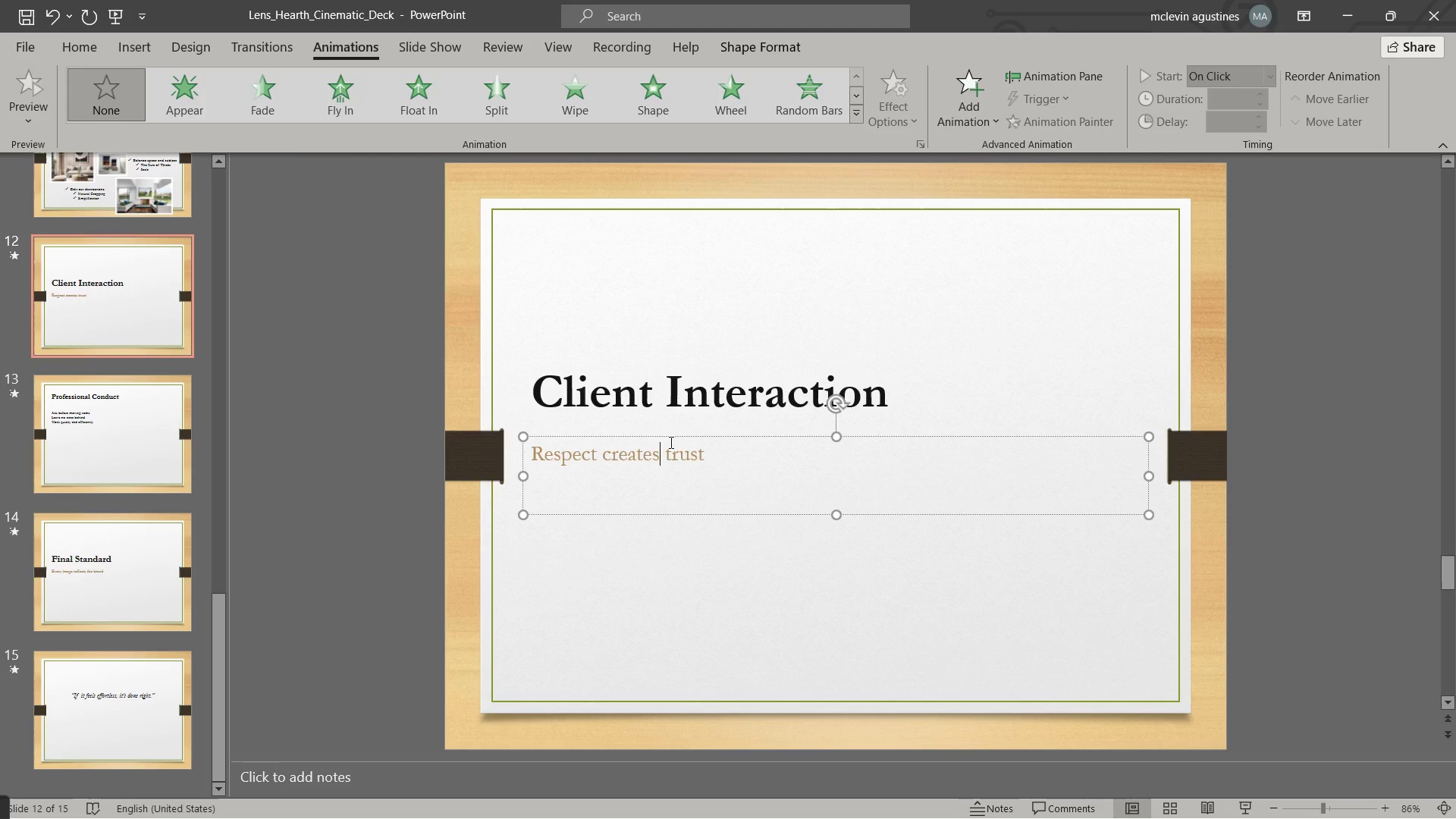 
left_click([670, 442])
 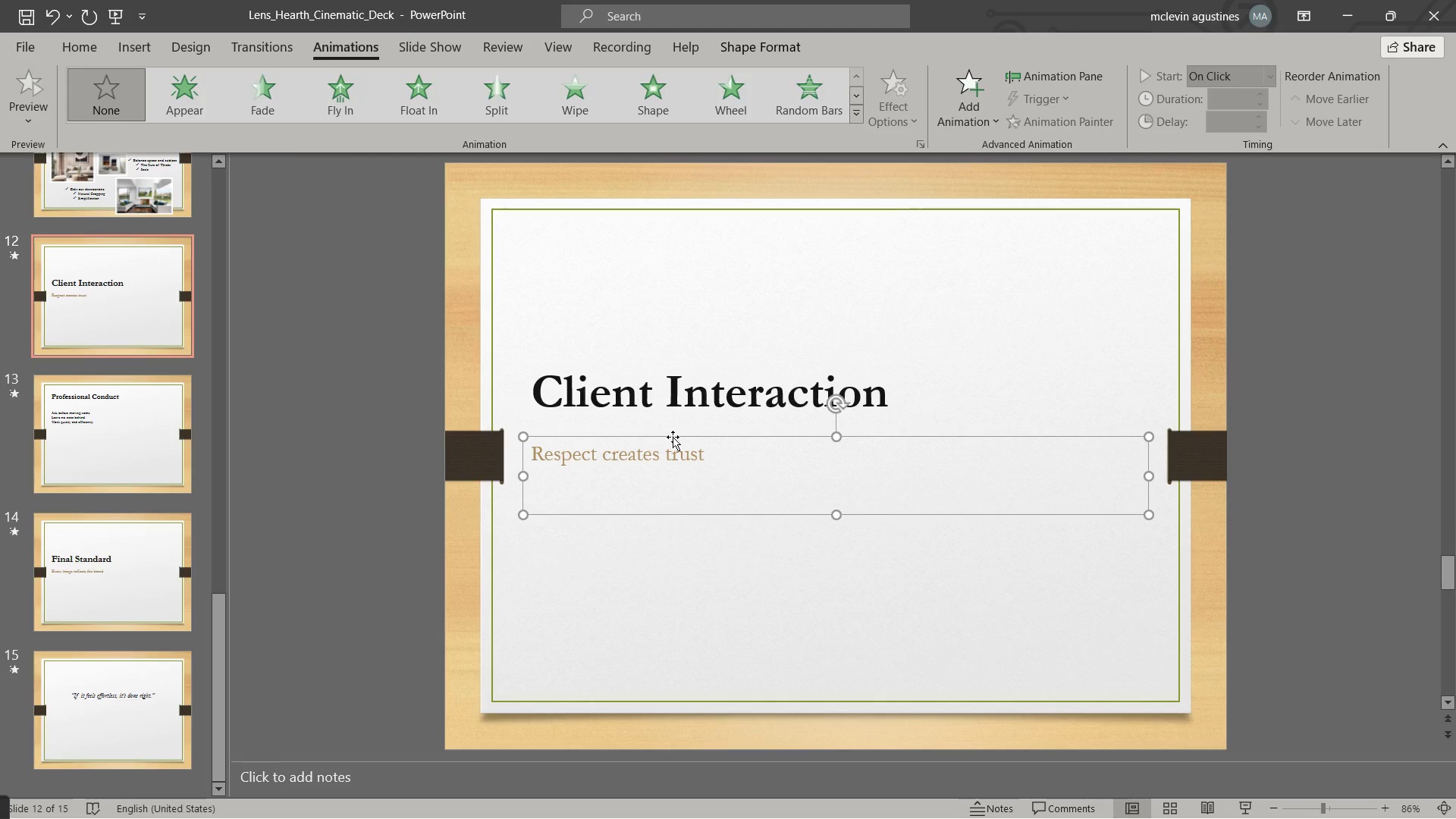 
key(Control+B)
 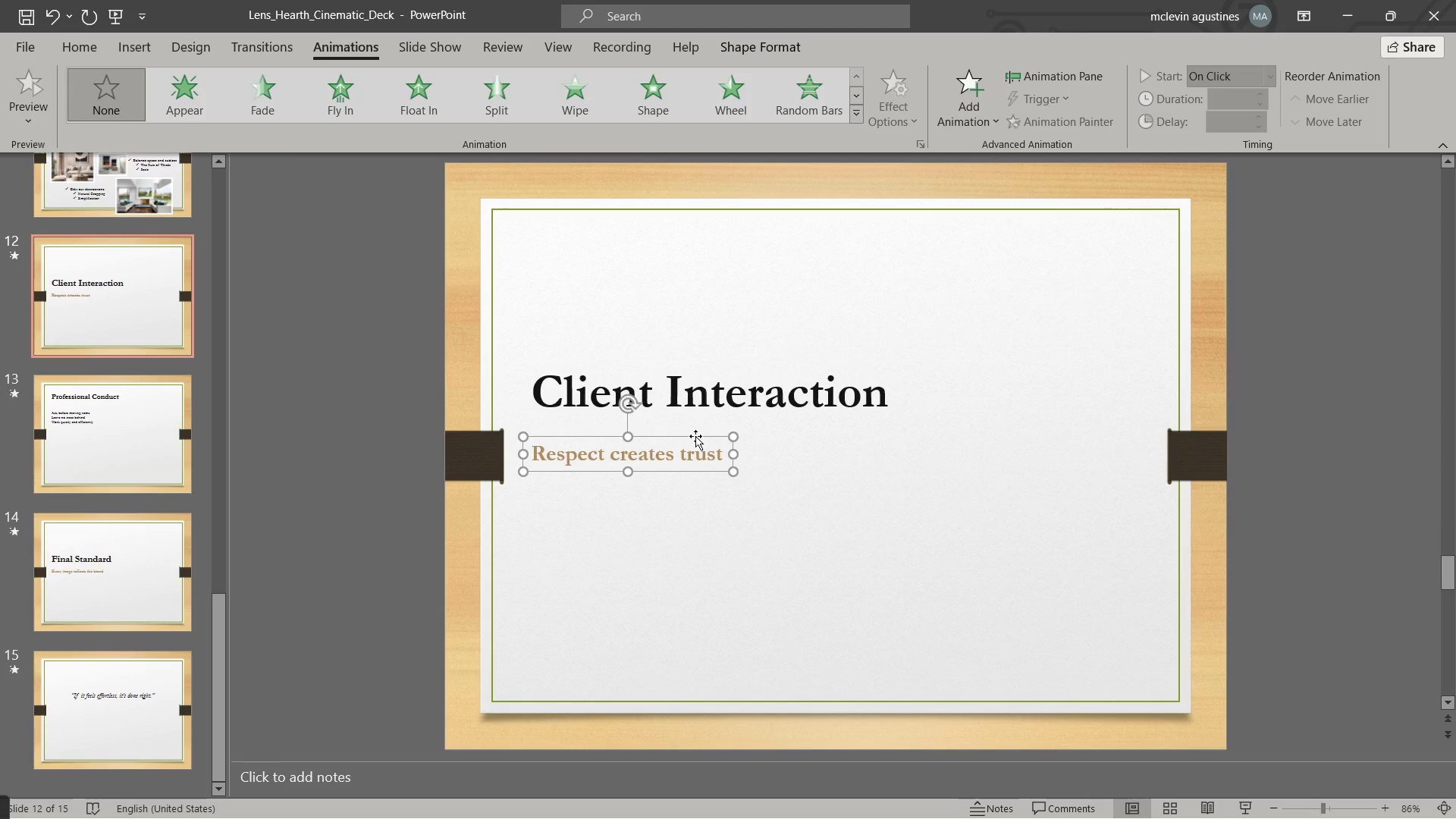 
hold_key(key=ShiftLeft, duration=0.44)
left_click([700, 381])
 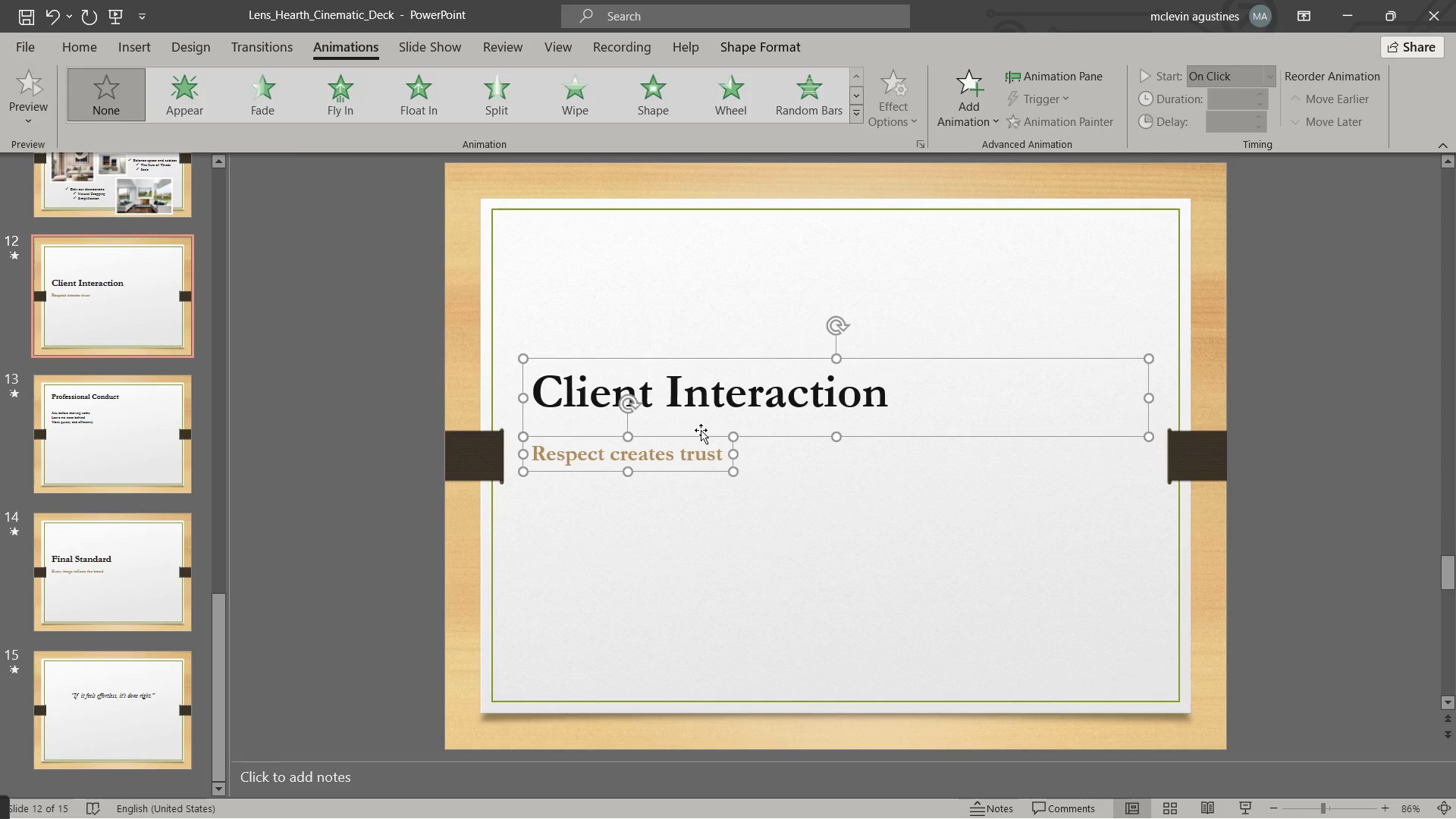 
left_click_drag(start_coordinate=[701, 431], to_coordinate=[692, 284])
 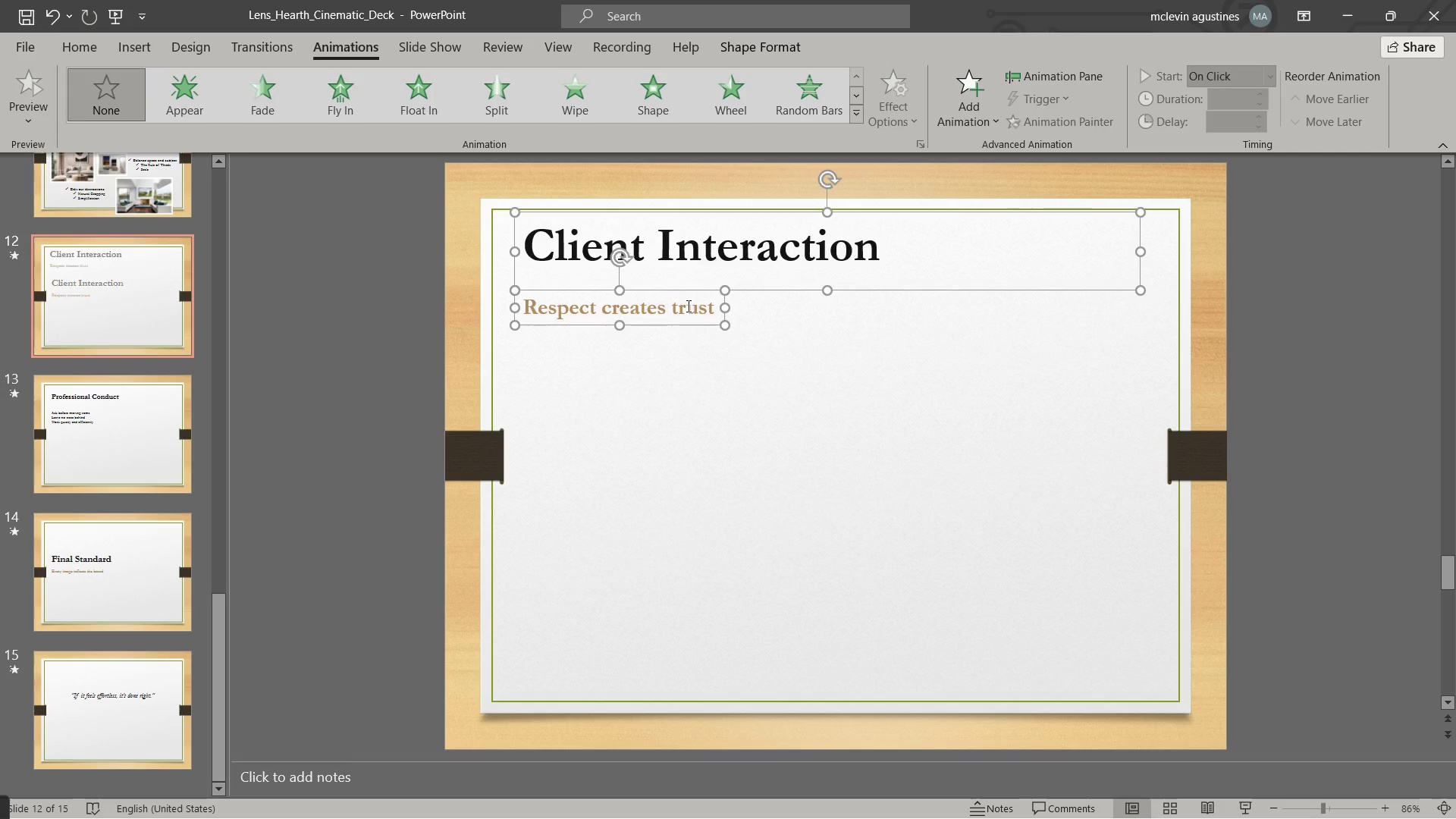 
key(Escape)
 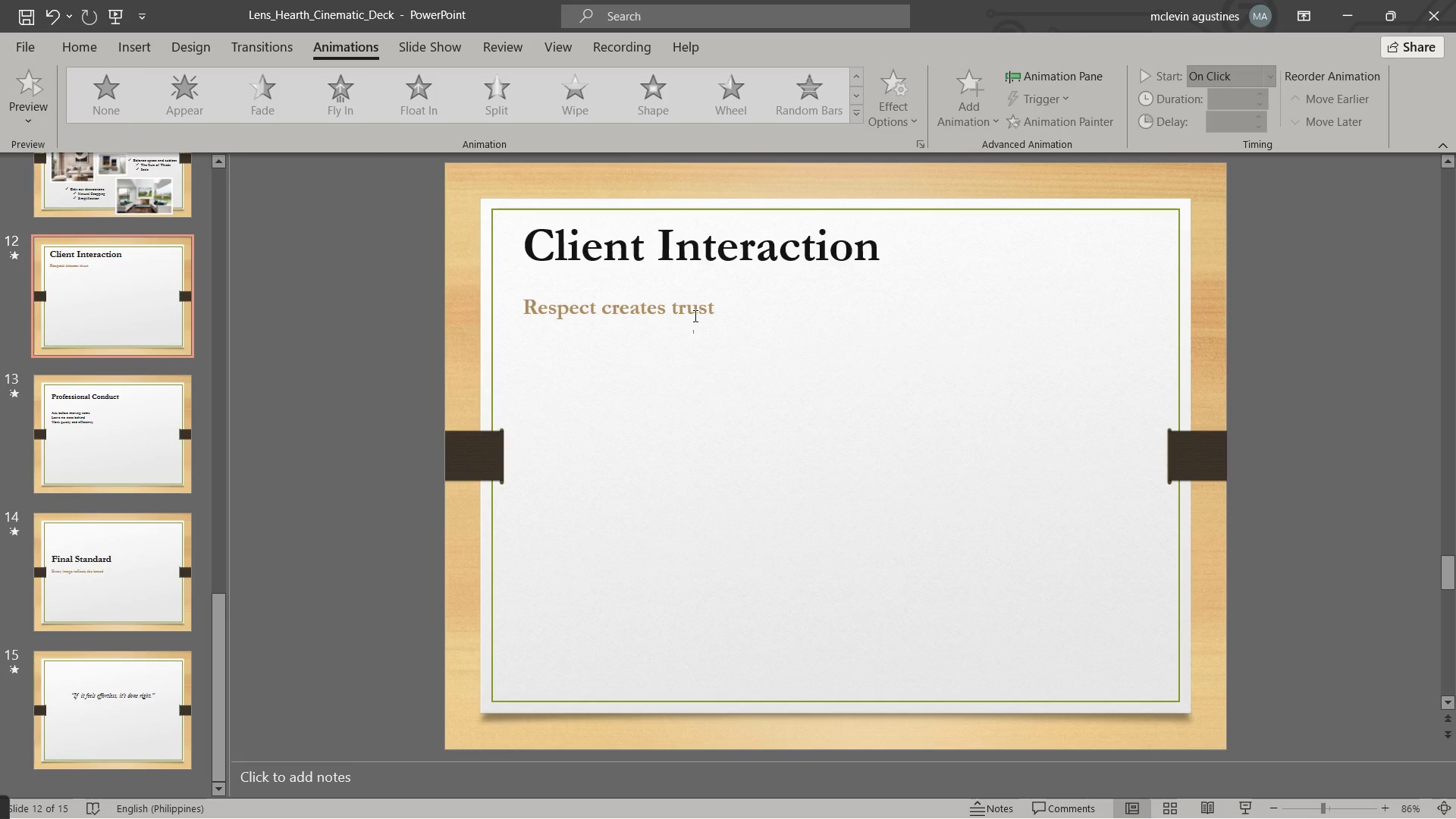 
double_click([694, 315])
 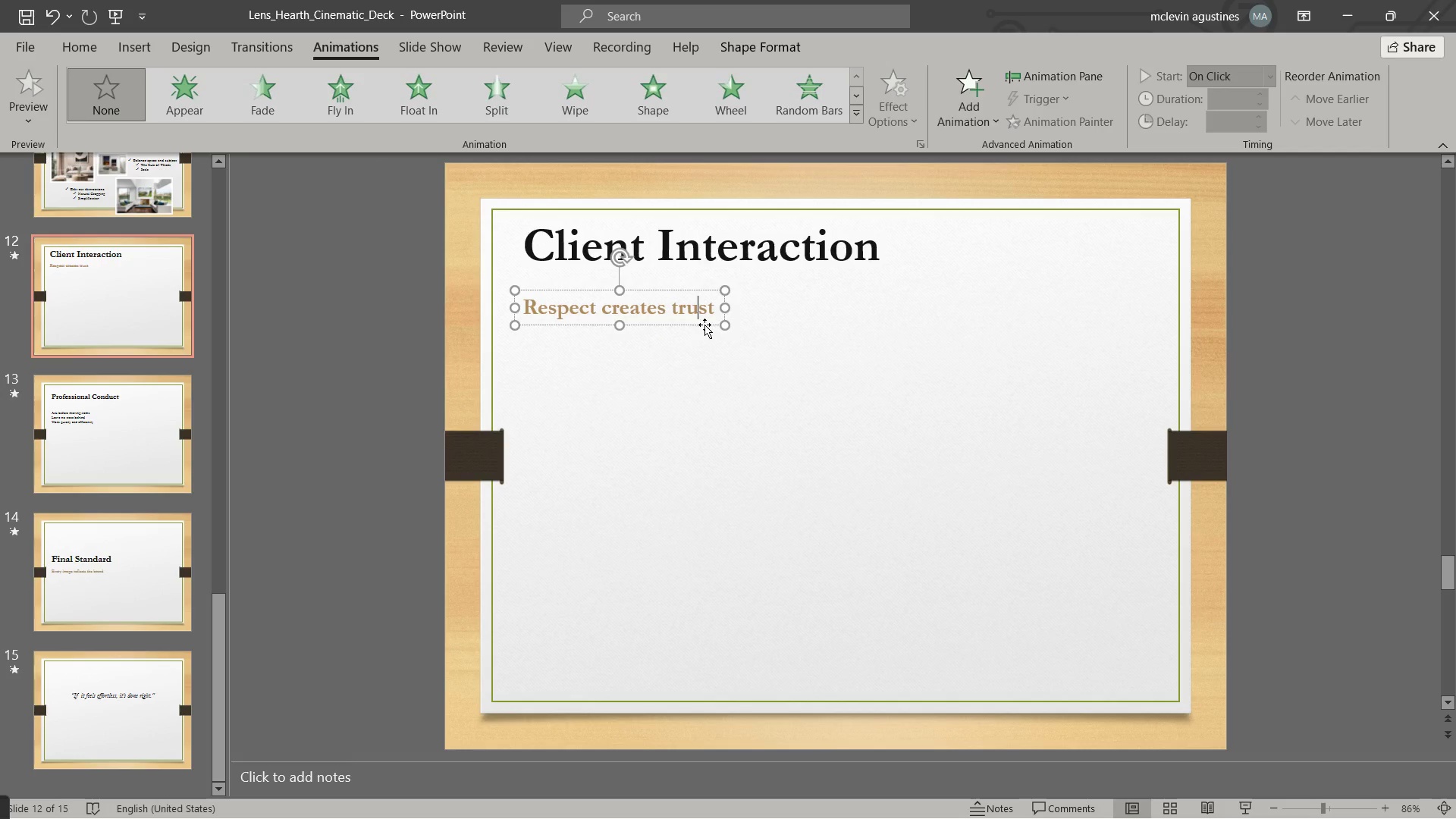 
left_click_drag(start_coordinate=[704, 325], to_coordinate=[712, 306])
 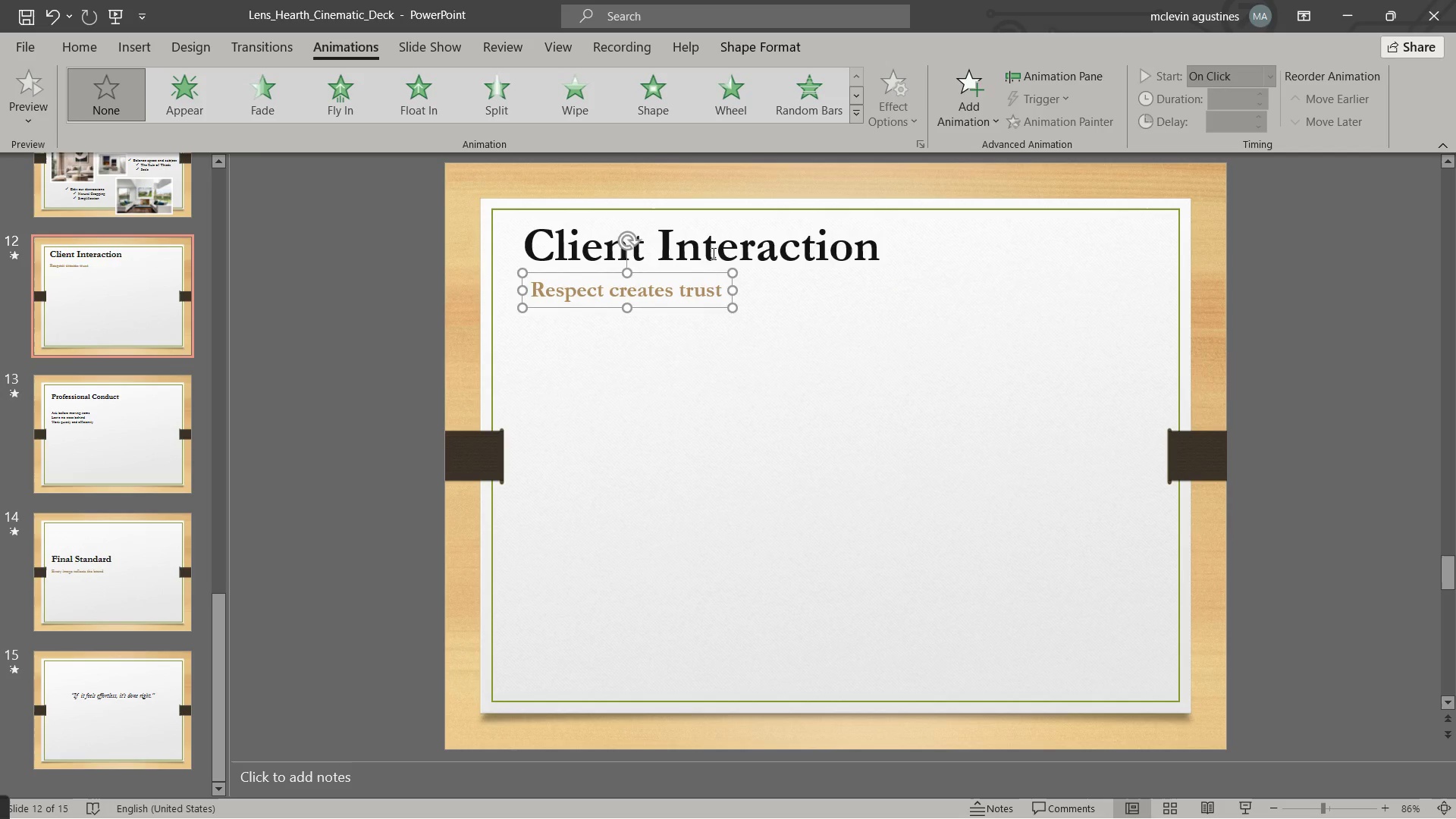 
left_click([712, 253])
 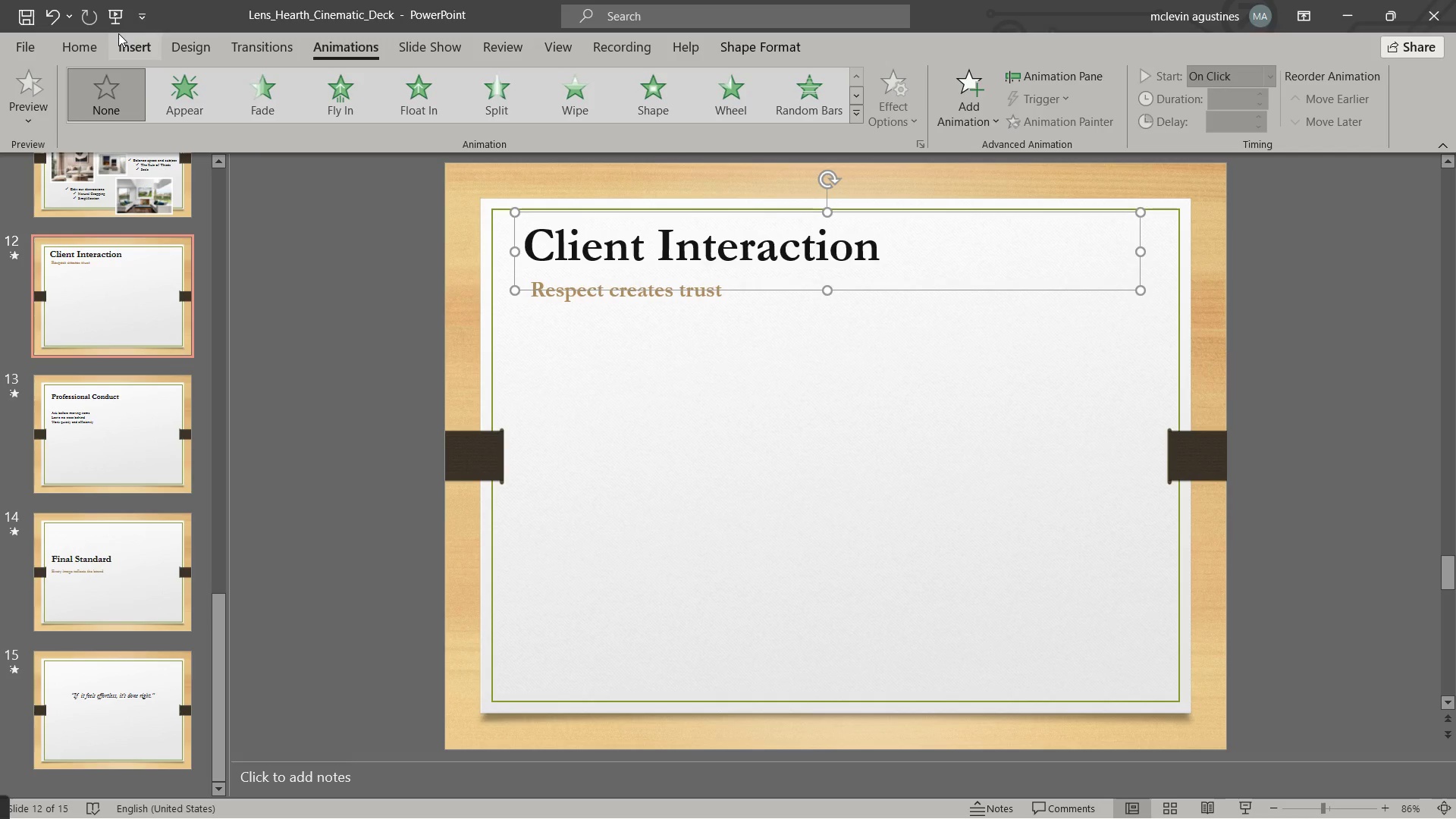 
left_click([95, 42])
 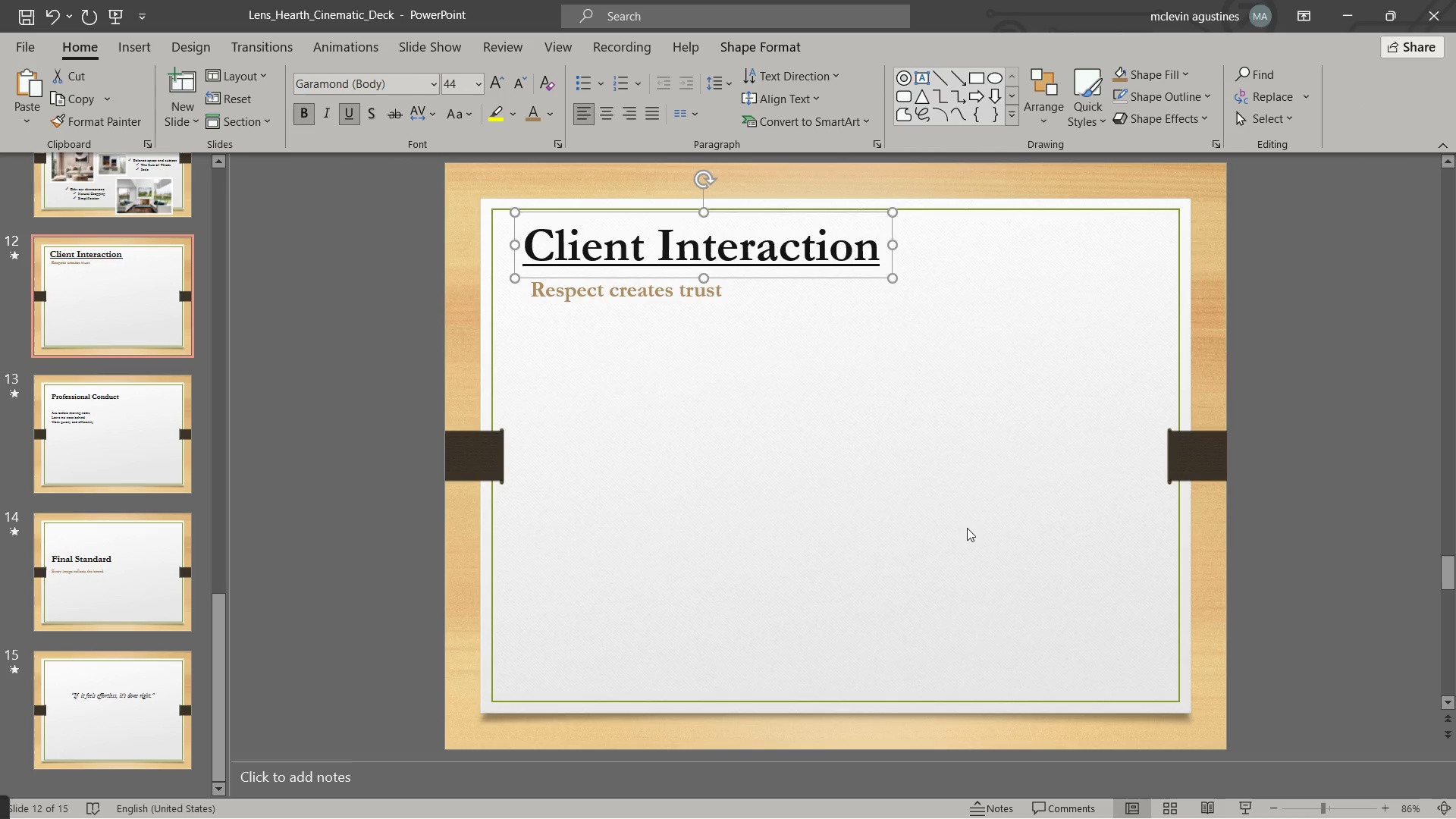 
left_click([1247, 538])
 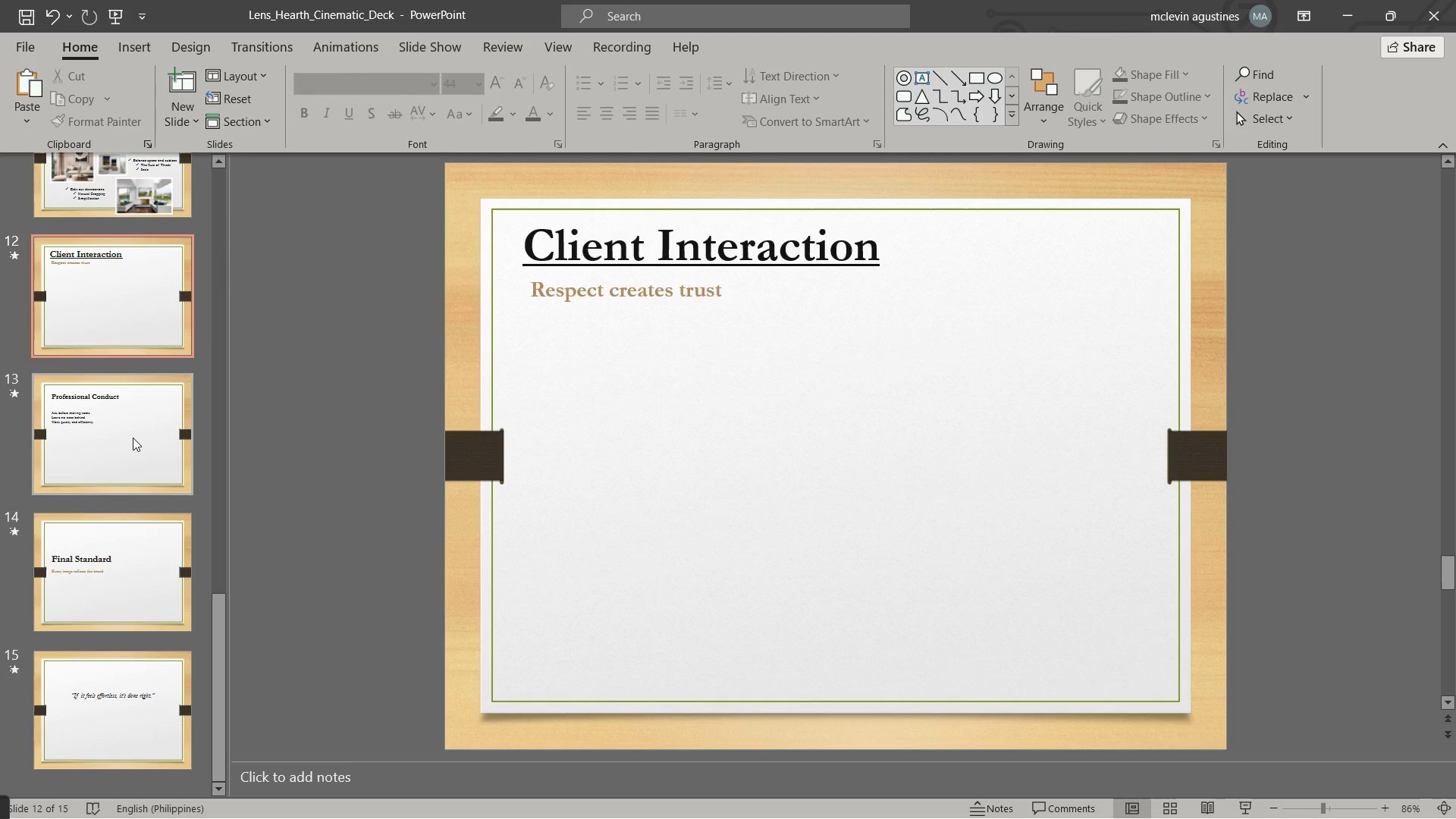 
left_click([133, 438])
 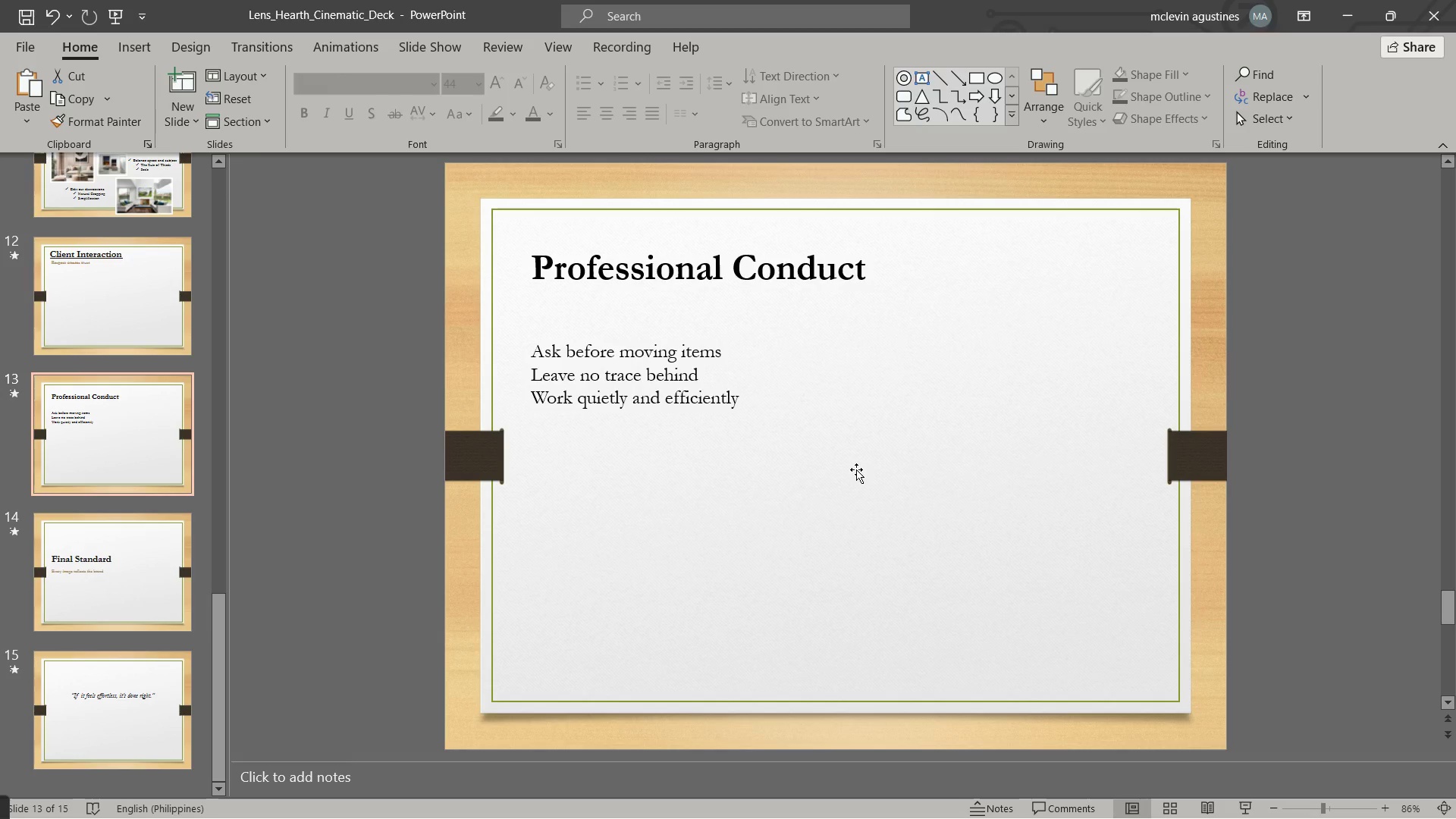 
wait(67.09)
 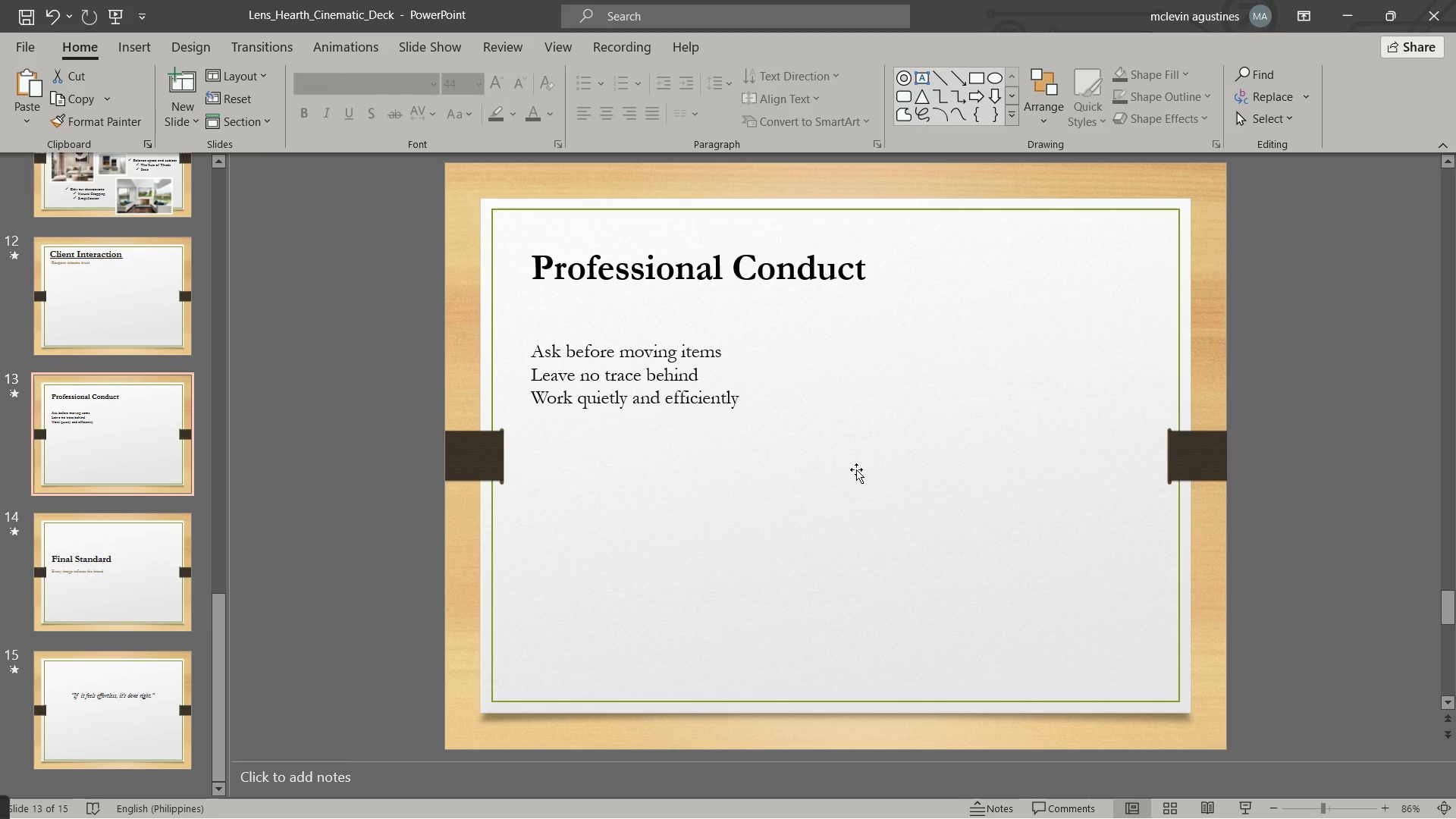 
left_click_drag(start_coordinate=[695, 382], to_coordinate=[689, 382])
 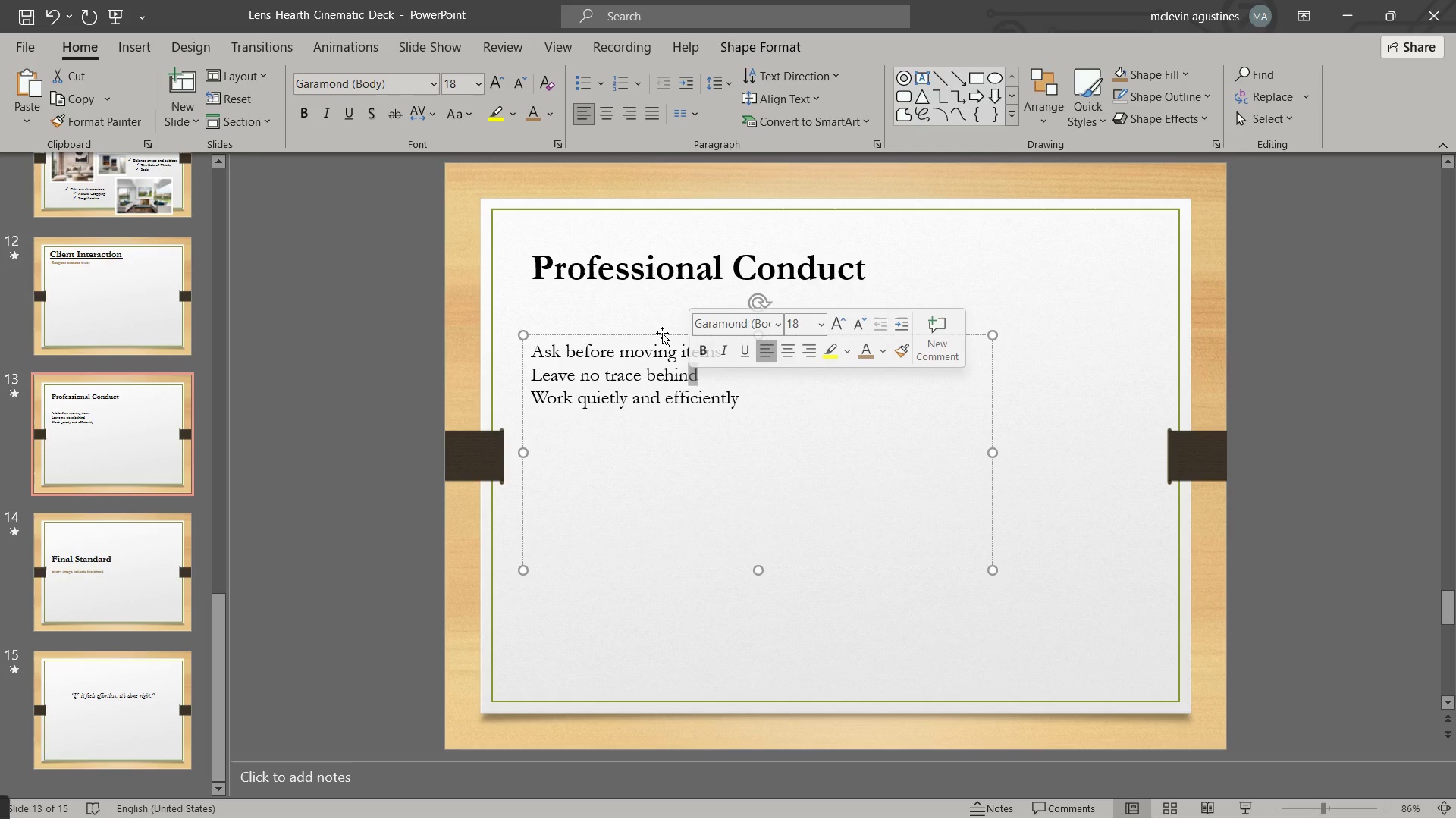 
left_click([662, 333])
 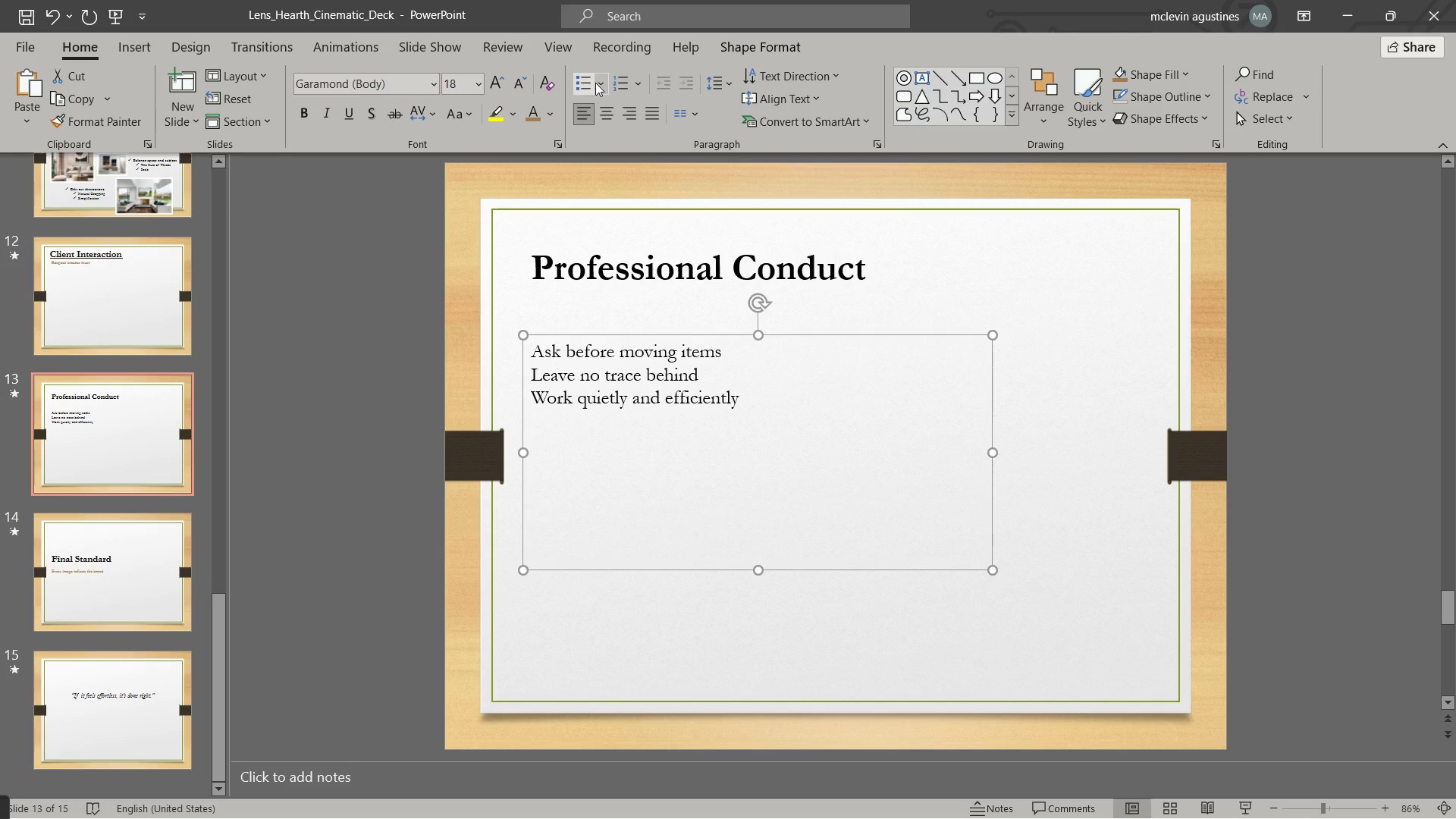 
left_click([605, 84])
 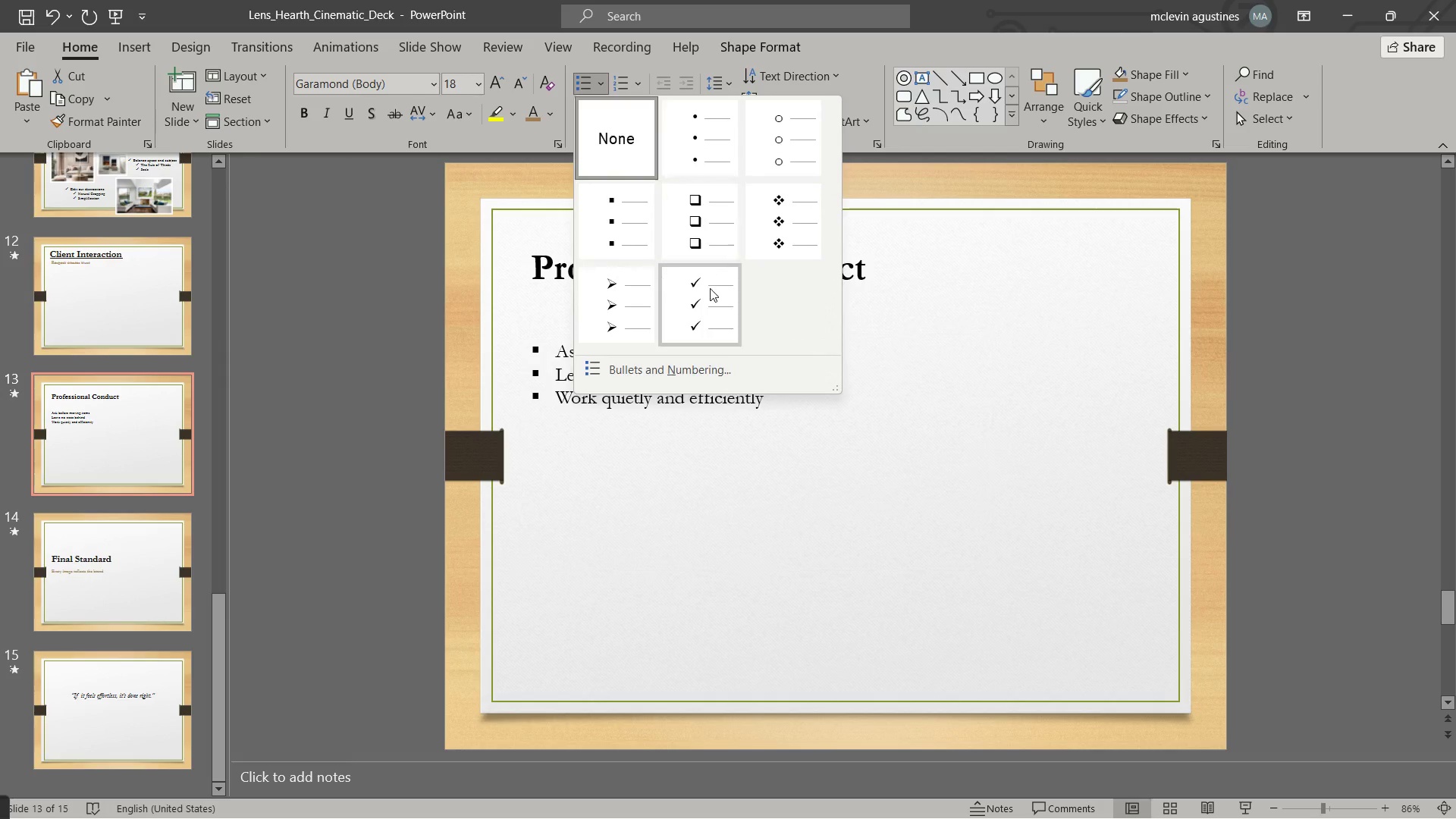 
left_click([717, 296])
 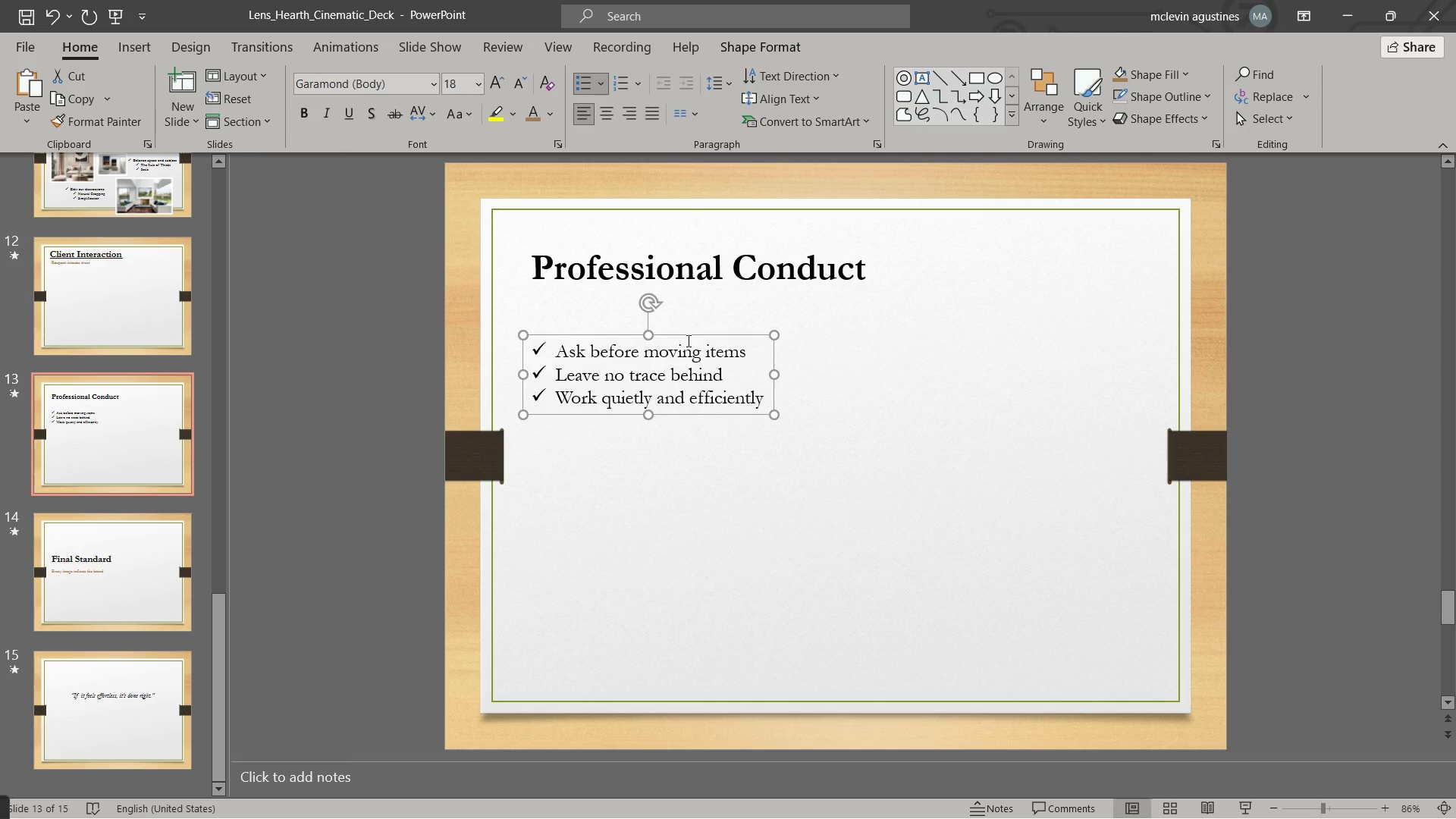 
left_click_drag(start_coordinate=[689, 333], to_coordinate=[689, 290])
 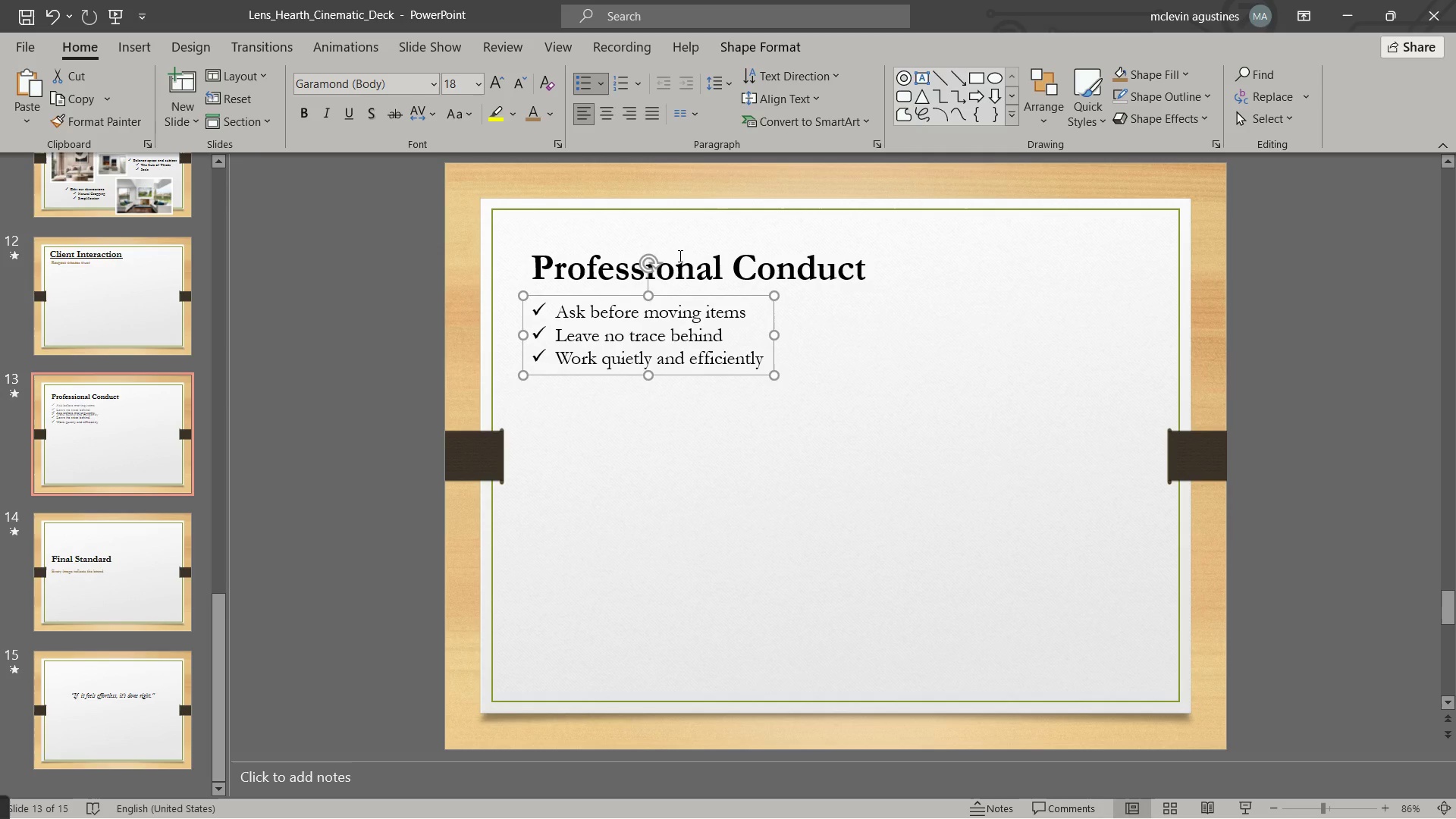 
hold_key(key=ShiftLeft, duration=0.33)
left_click([679, 256])
 